 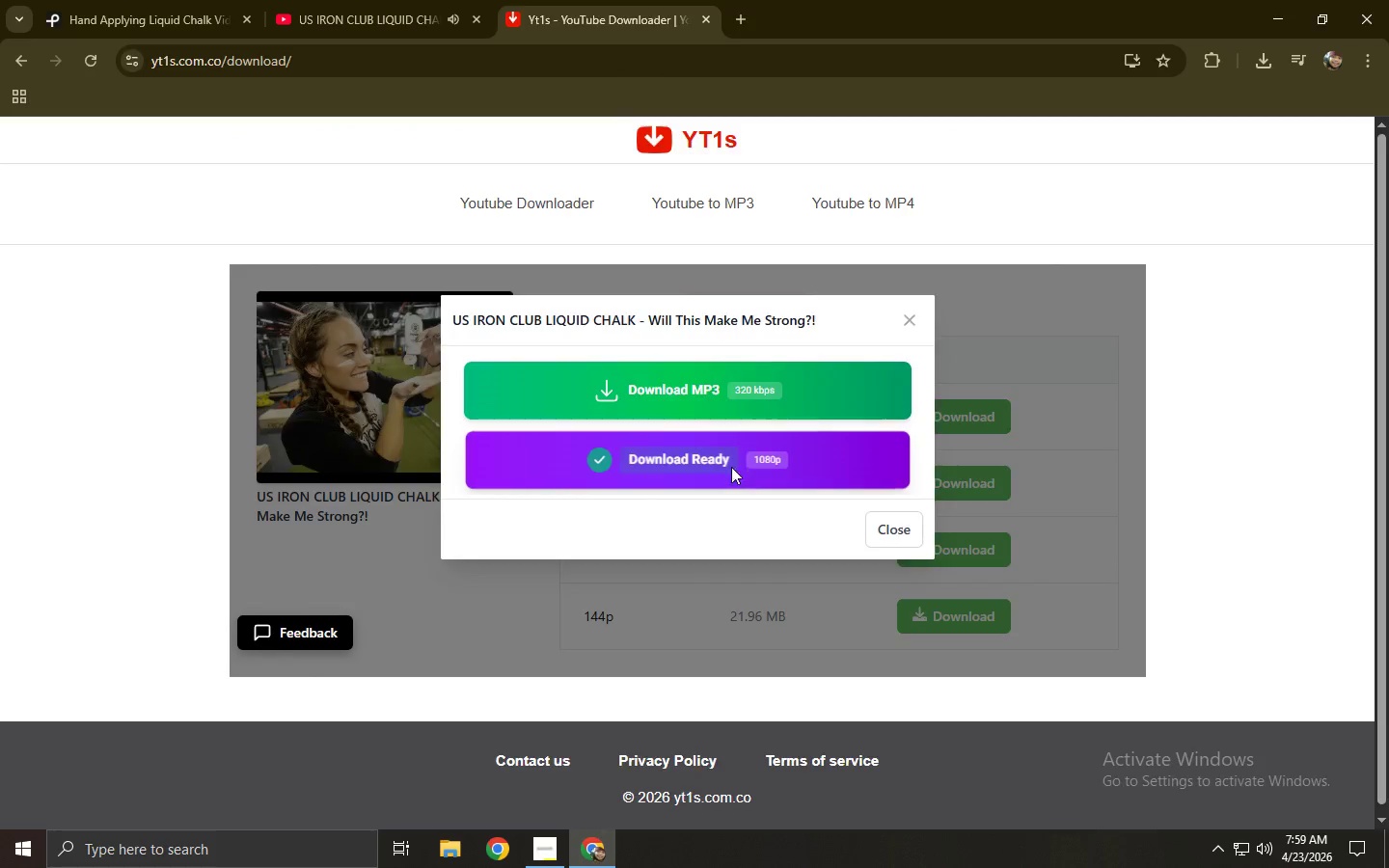 
key(Control+ControlLeft)
 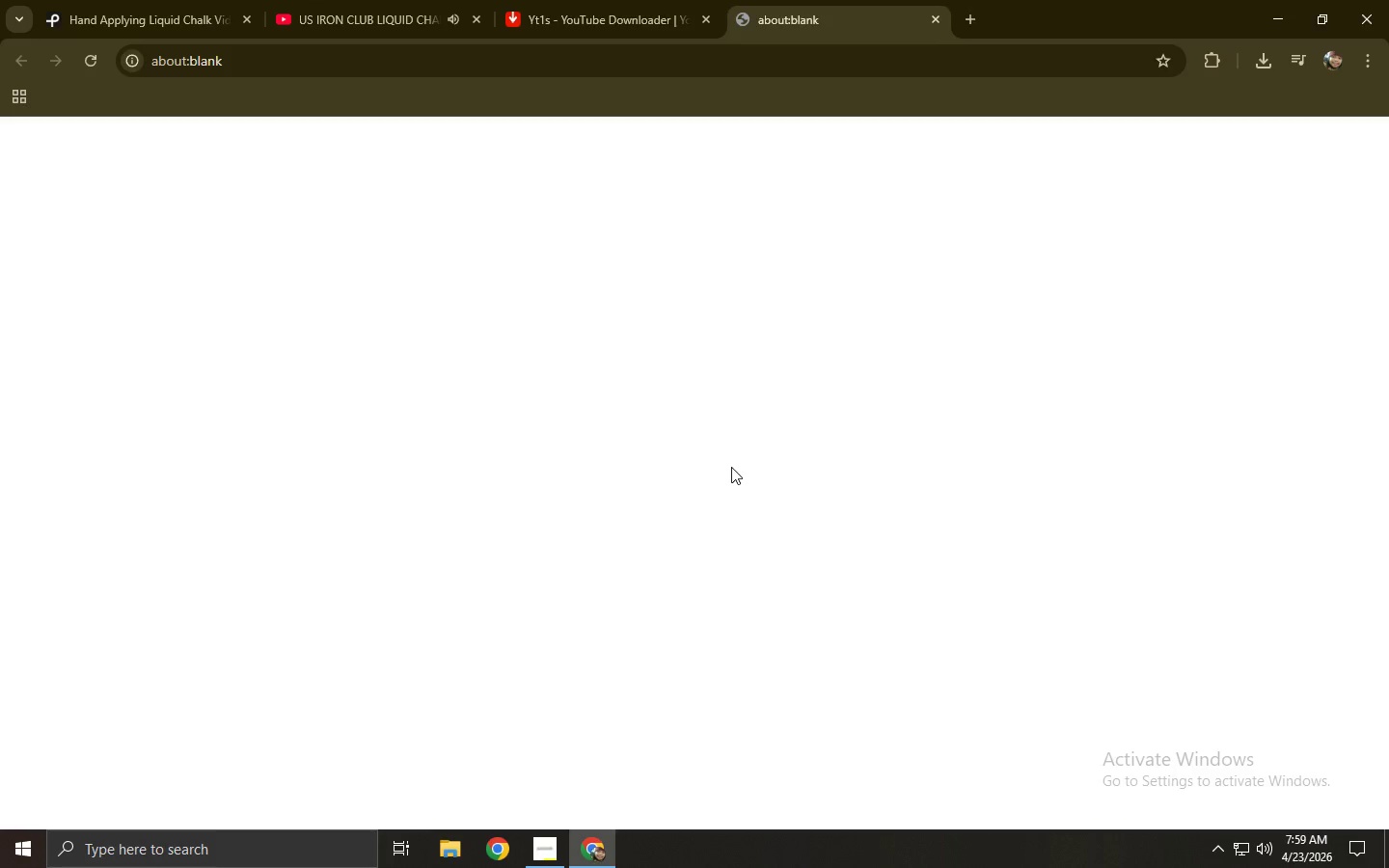 
key(Control+W)
 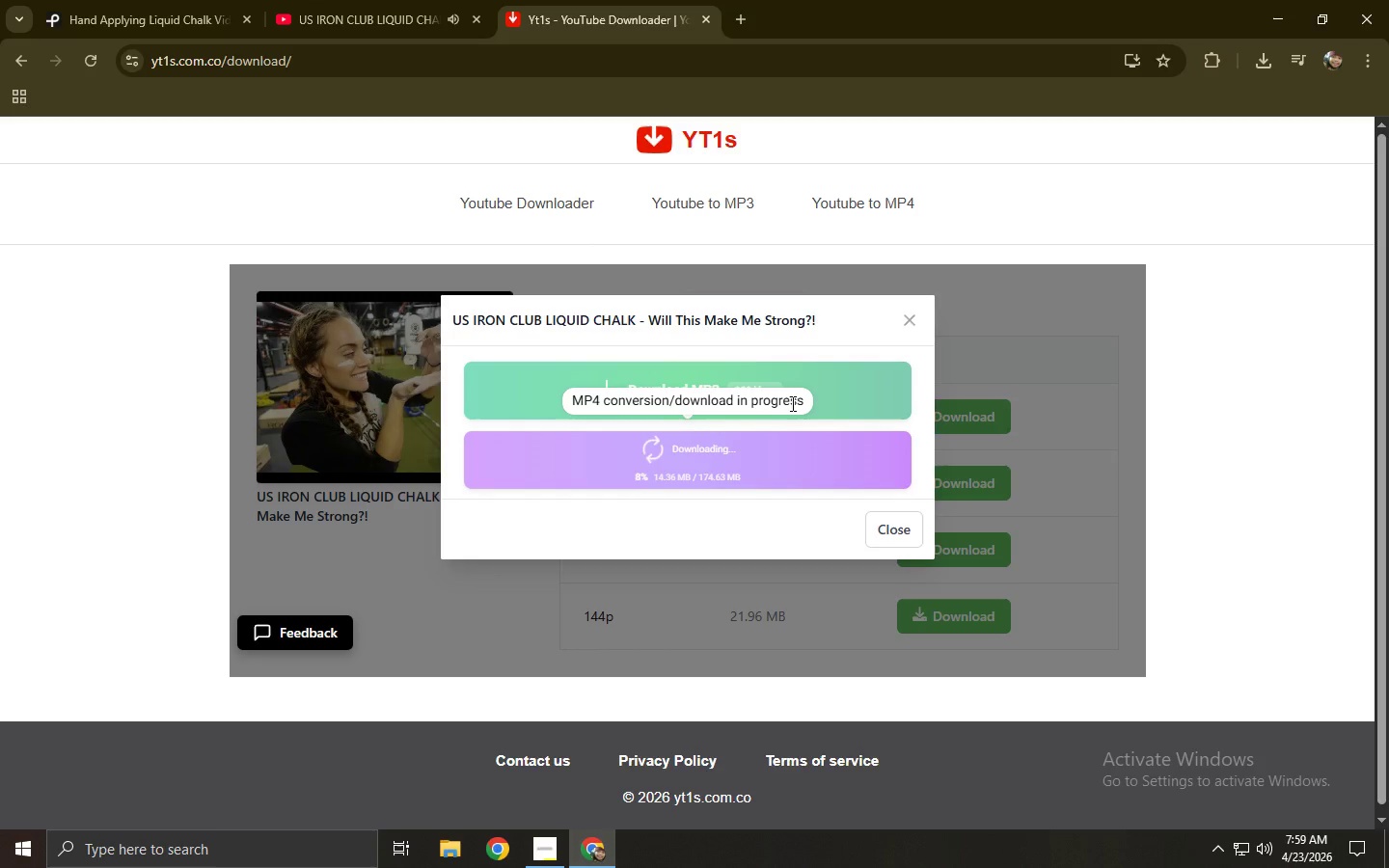 
wait(5.99)
 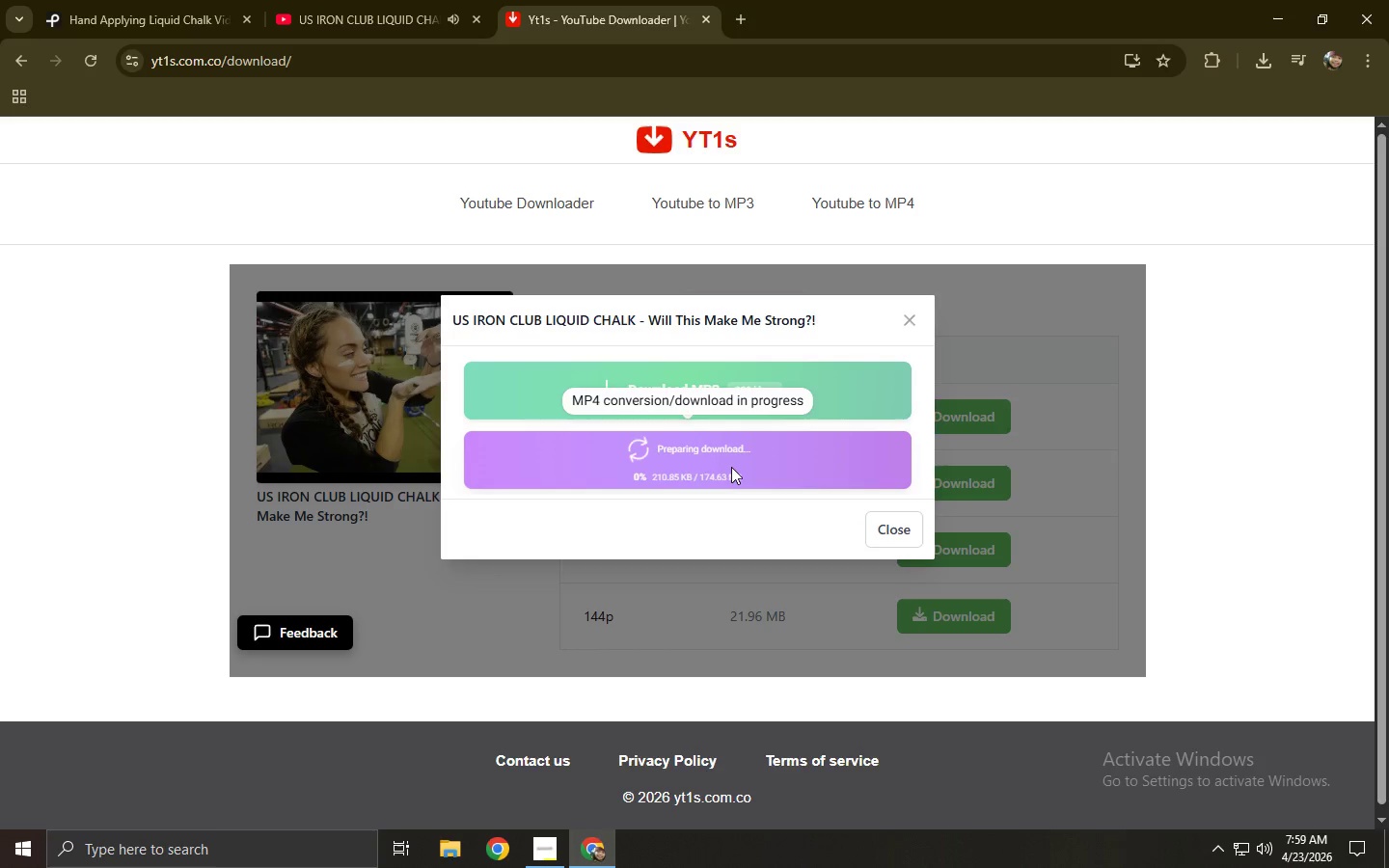 
left_click([410, 0])
 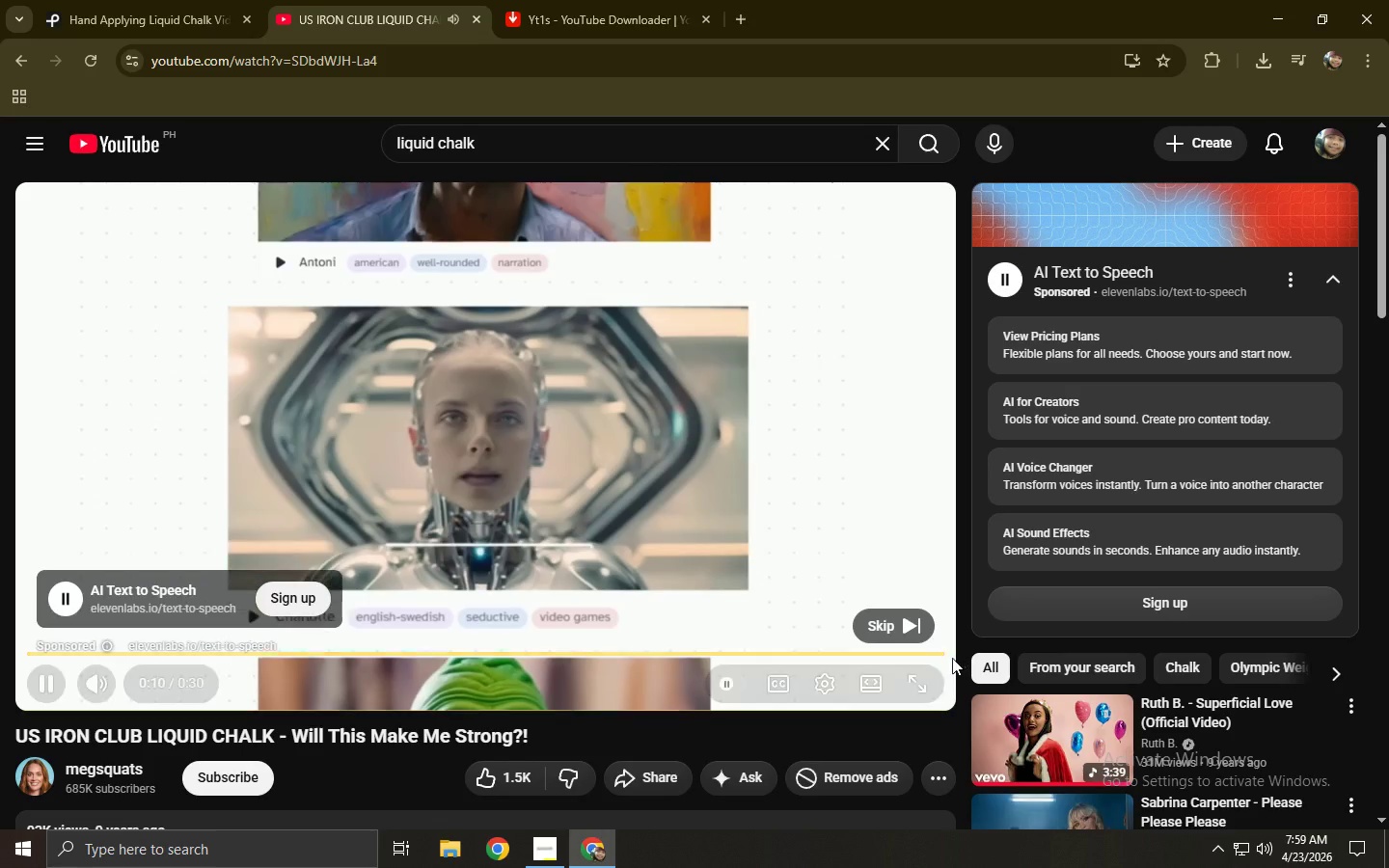 
left_click([901, 622])
 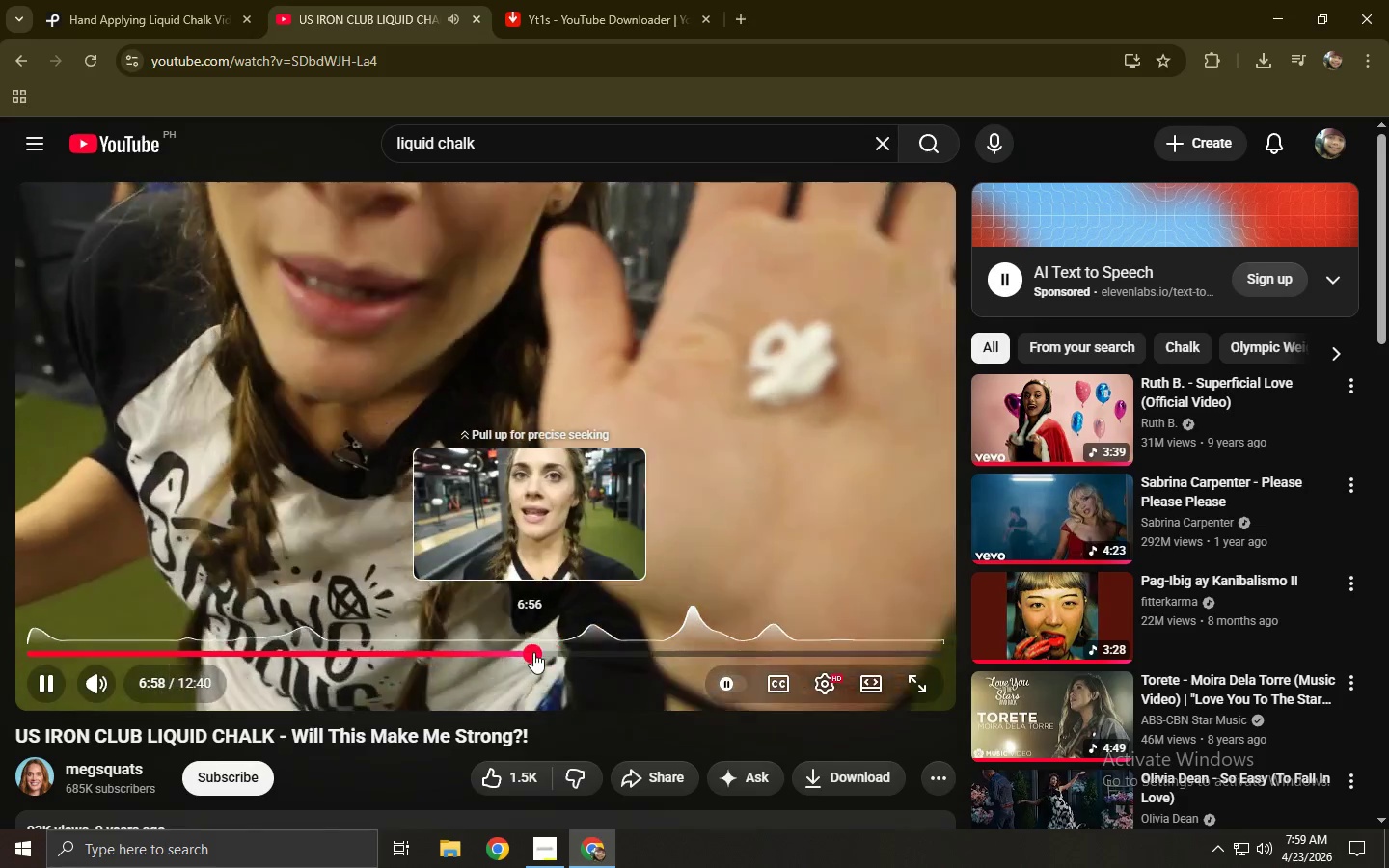 
left_click([545, 656])
 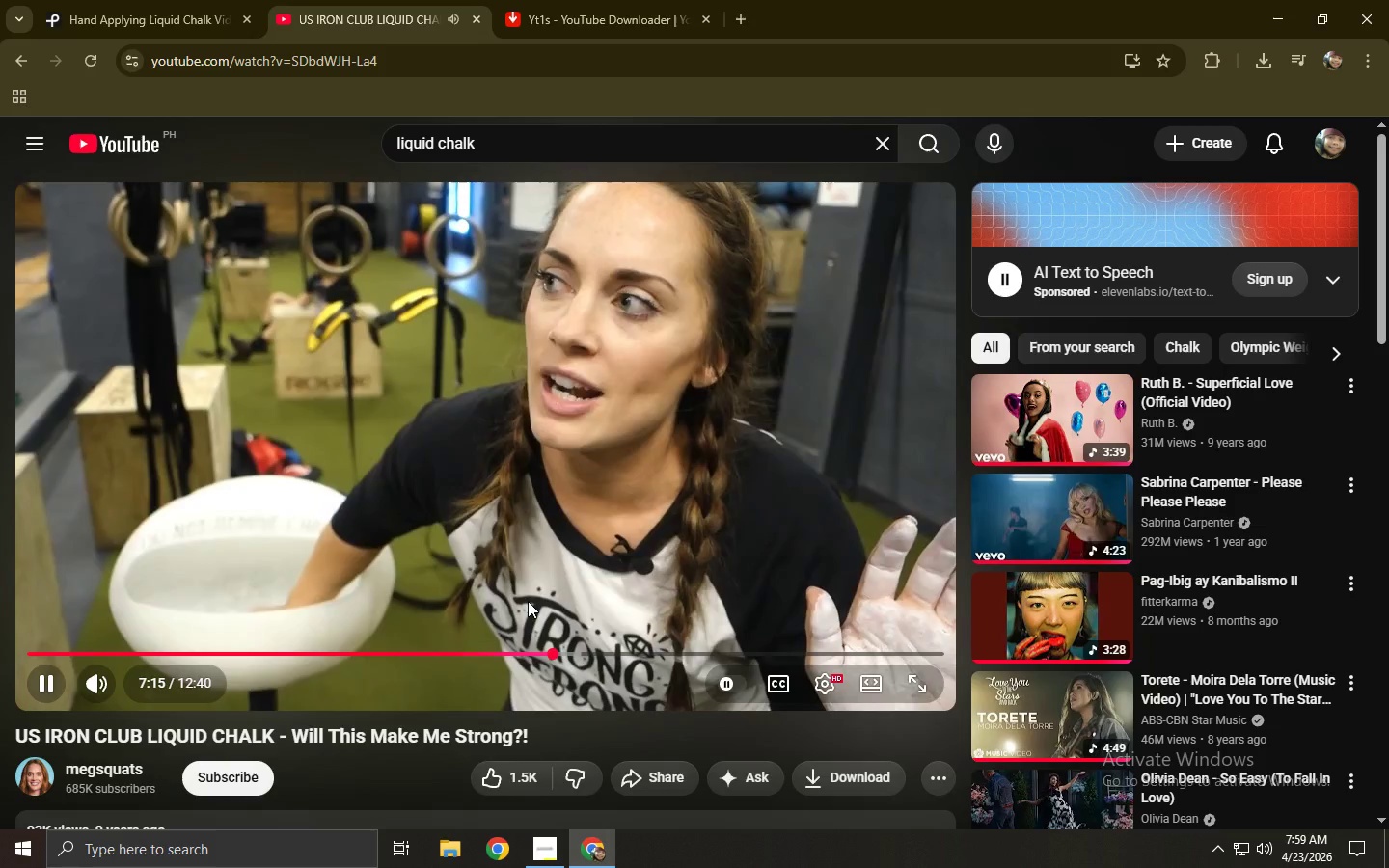 
wait(12.17)
 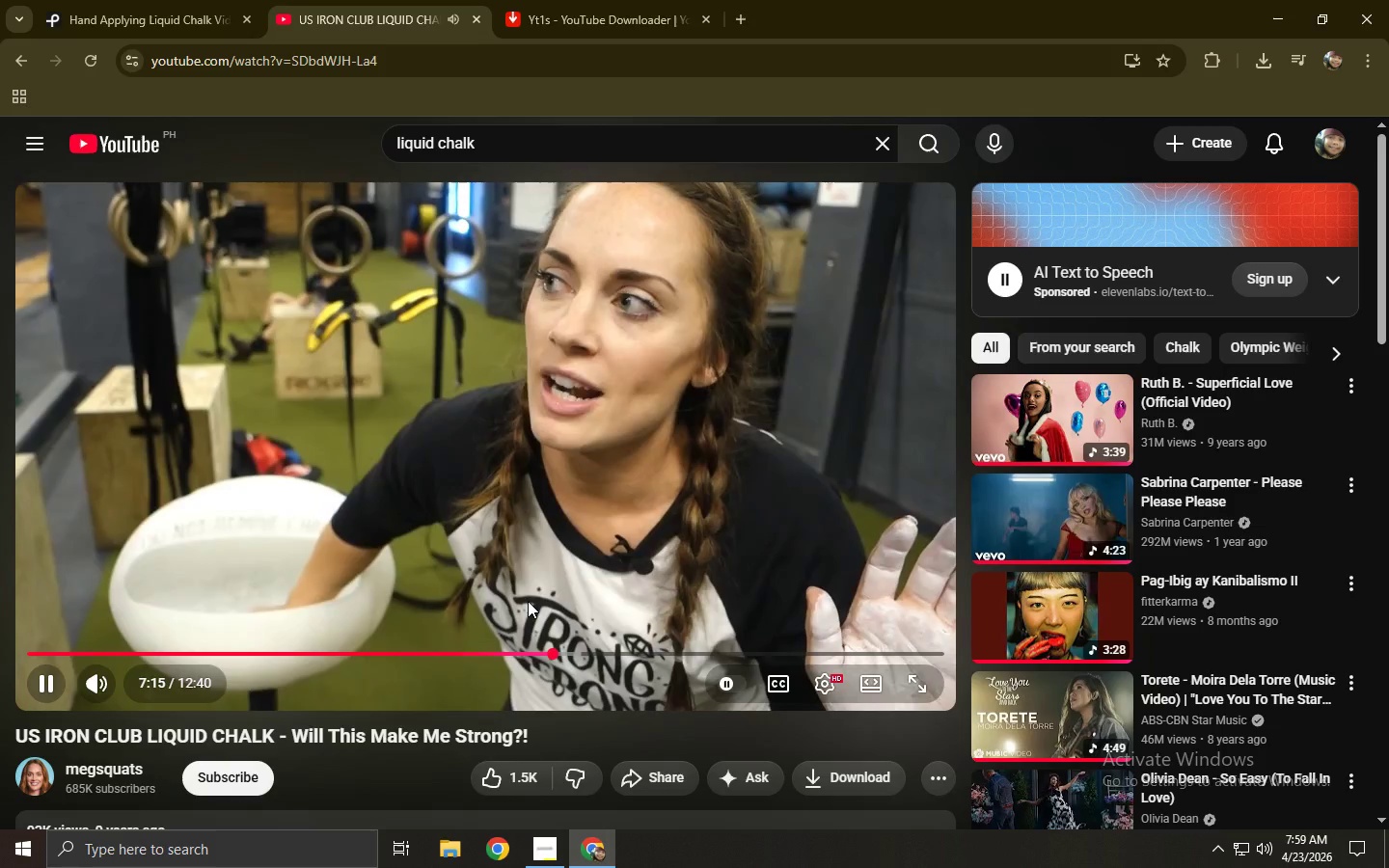 
mouse_move([610, 653])
 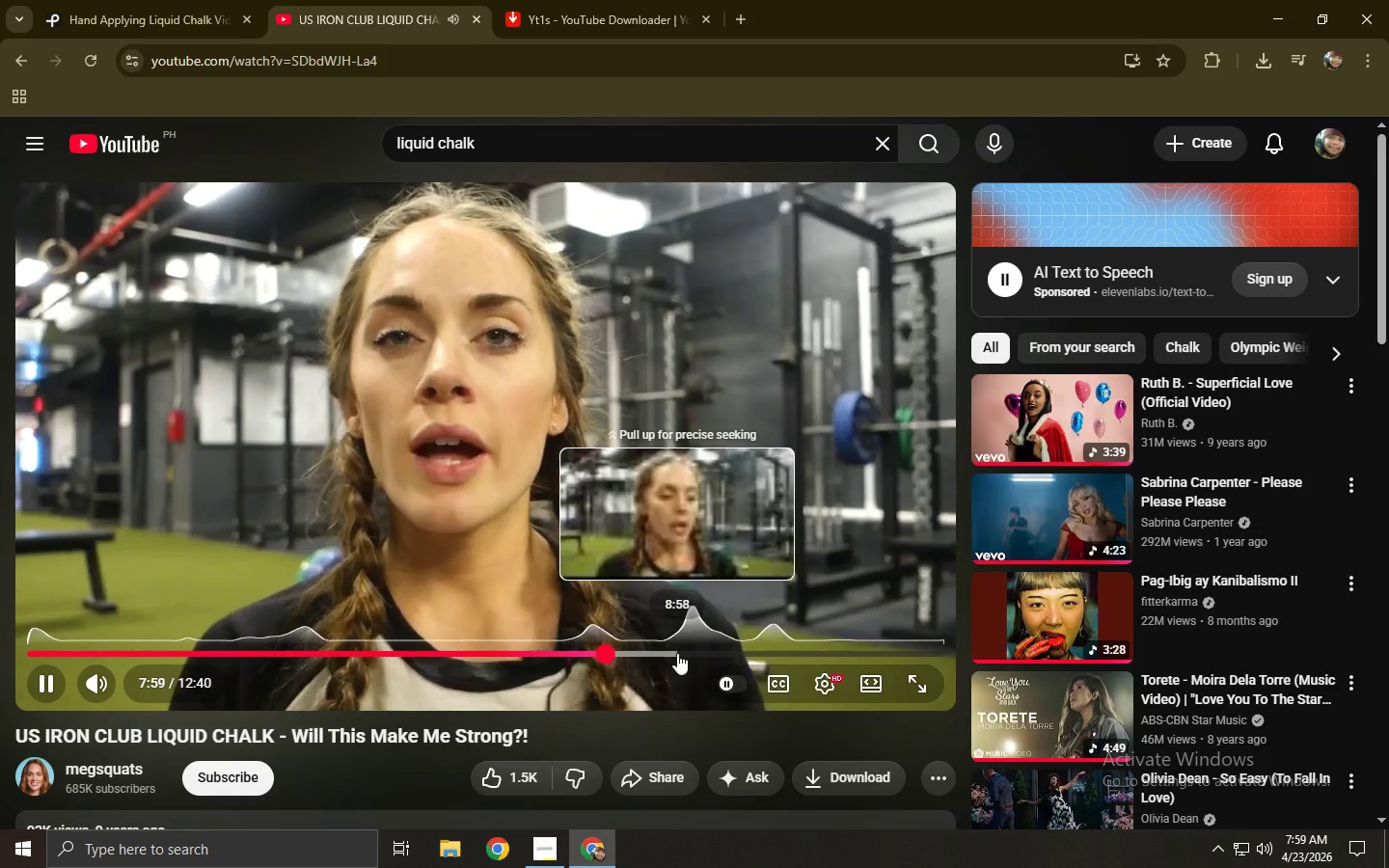 
left_click([677, 653])
 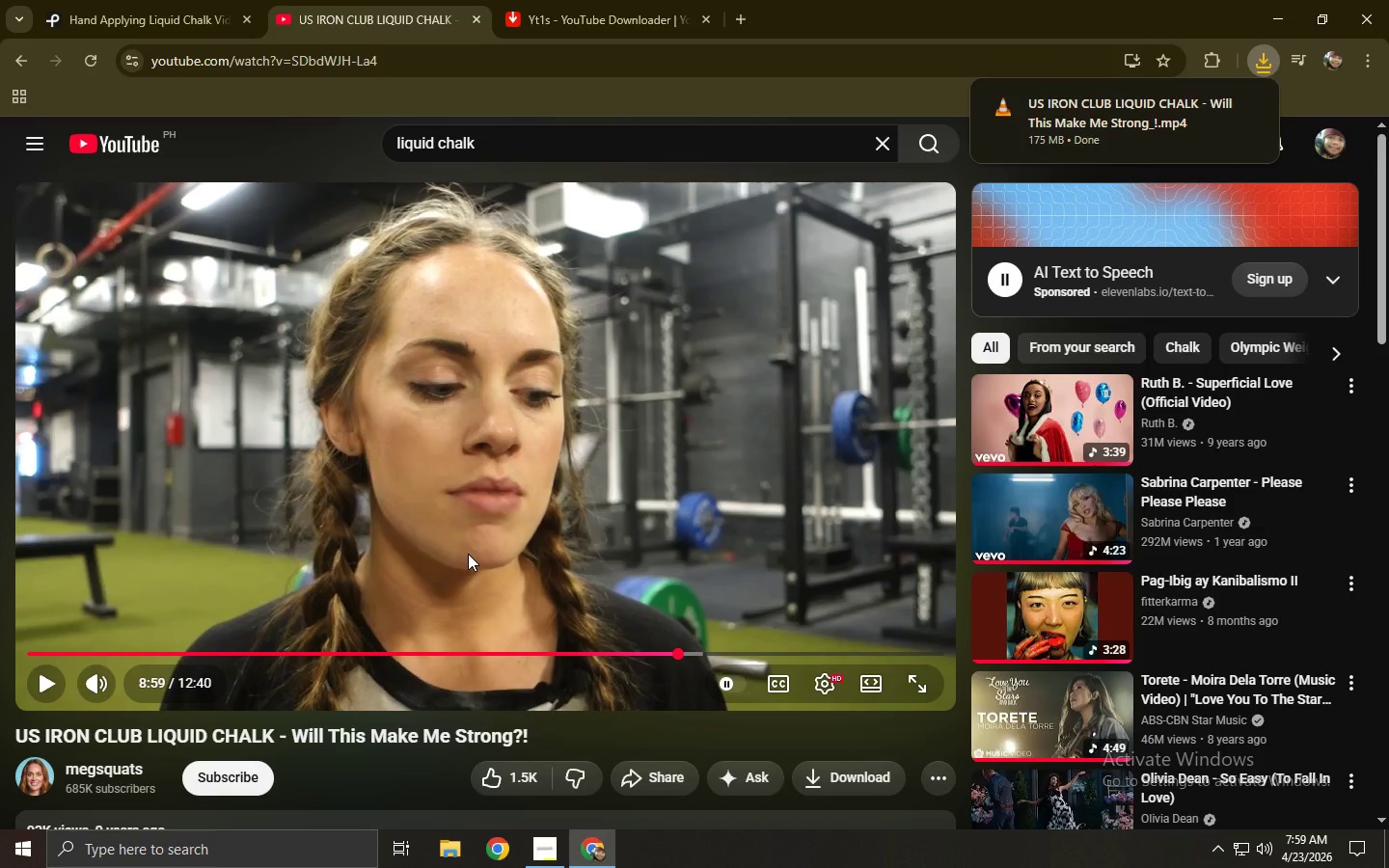 
wait(17.47)
 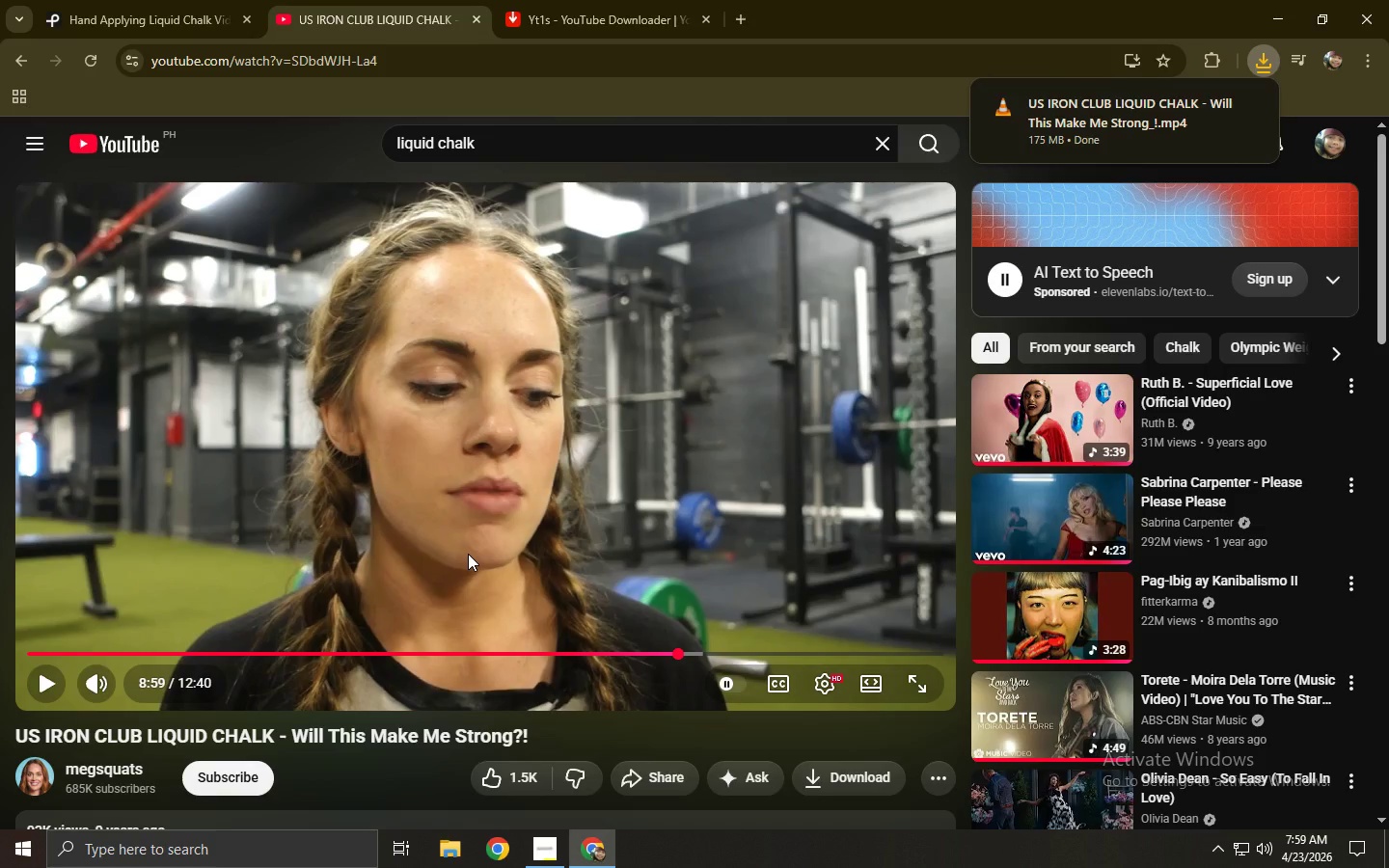 
left_click_drag(start_coordinate=[536, 142], to_coordinate=[243, 137])
 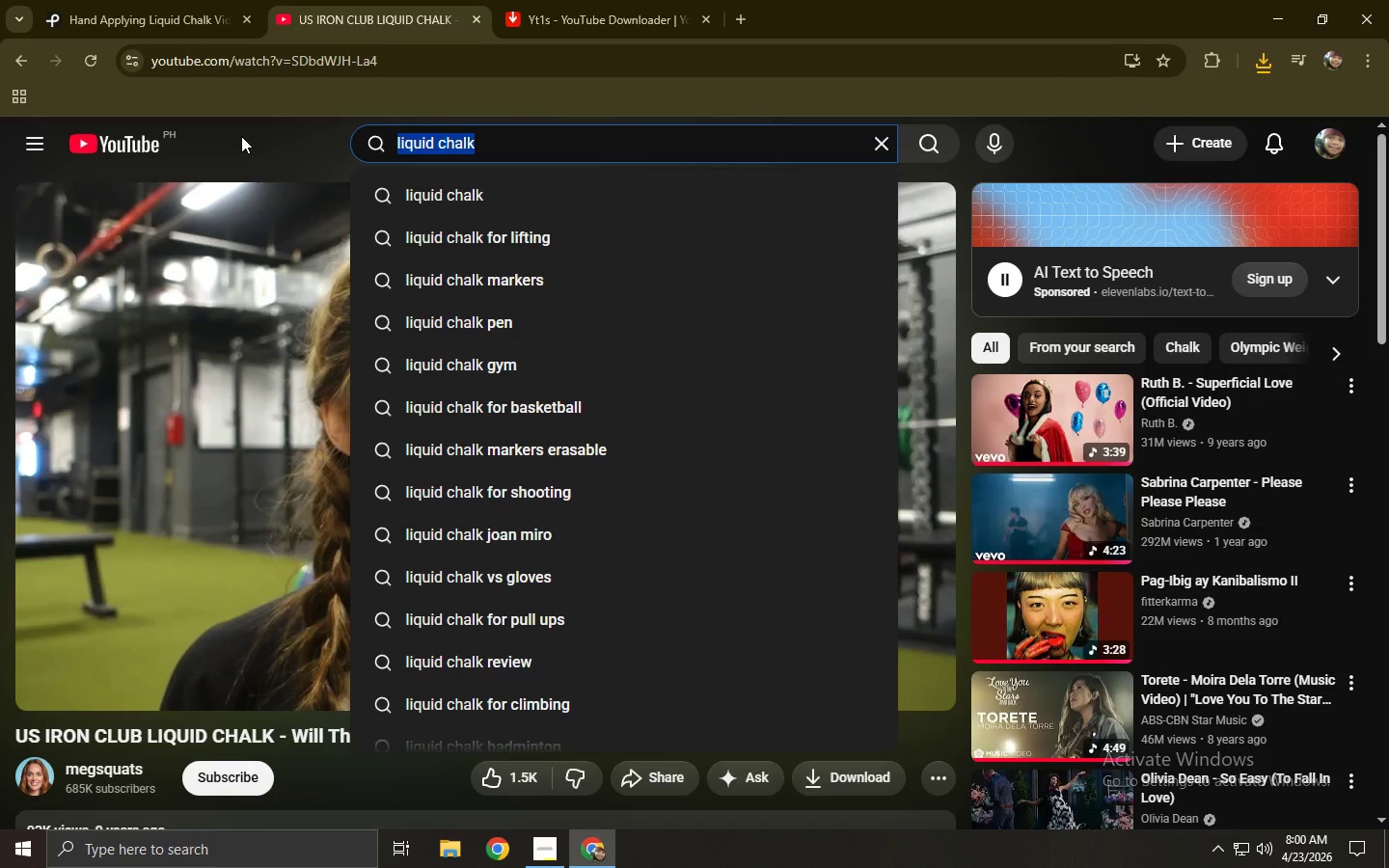 
type(dusty chalt)
key(Backspace)
type(k)
 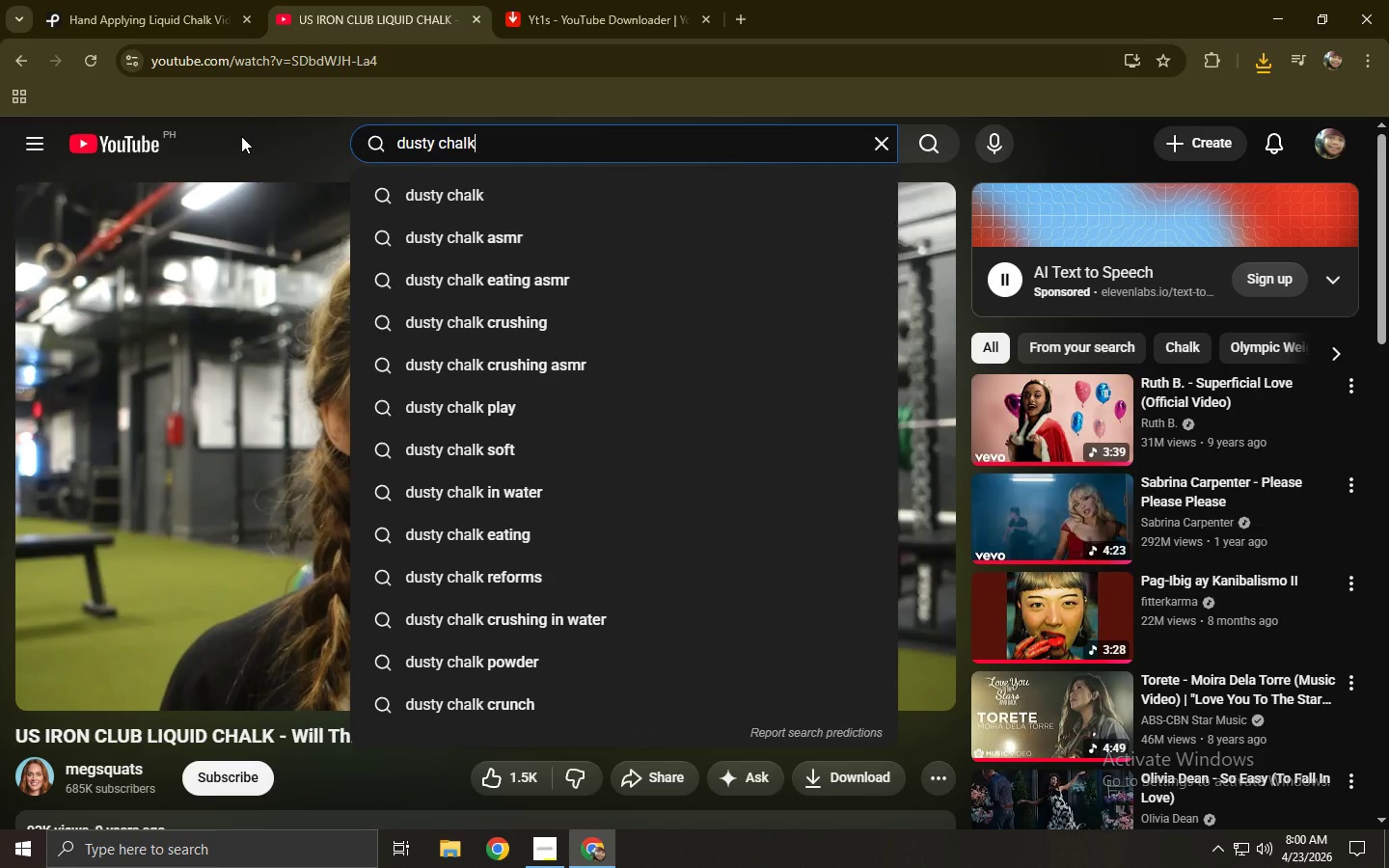 
key(Enter)
 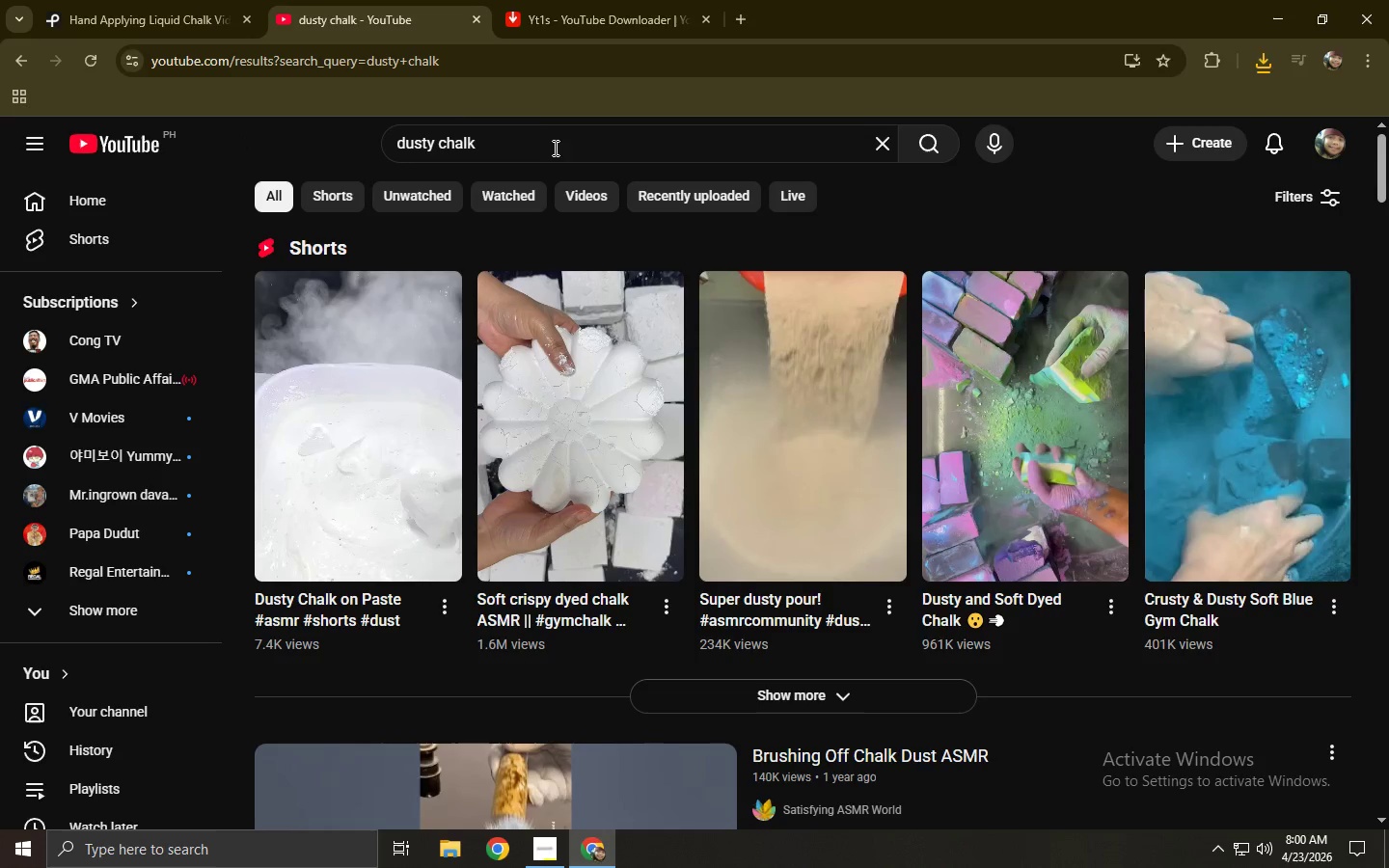 
double_click([150, 0])
 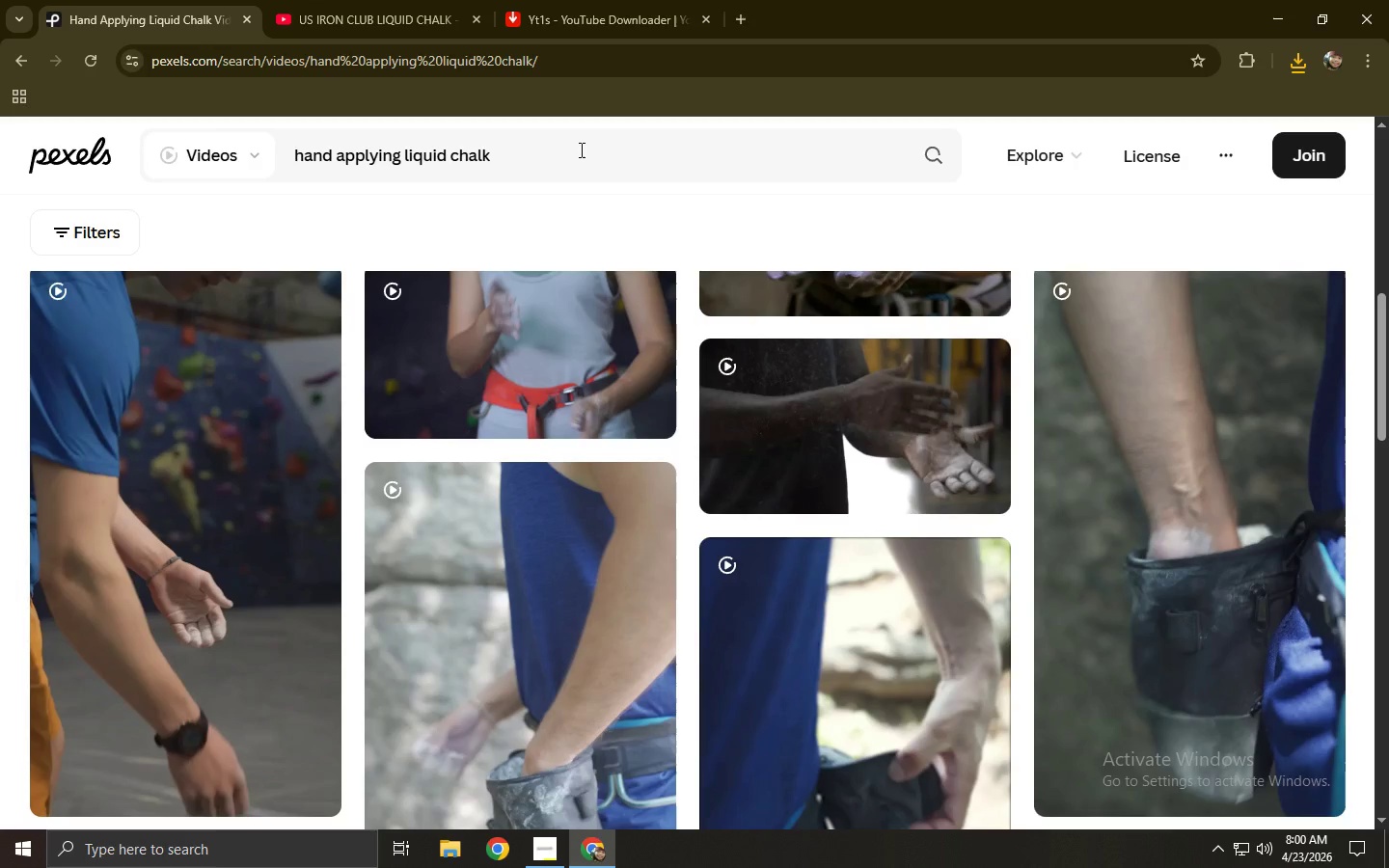 
left_click_drag(start_coordinate=[614, 157], to_coordinate=[17, 151])
 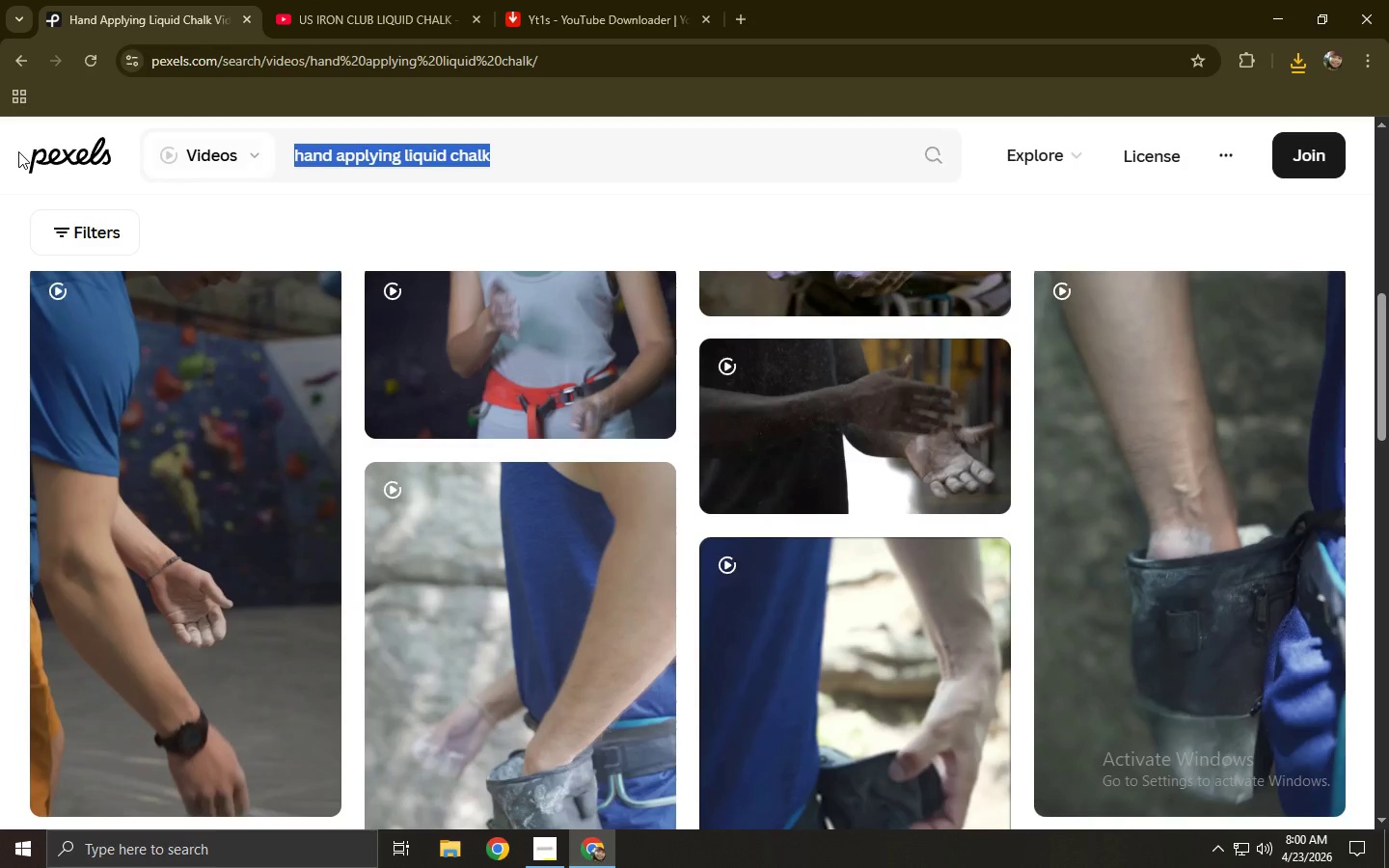 
type(dusty chalk)
 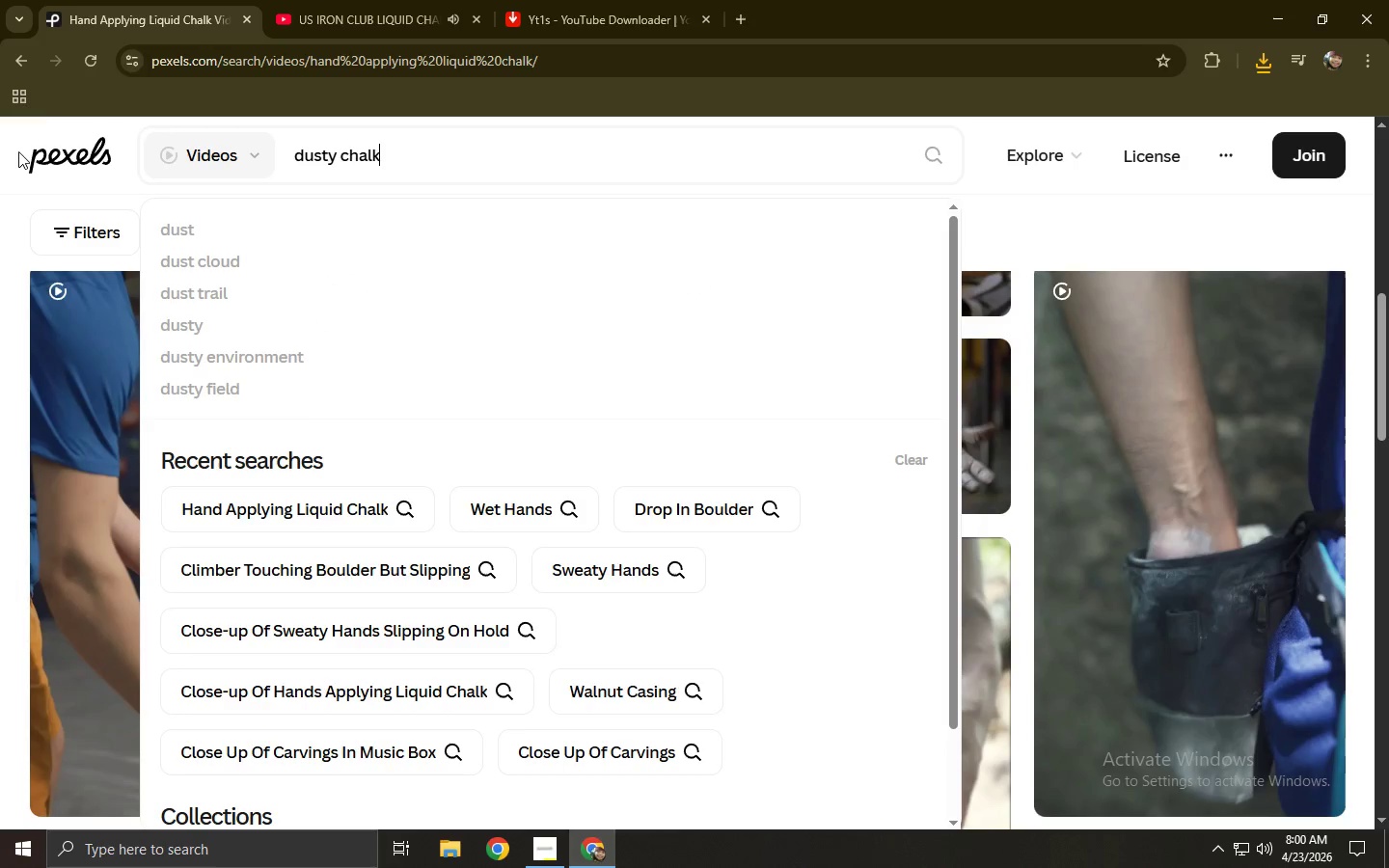 
key(Enter)
 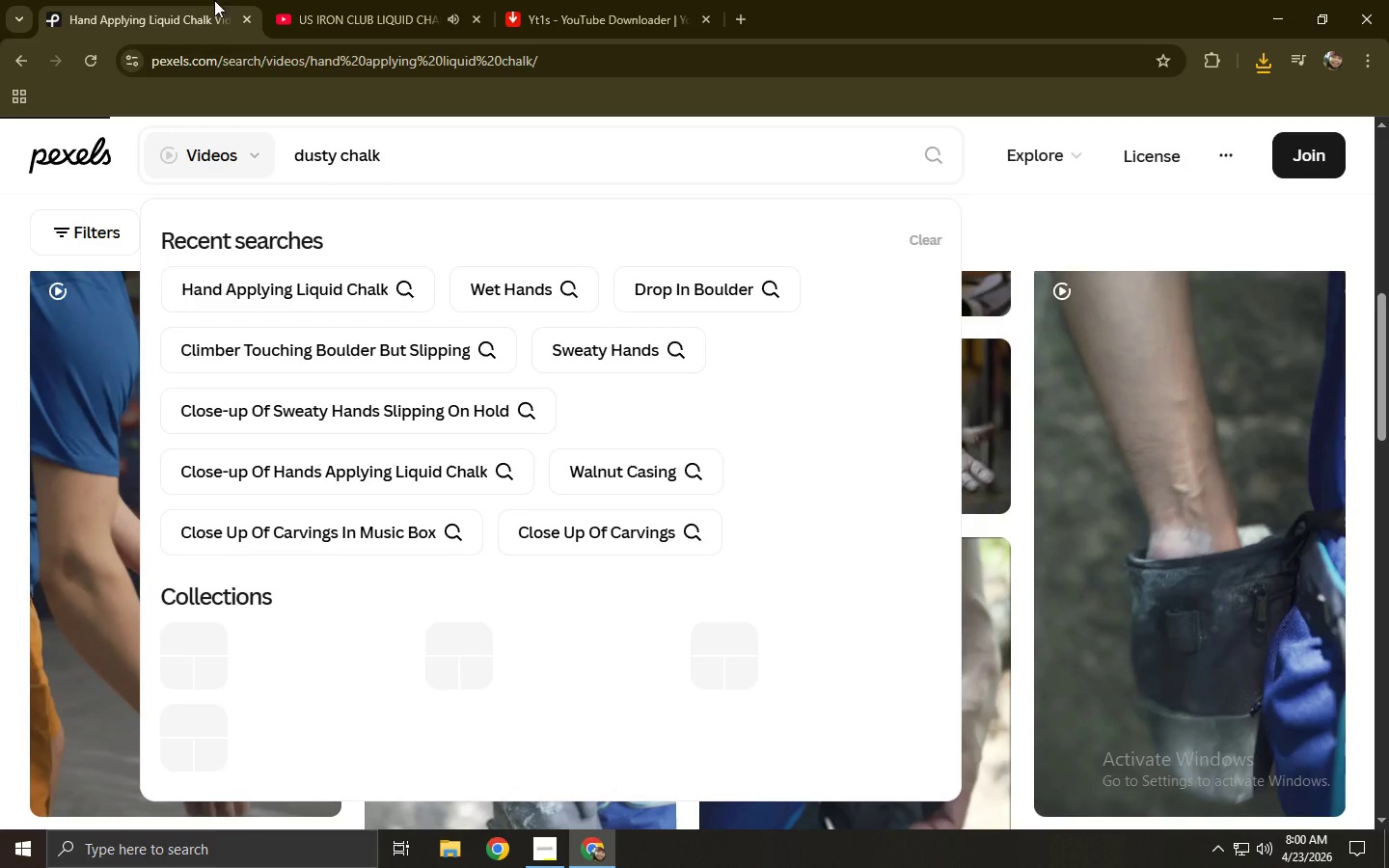 
left_click([376, 0])
 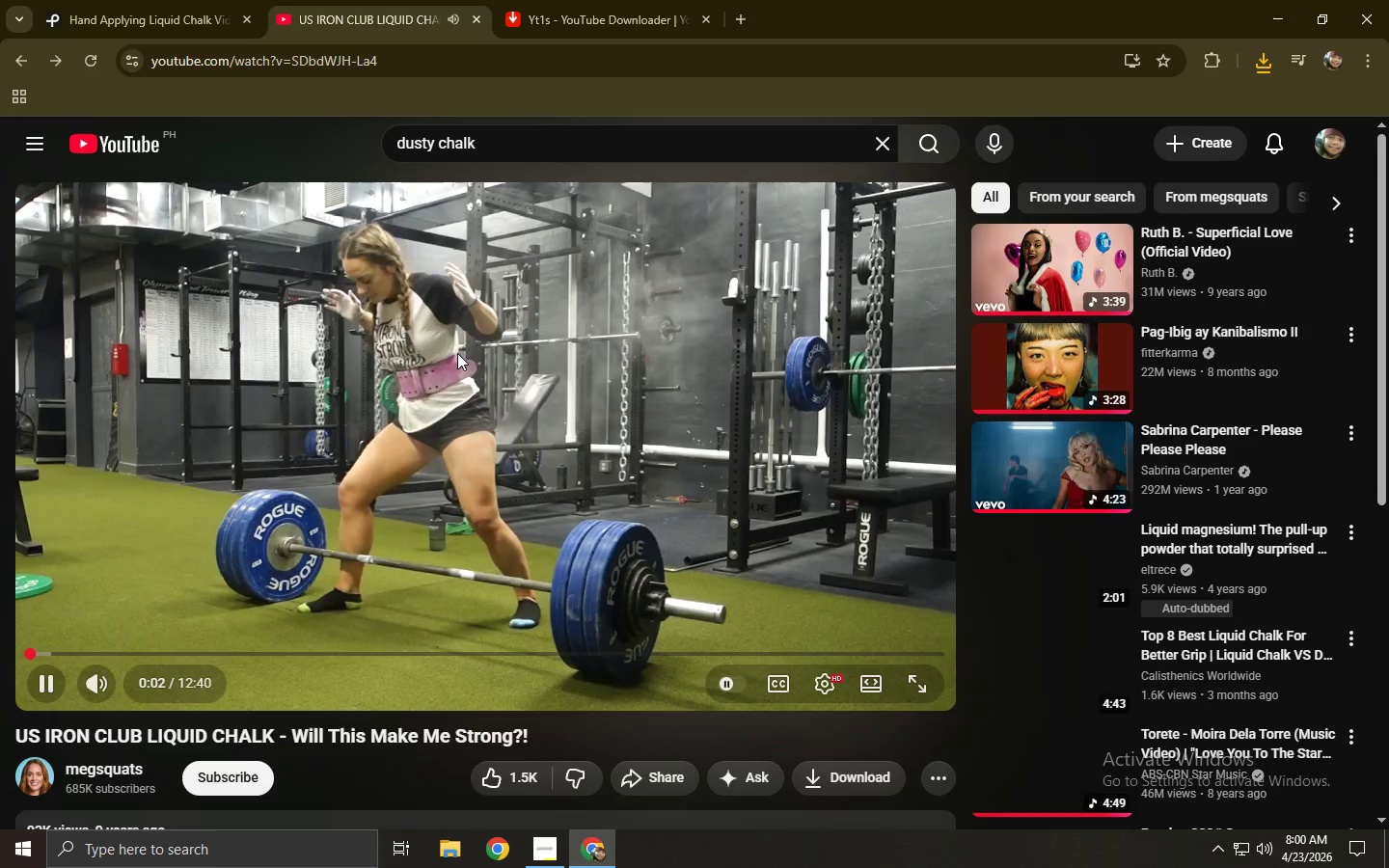 
left_click([457, 353])
 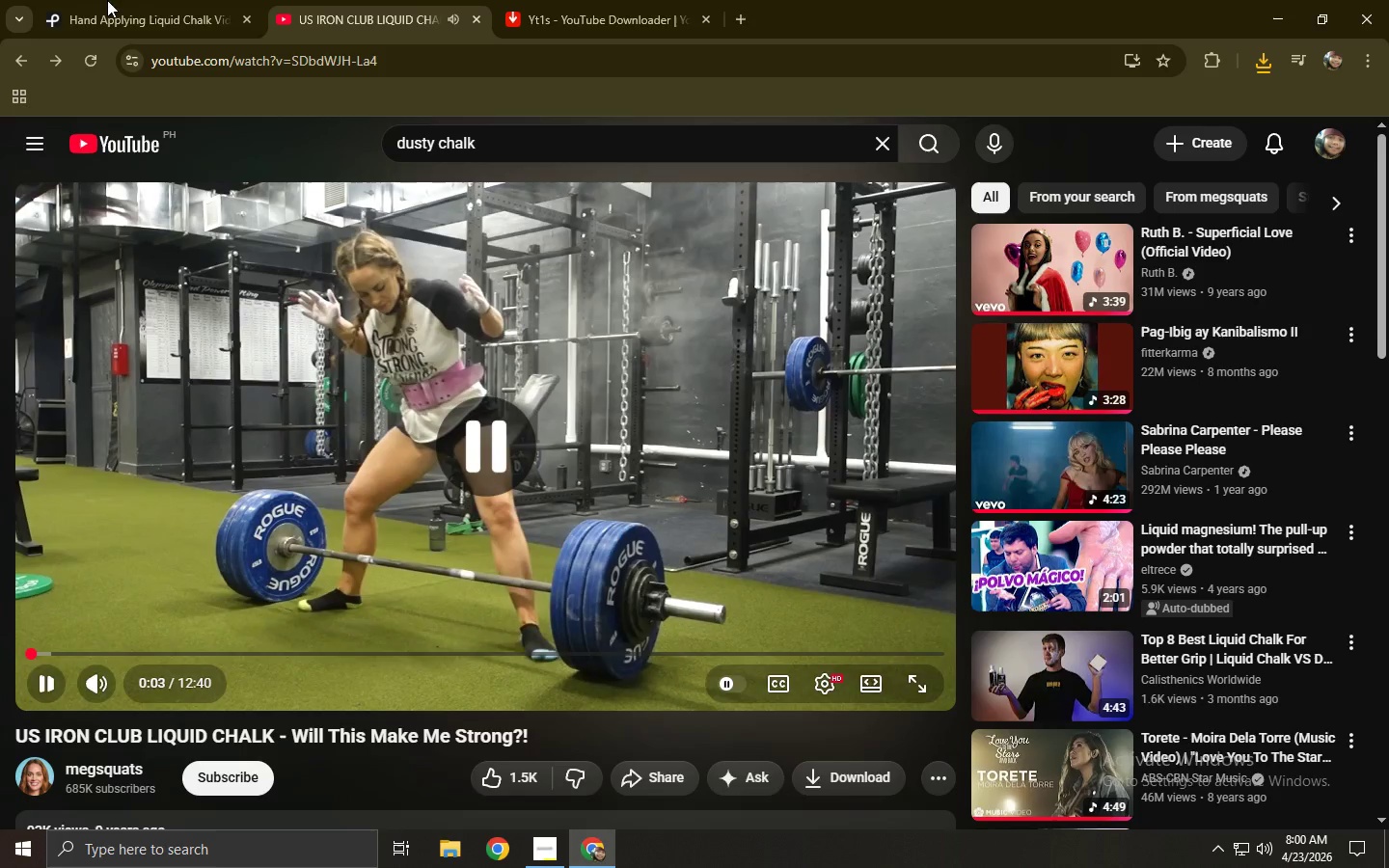 
left_click([92, 0])
 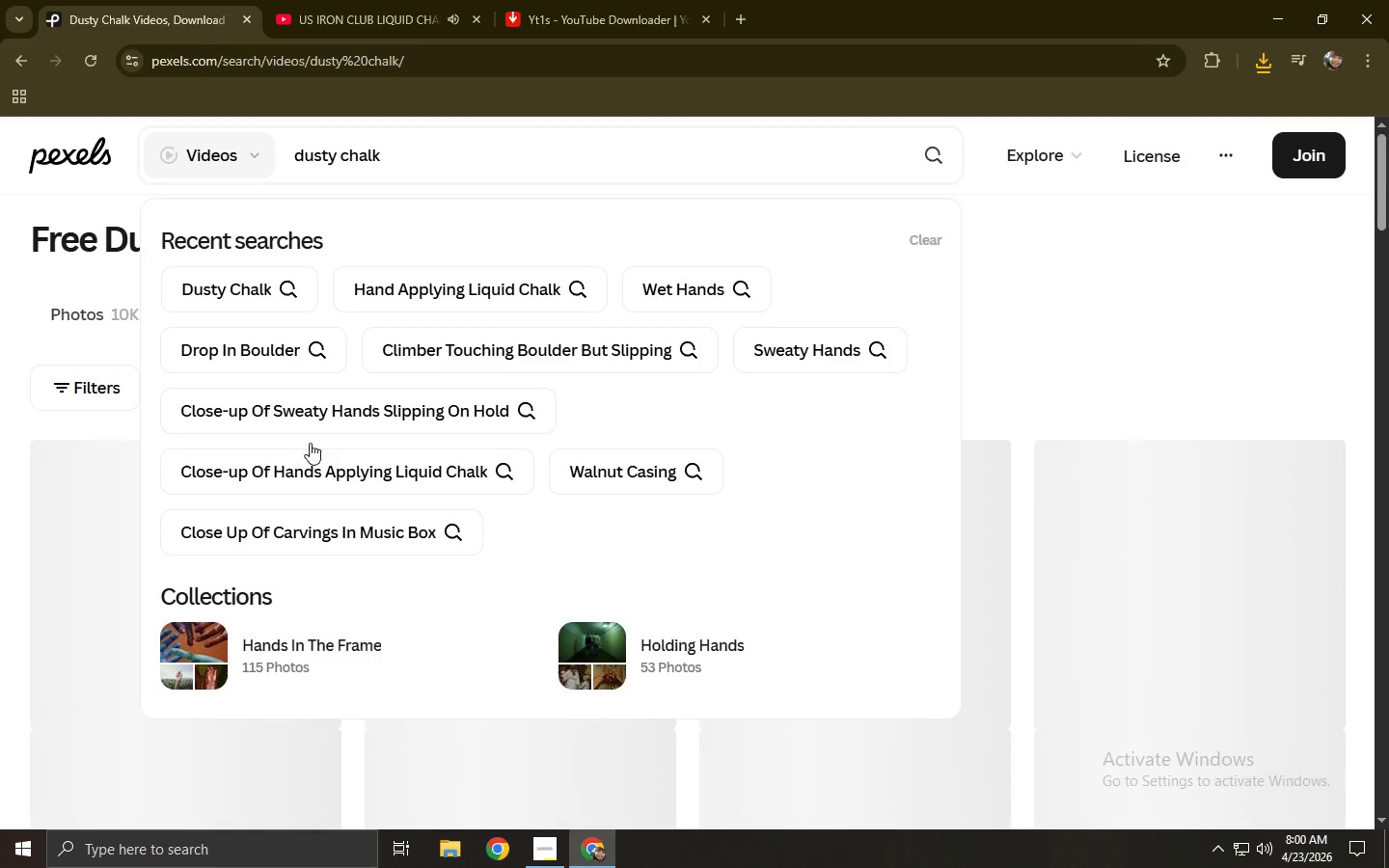 
left_click([0, 328])
 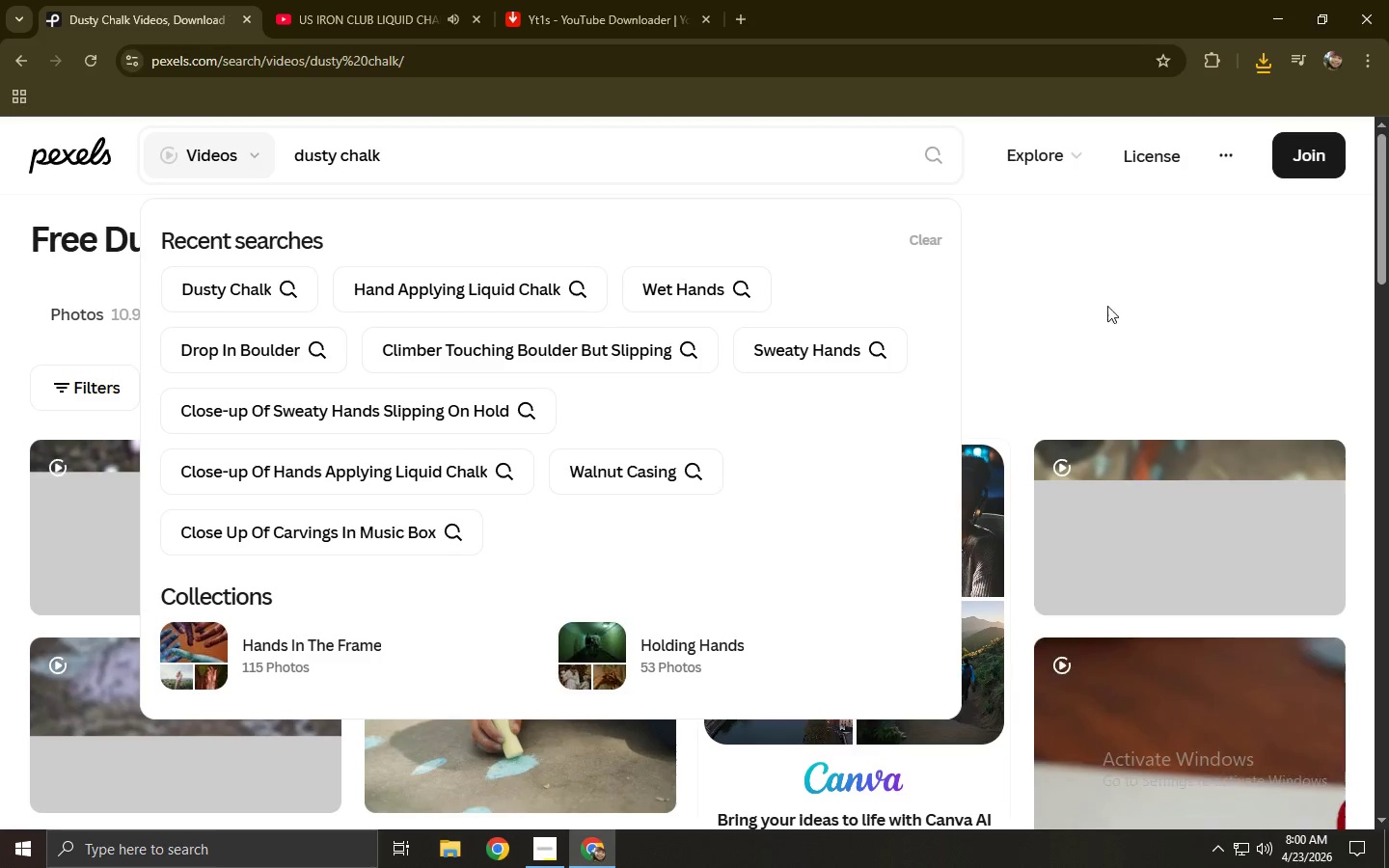 
left_click([929, 243])
 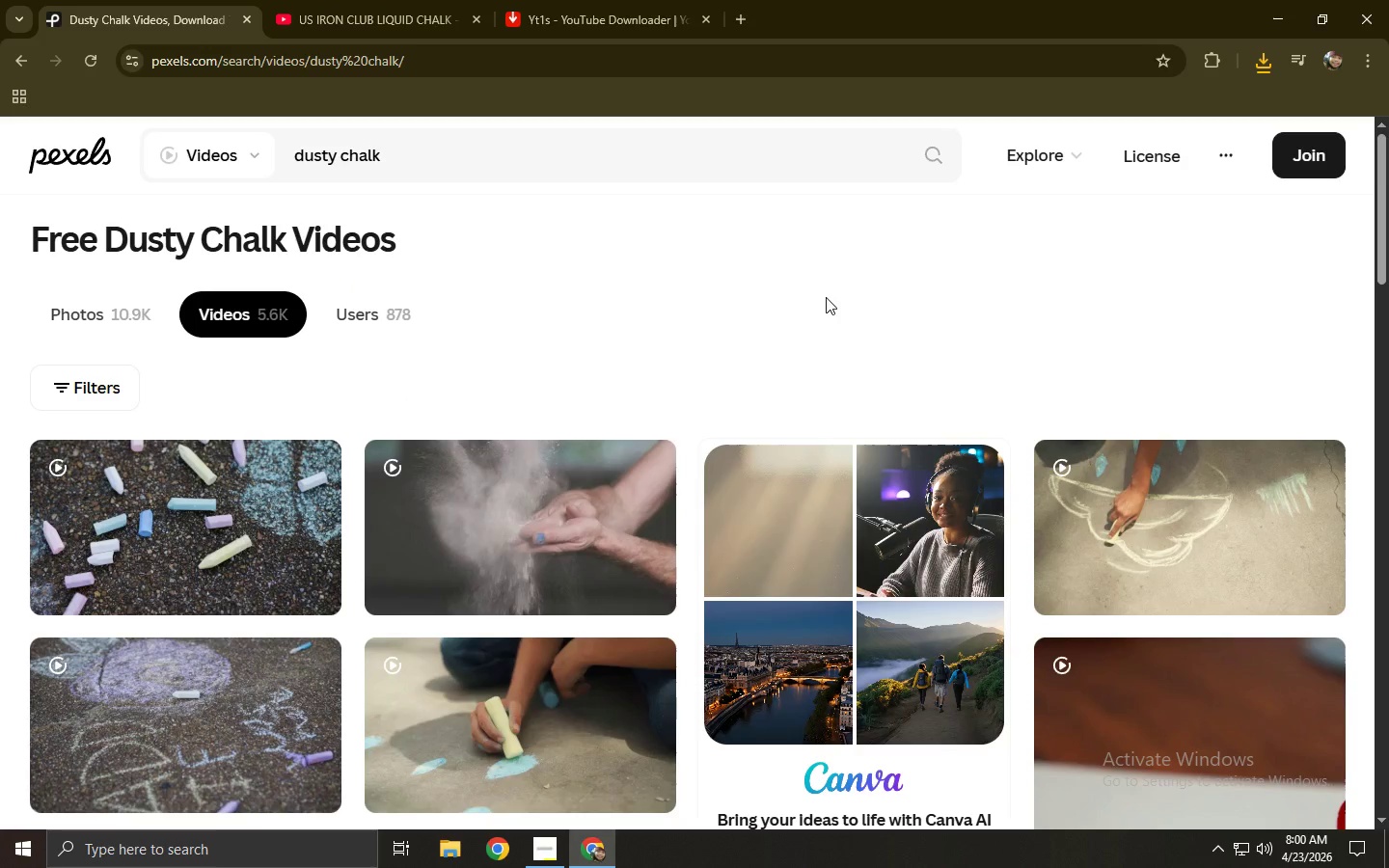 
left_click([467, 540])
 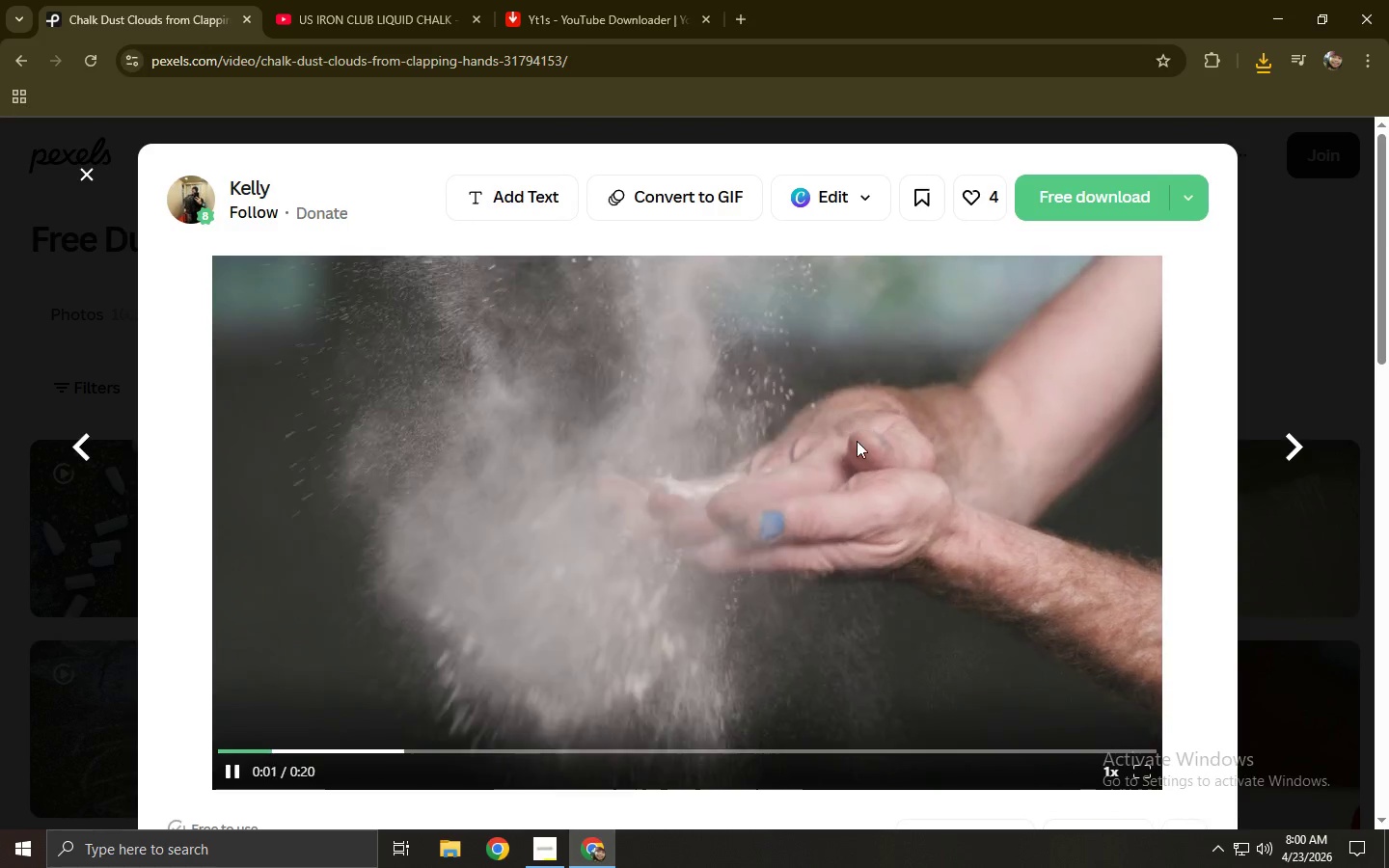 
wait(5.14)
 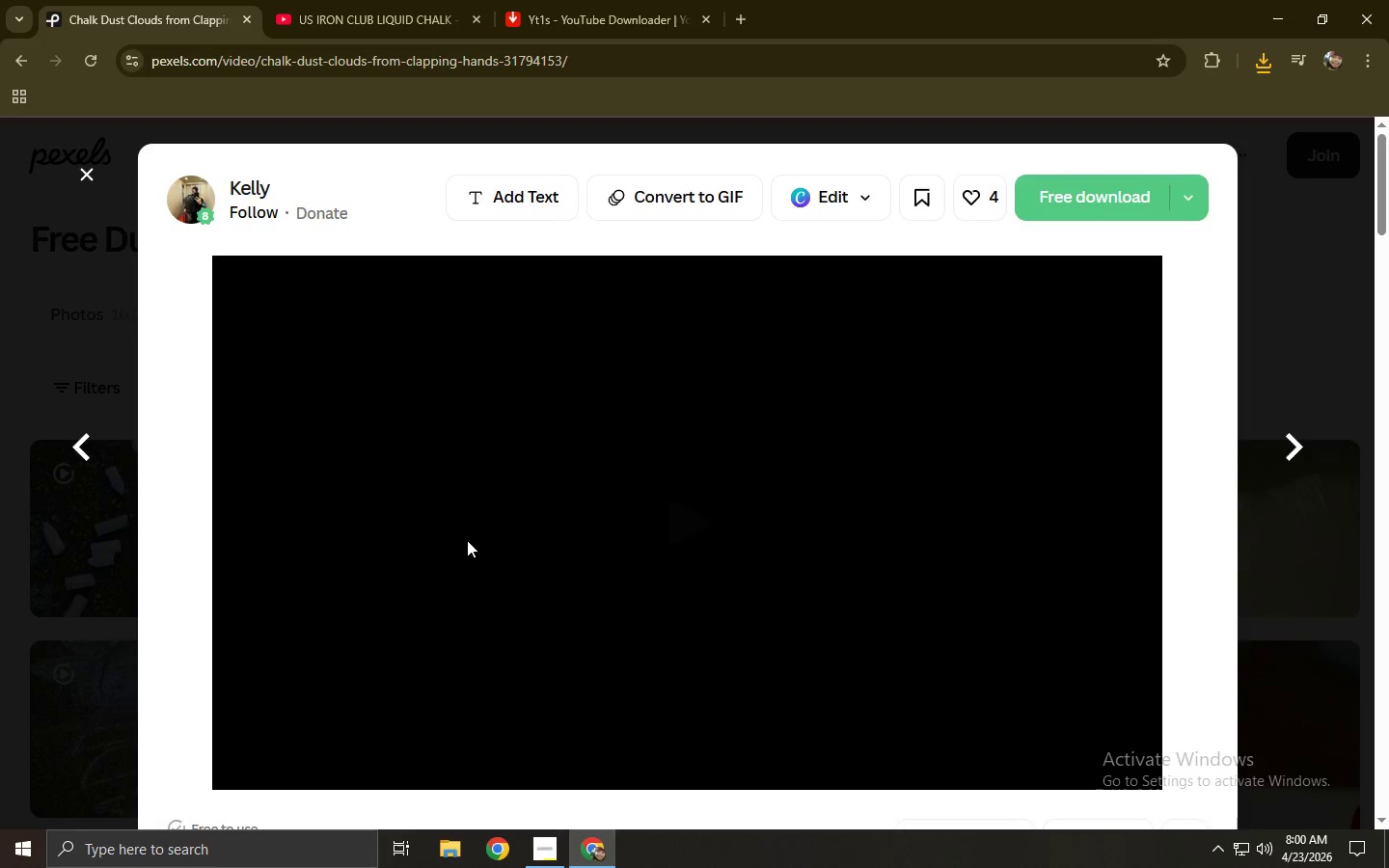 
left_click([1106, 181])
 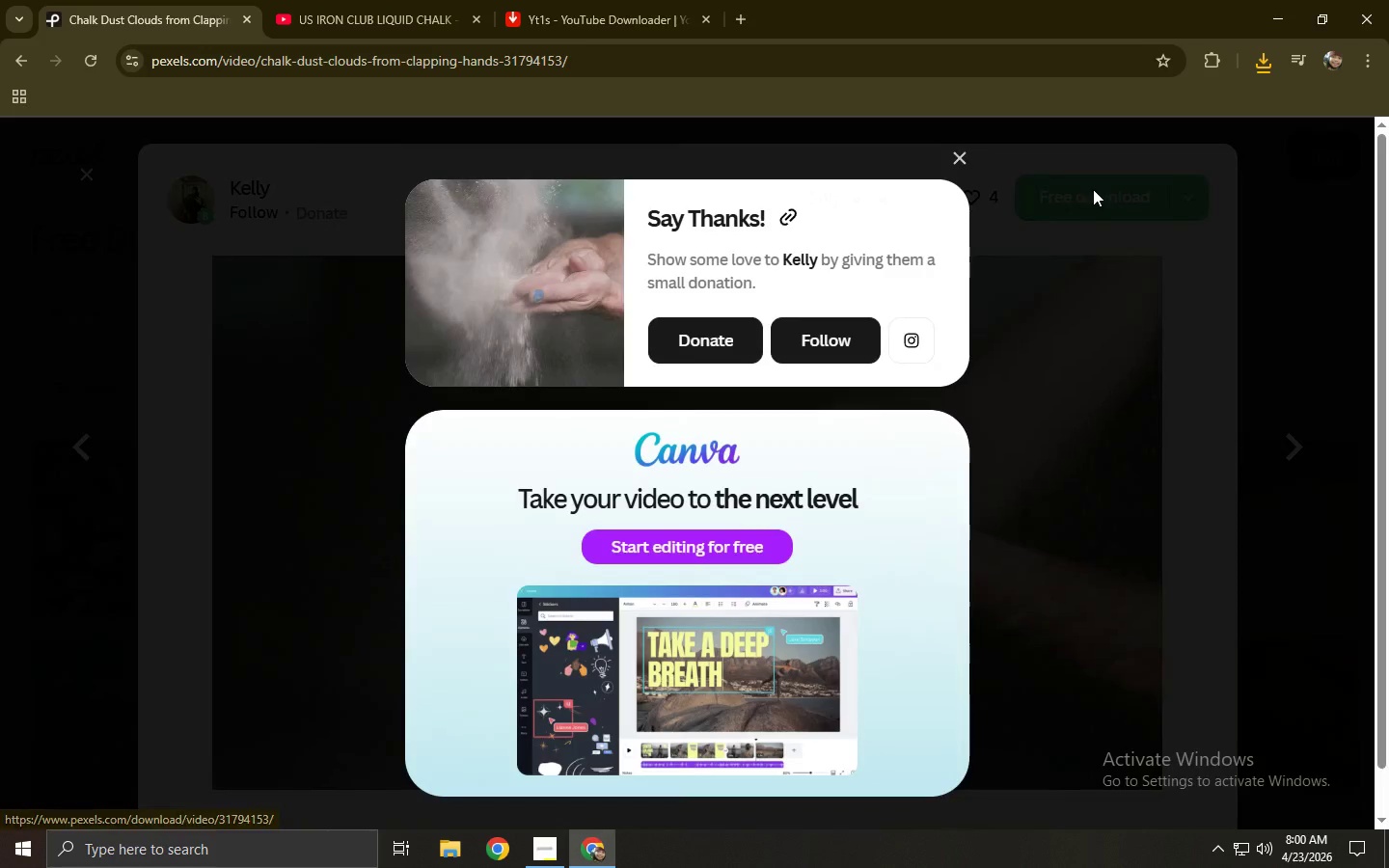 
left_click([221, 322])
 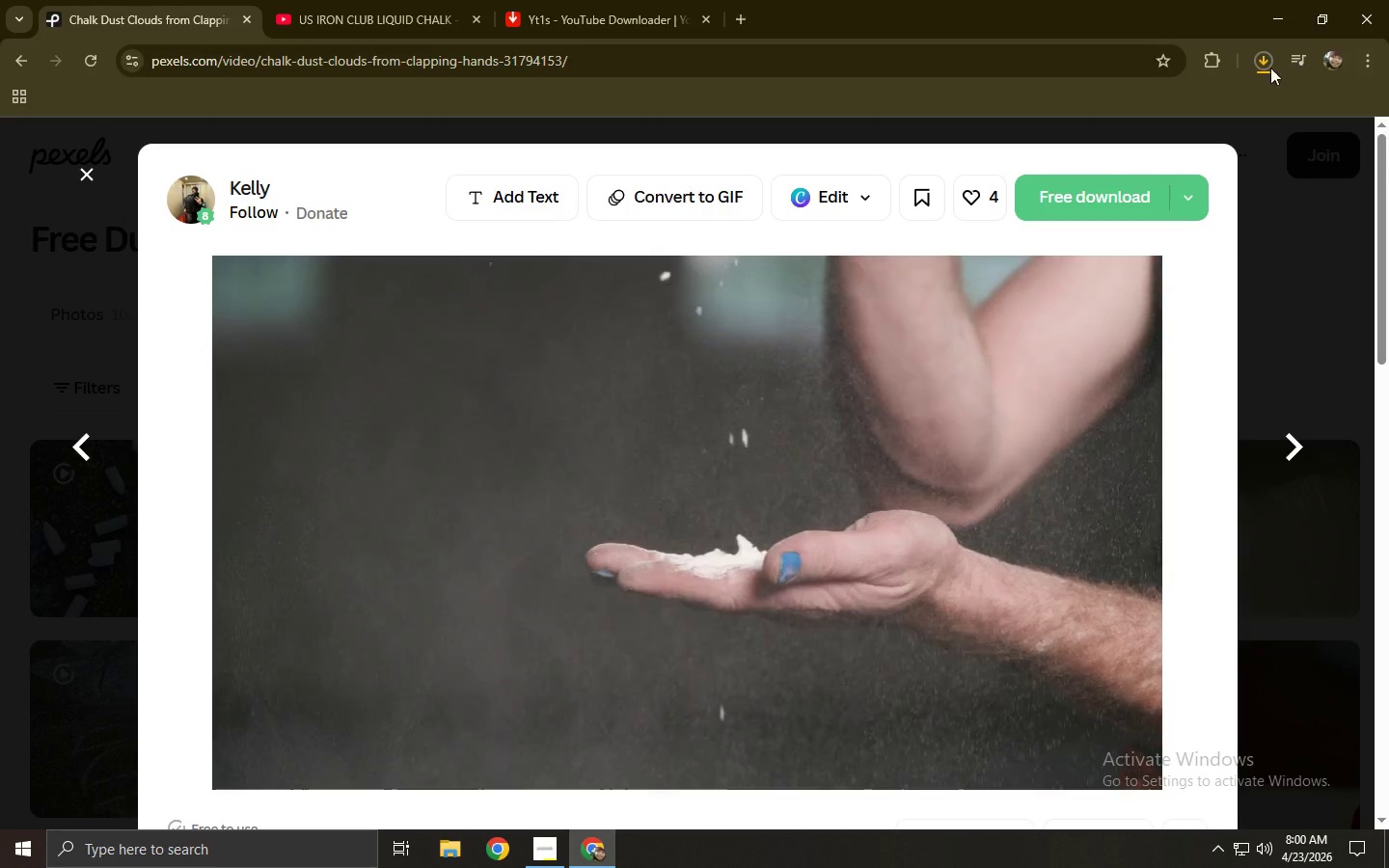 
left_click([1264, 71])
 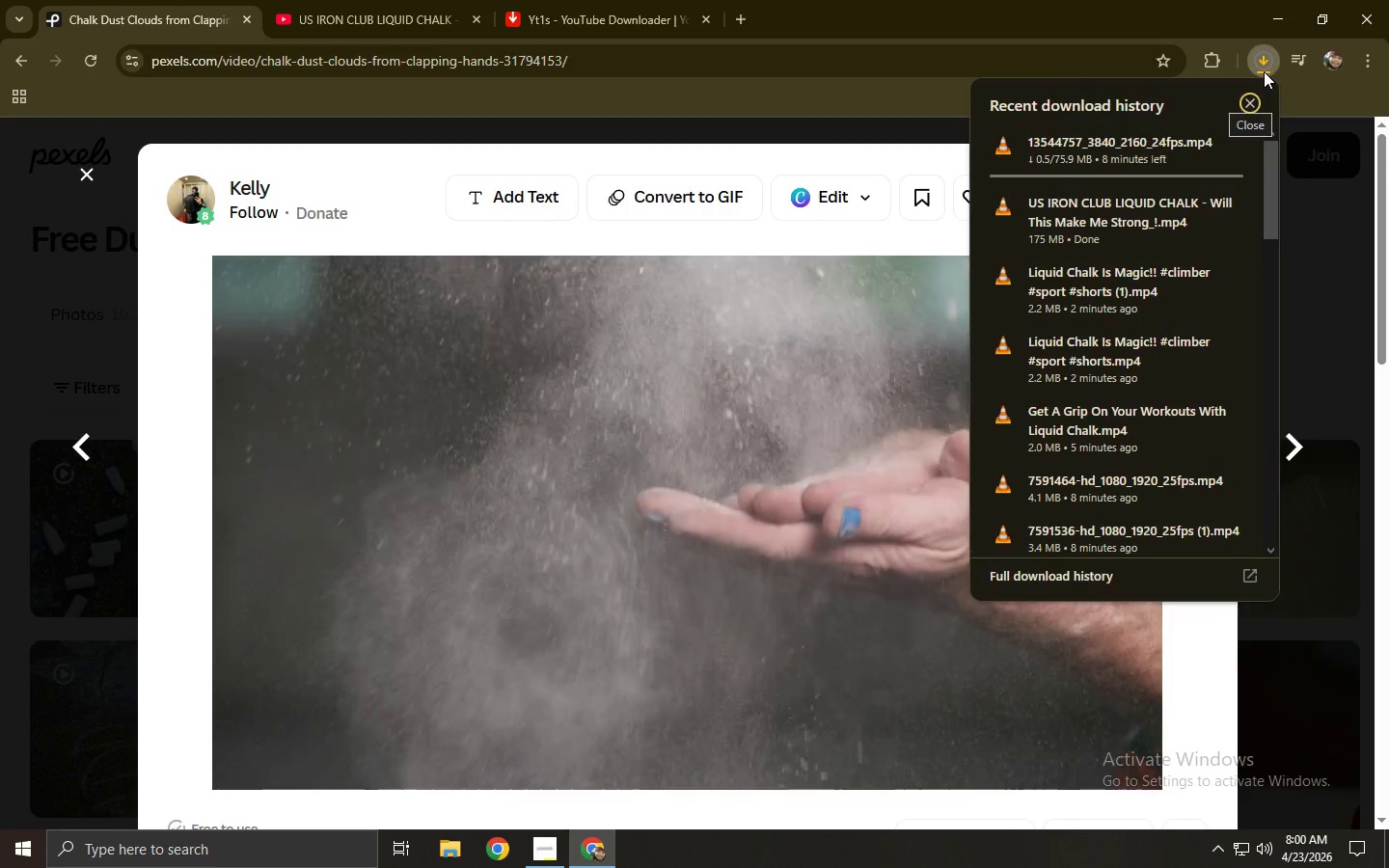 
left_click([1264, 71])
 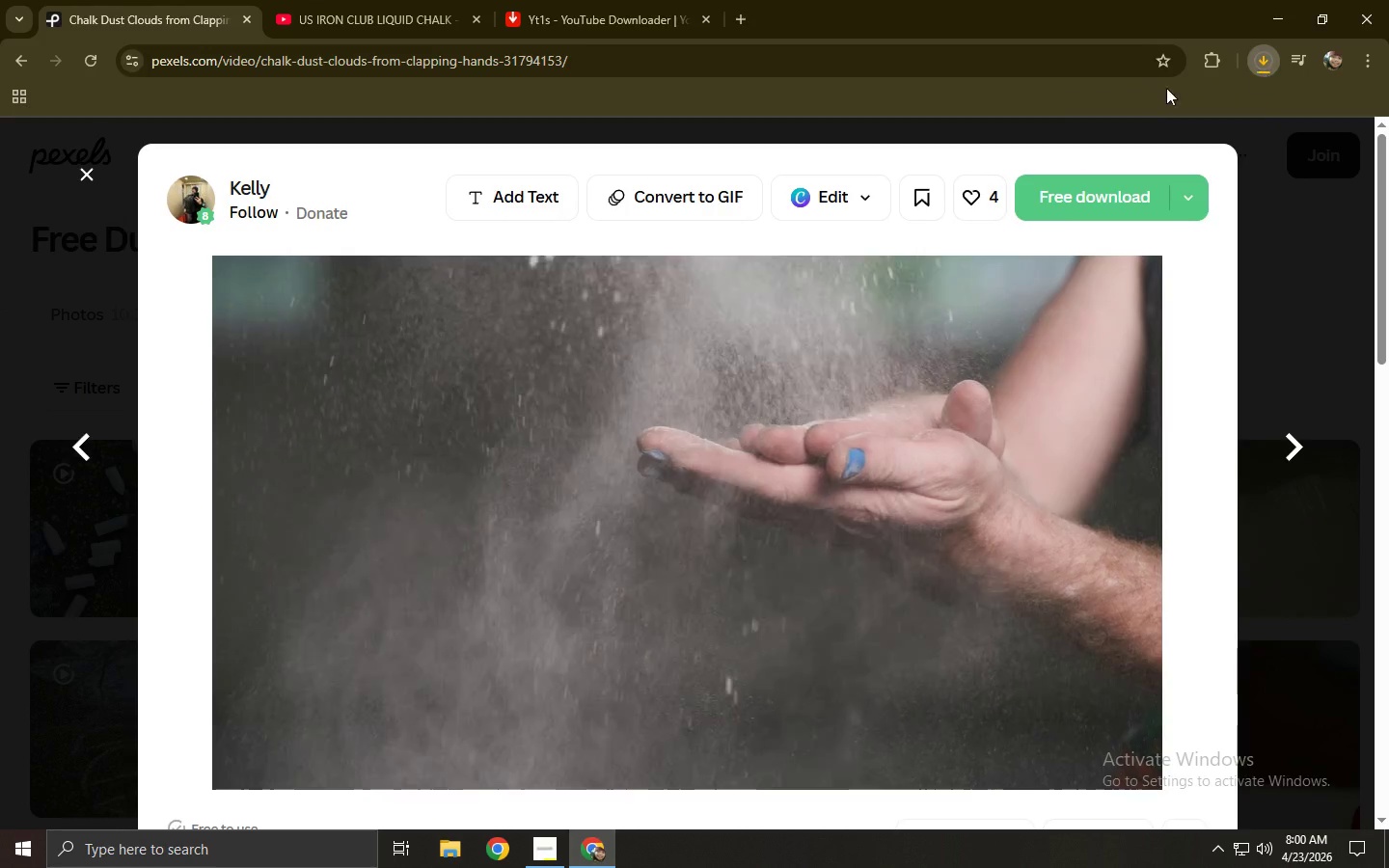 
double_click([0, 442])
 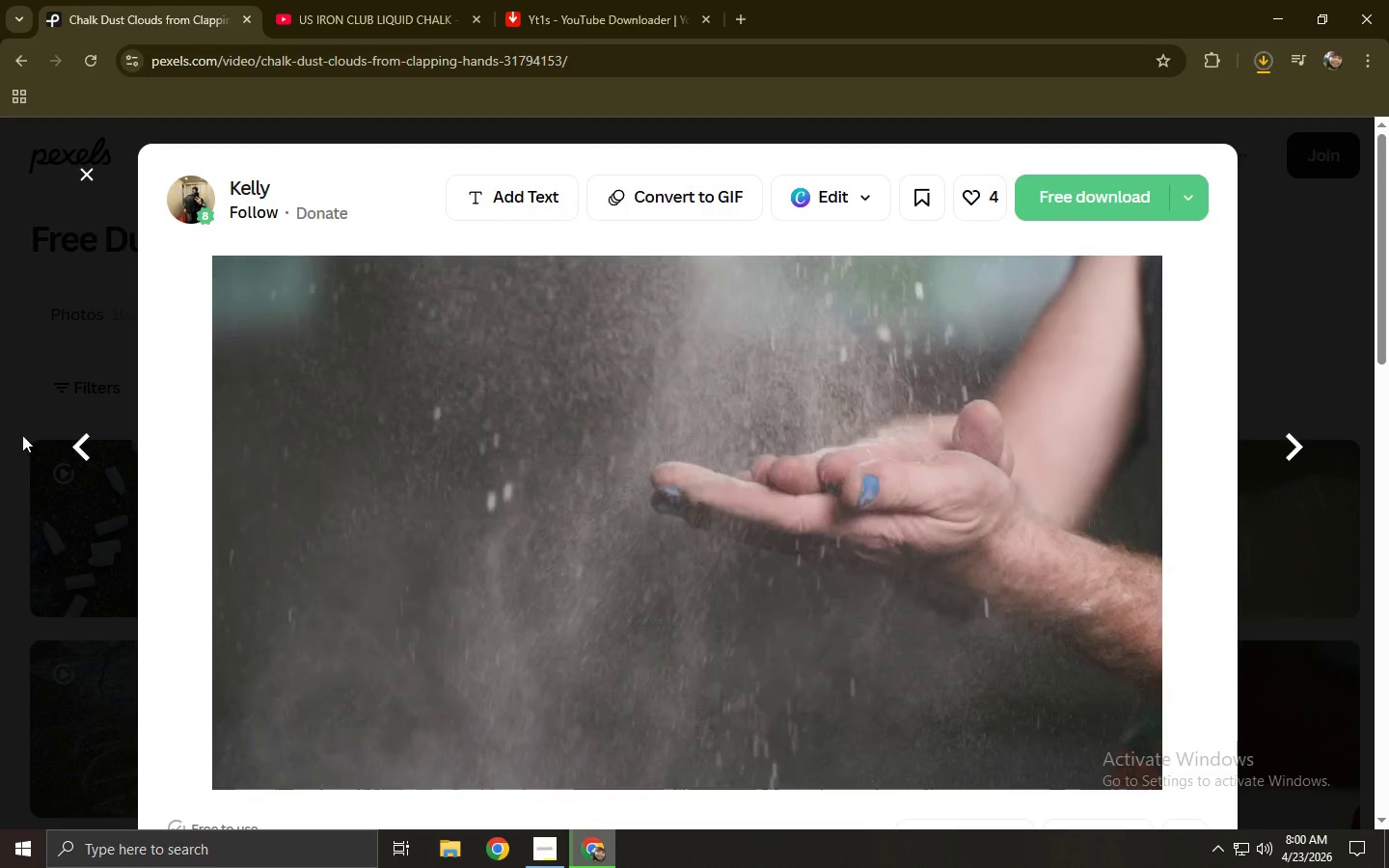 
mouse_move([74, 433])
 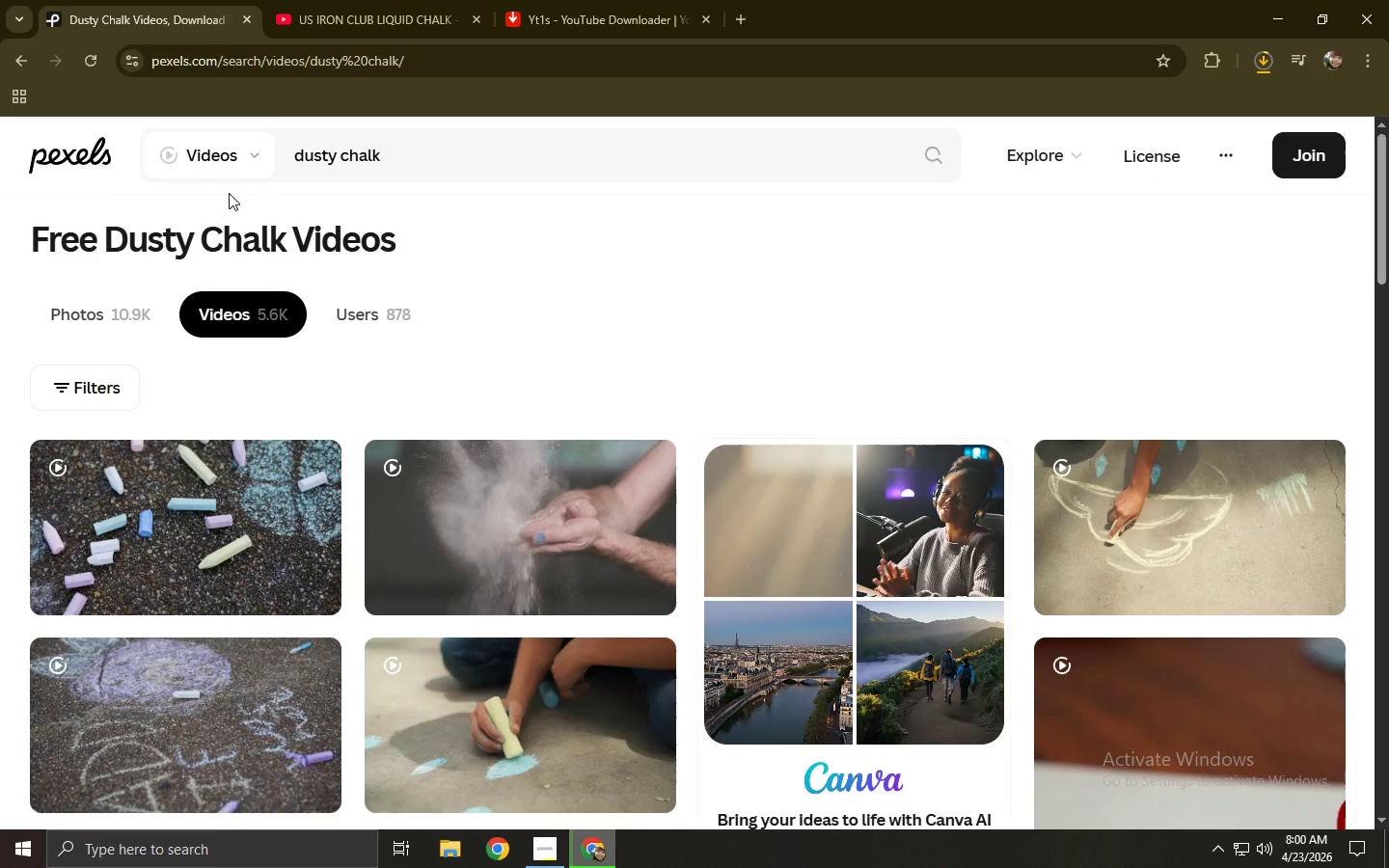 
left_click_drag(start_coordinate=[440, 164], to_coordinate=[147, 175])
 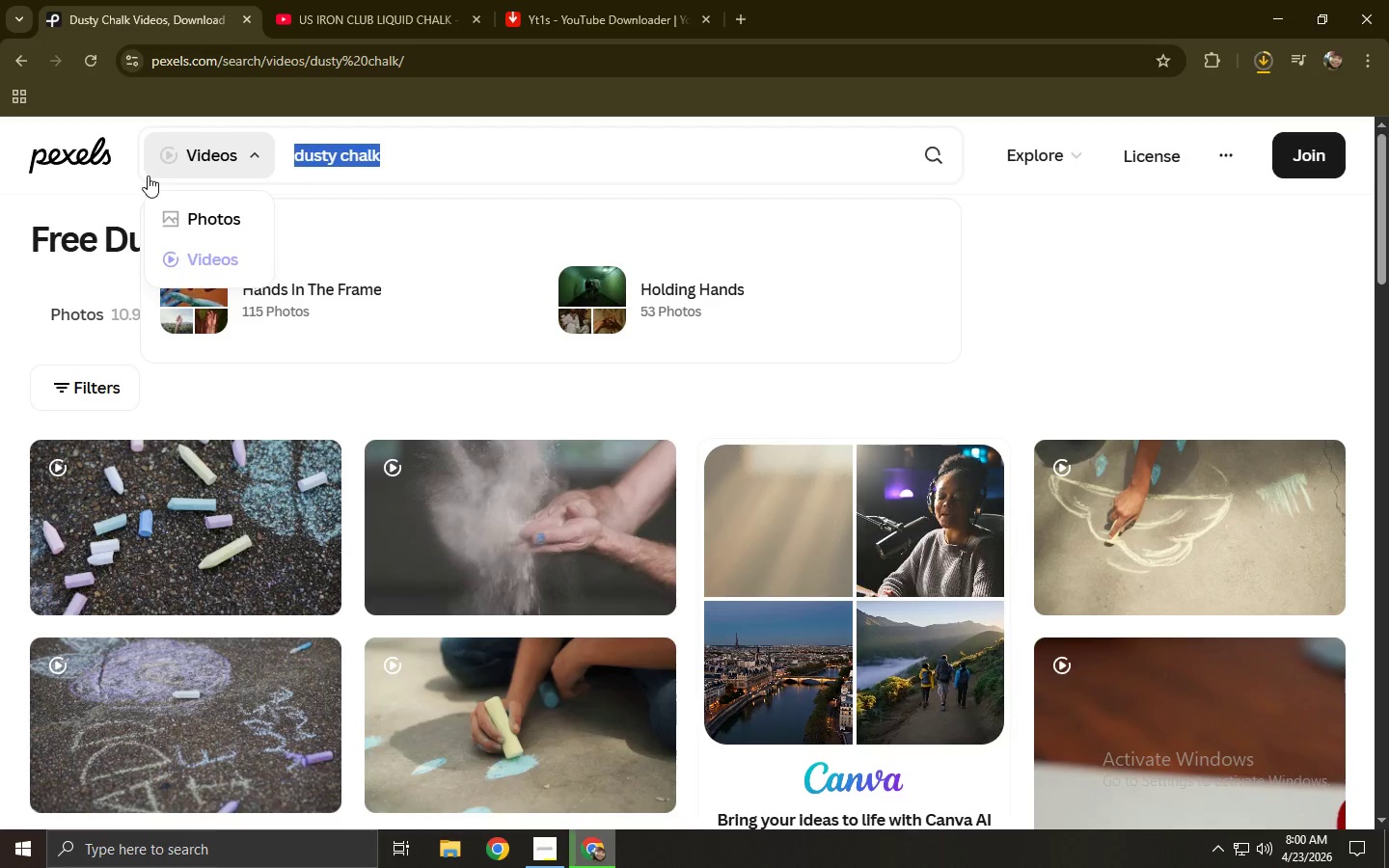 
type(ch)
key(Backspace)
type(limber suce)
key(Backspace)
type(cs)
key(Backspace)
type(esfully holding smal )
key(Backspace)
type(l crip)
key(Backspace)
type(mps)
 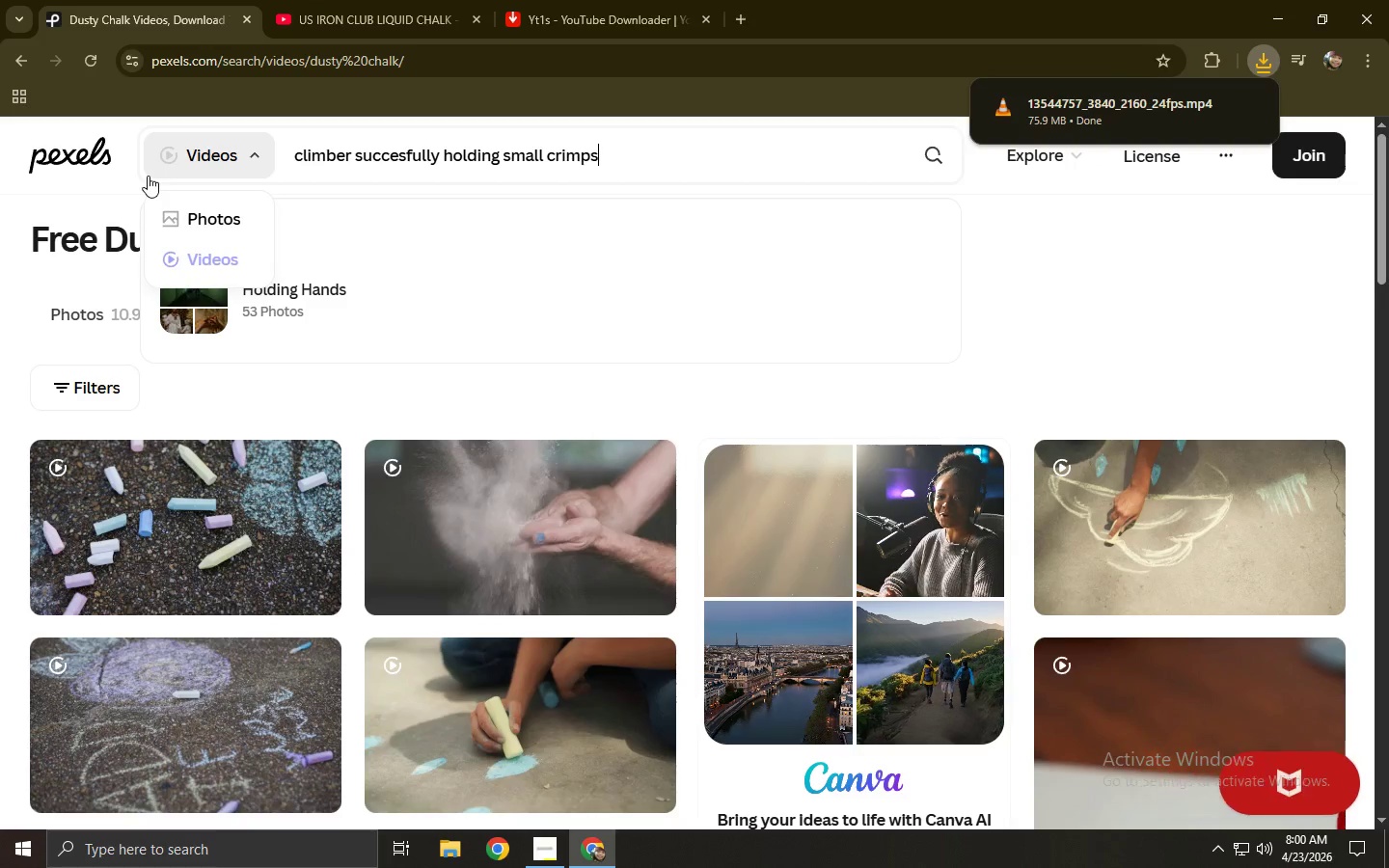 
key(Enter)
 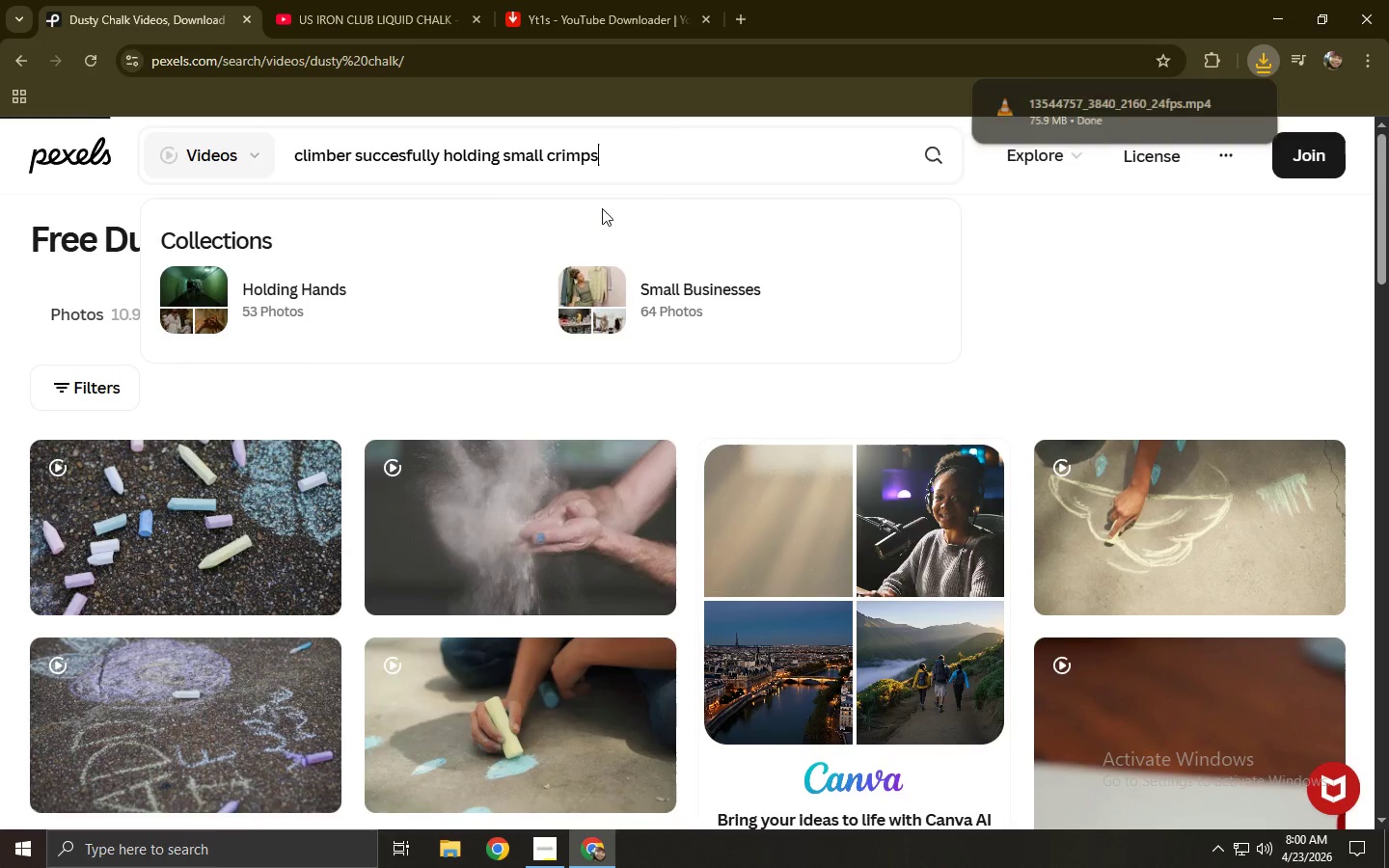 
left_click_drag(start_coordinate=[613, 156], to_coordinate=[503, 161])
 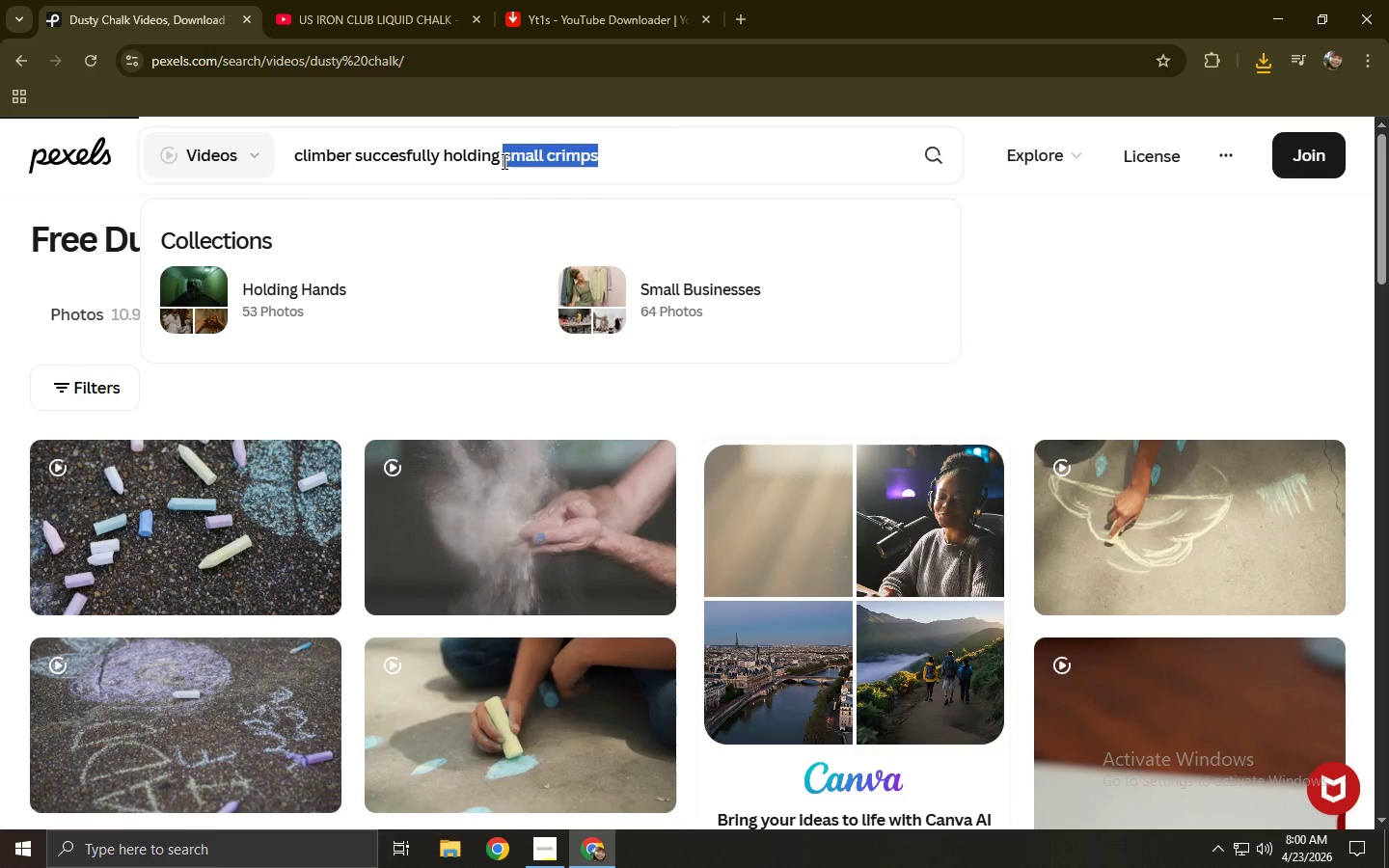 
key(Control+ControlLeft)
 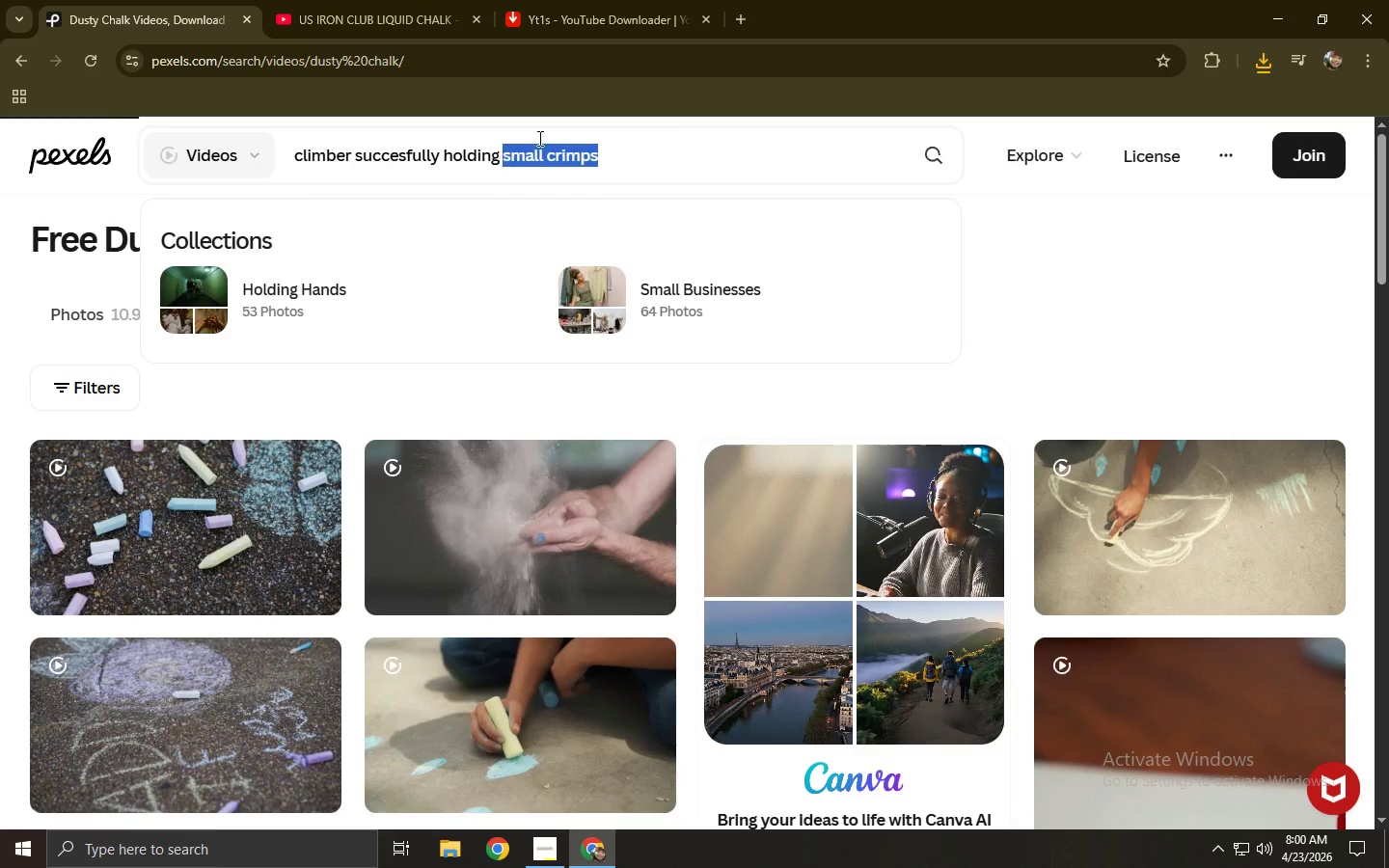 
key(Control+C)
 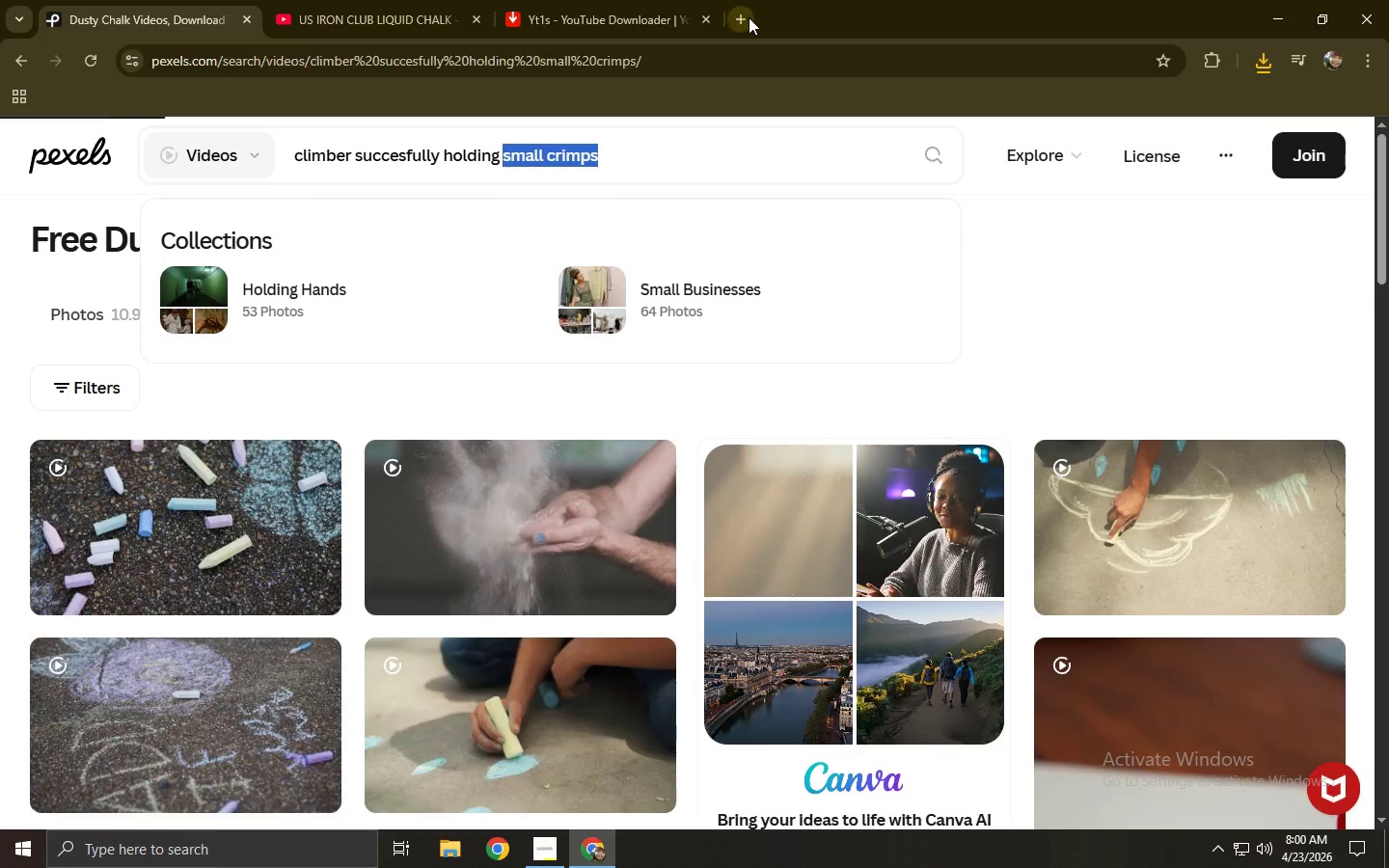 
double_click([740, 45])
 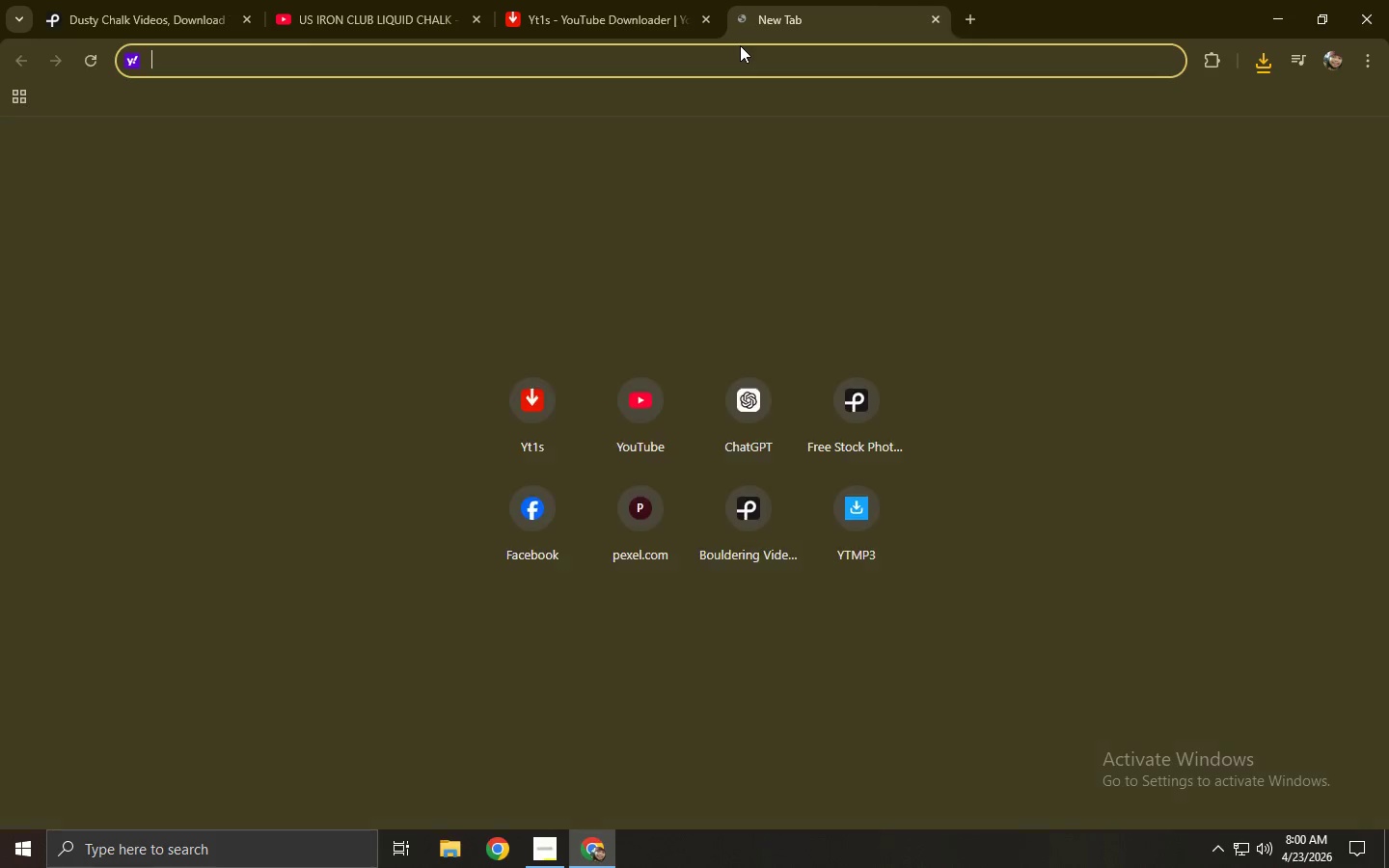 
key(Control+ControlLeft)
 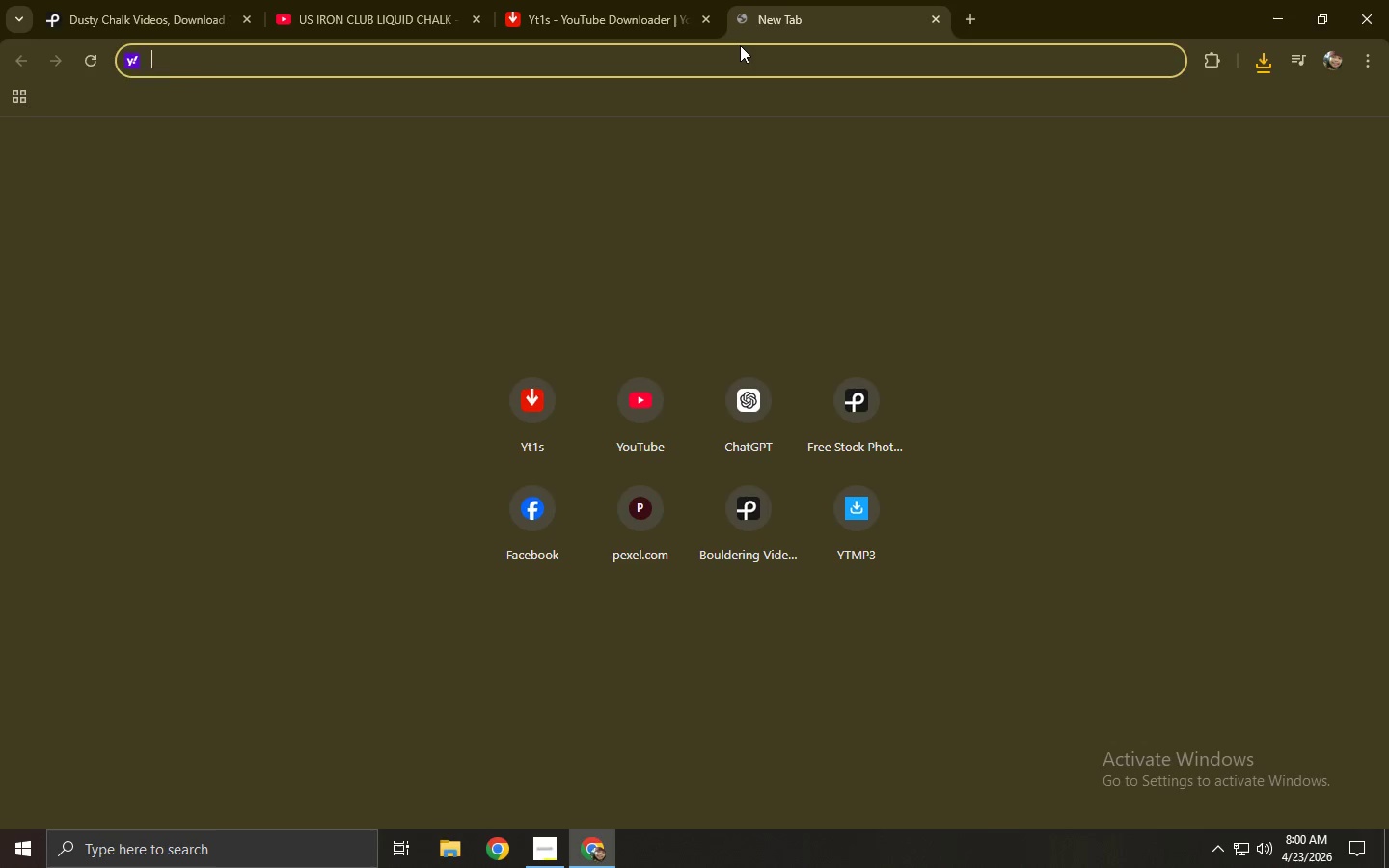 
key(Control+V)
 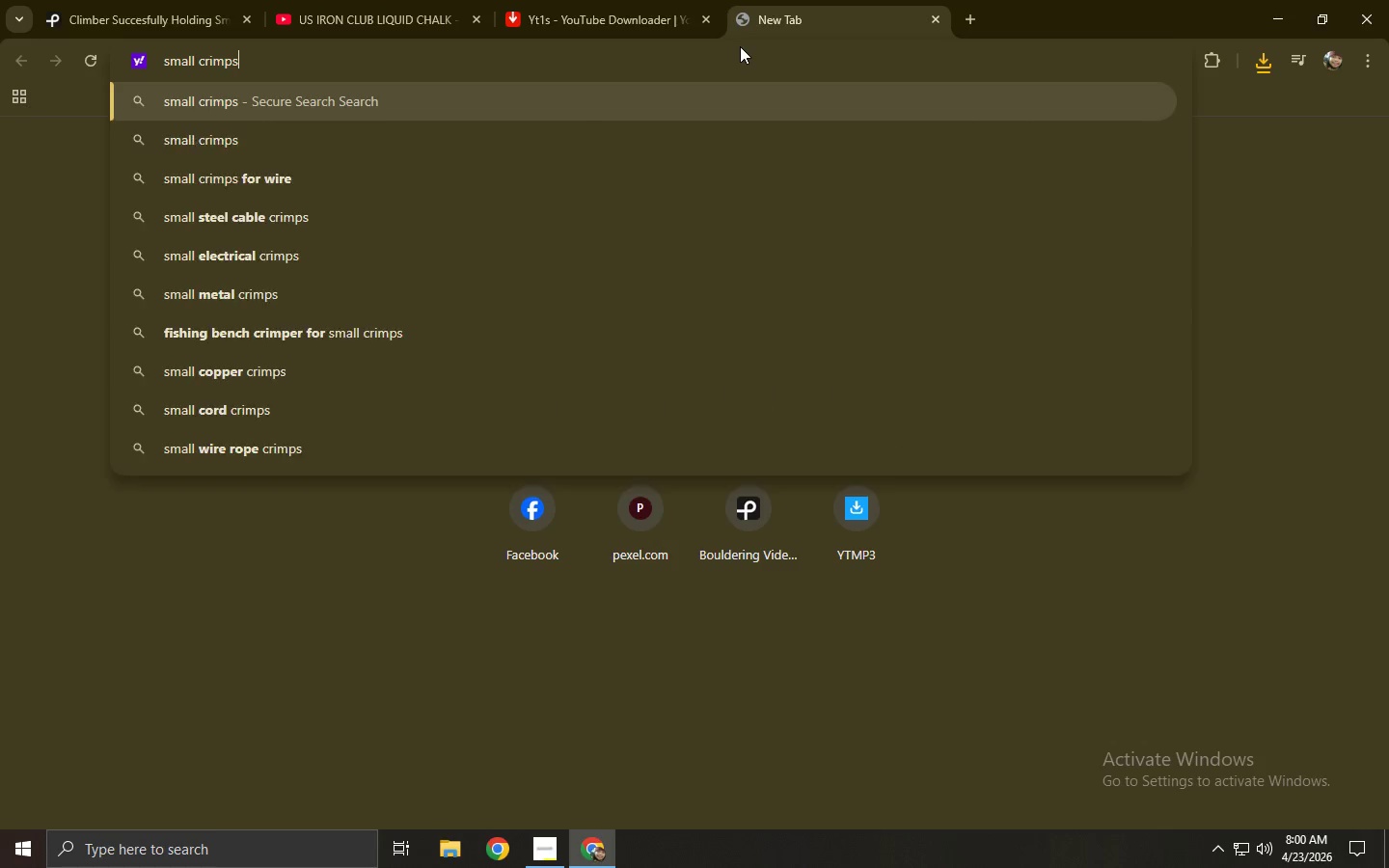 
key(NumpadEnter)
 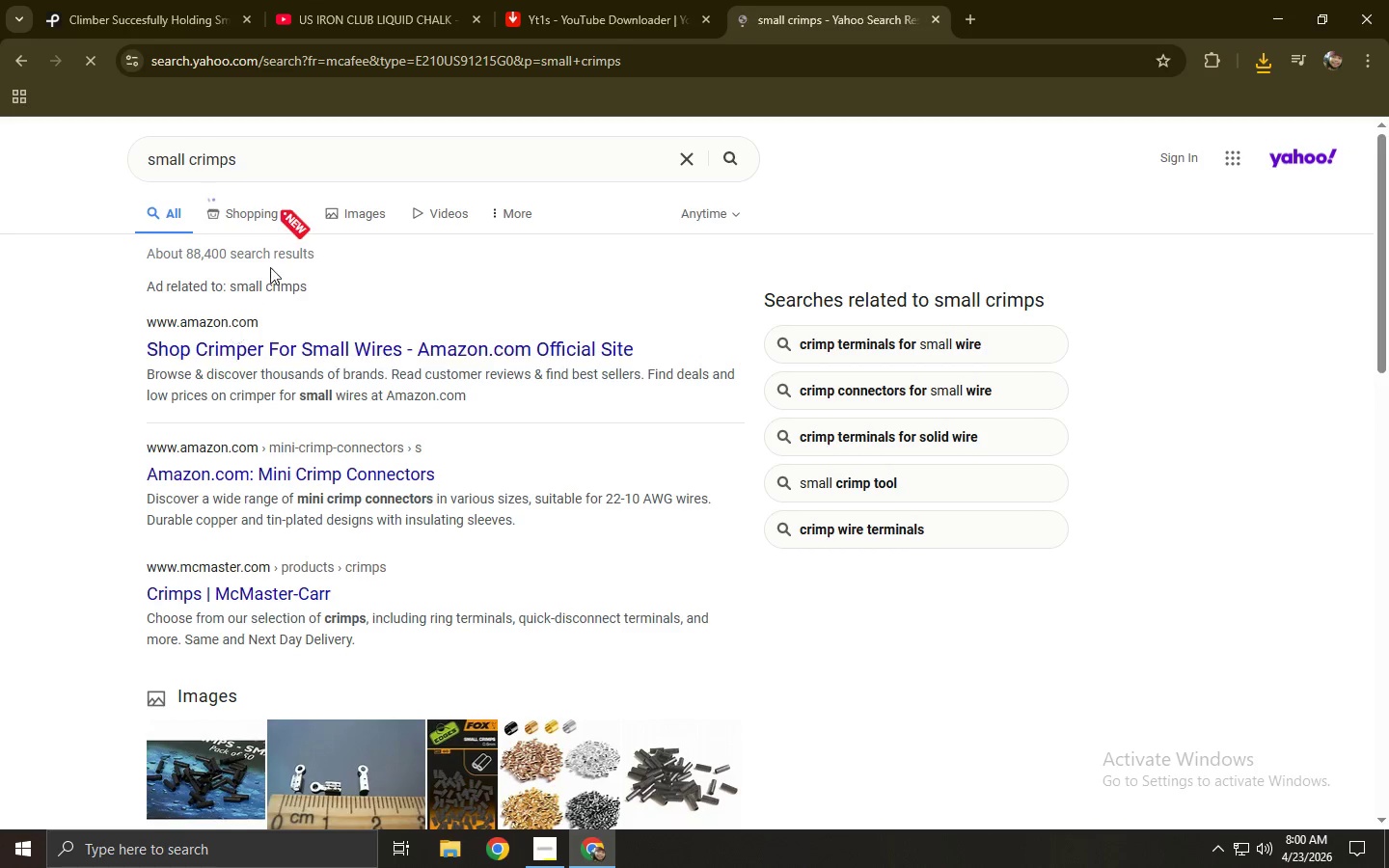 
left_click([349, 212])
 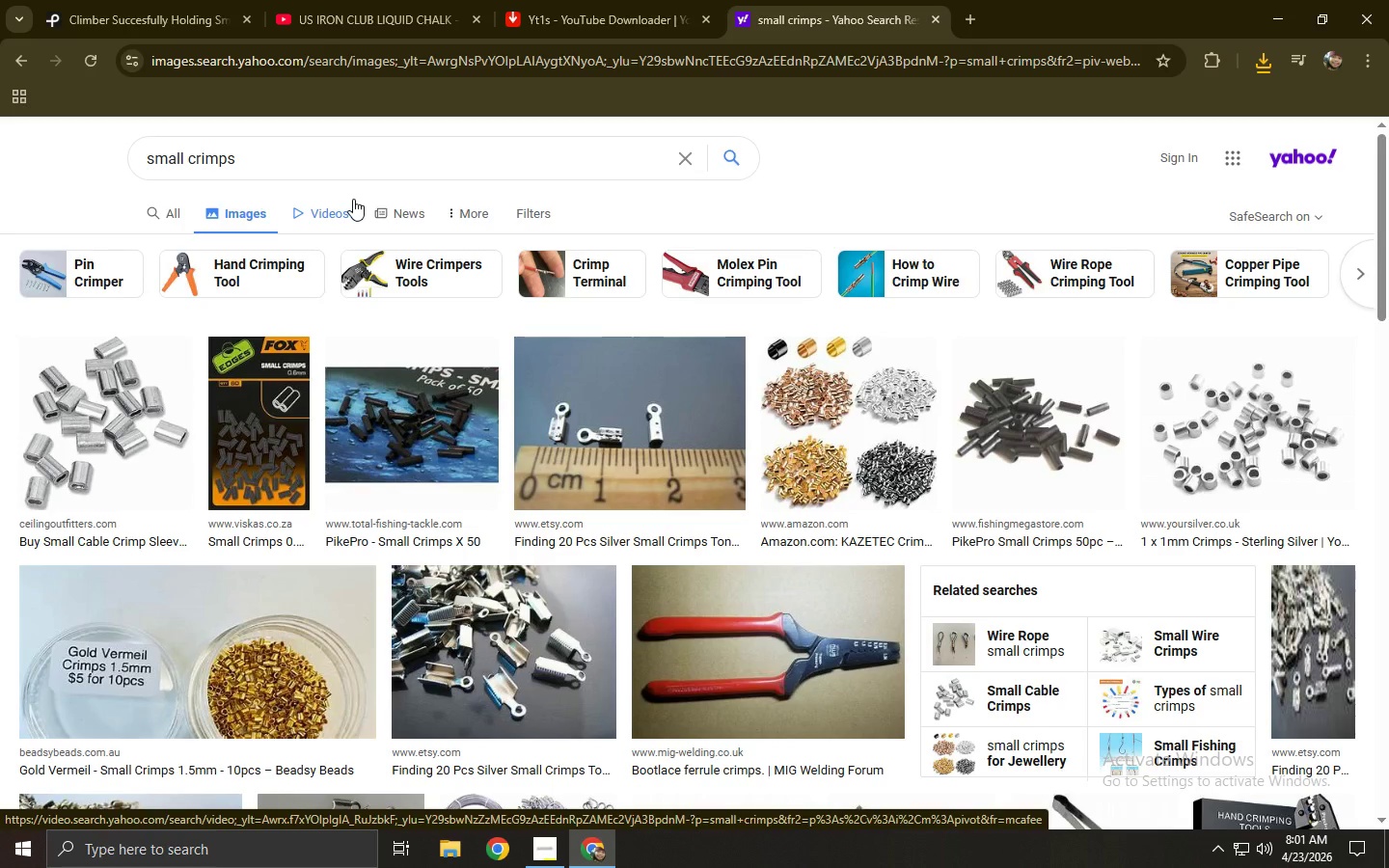 
wait(10.78)
 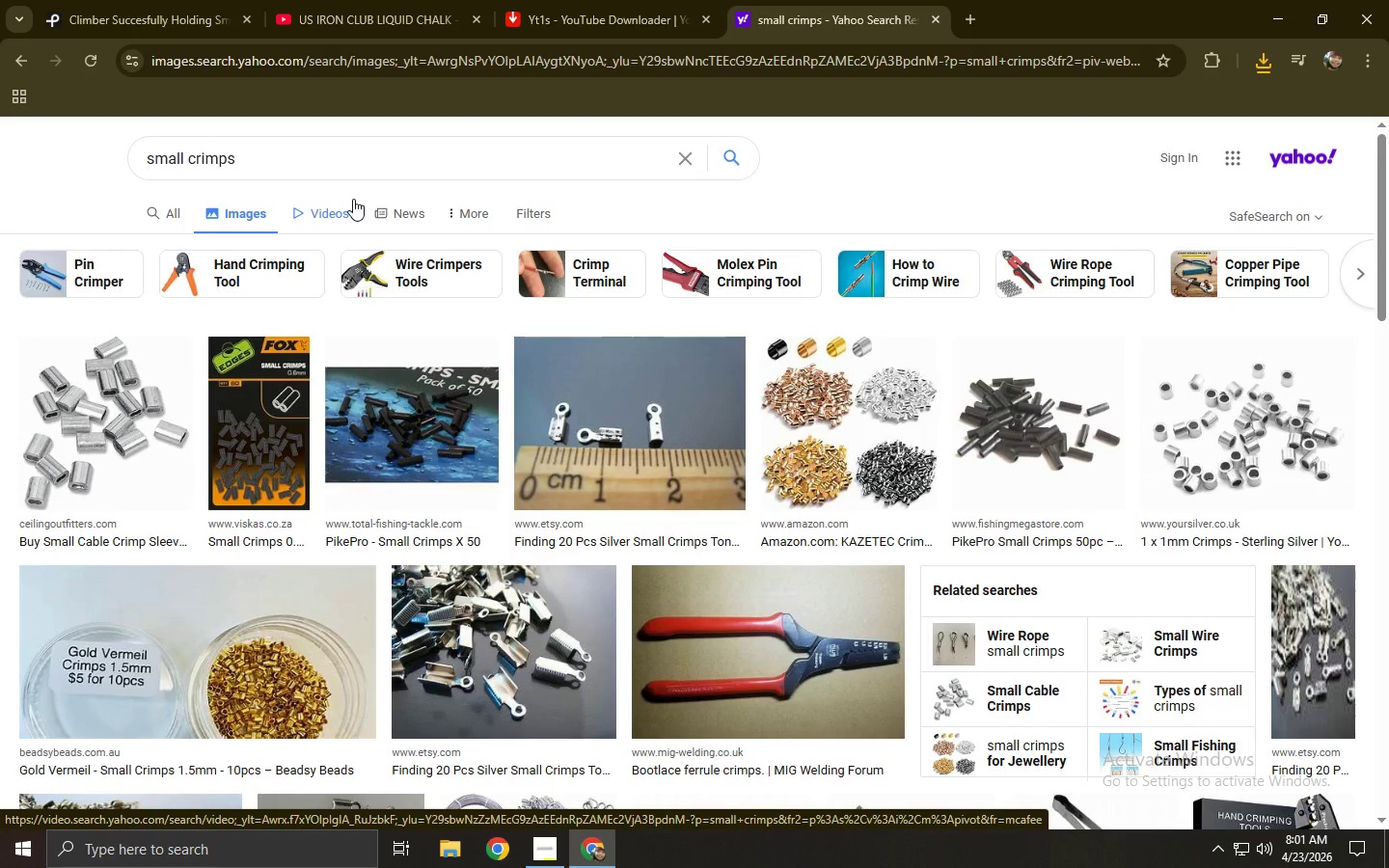 
double_click([187, 0])
 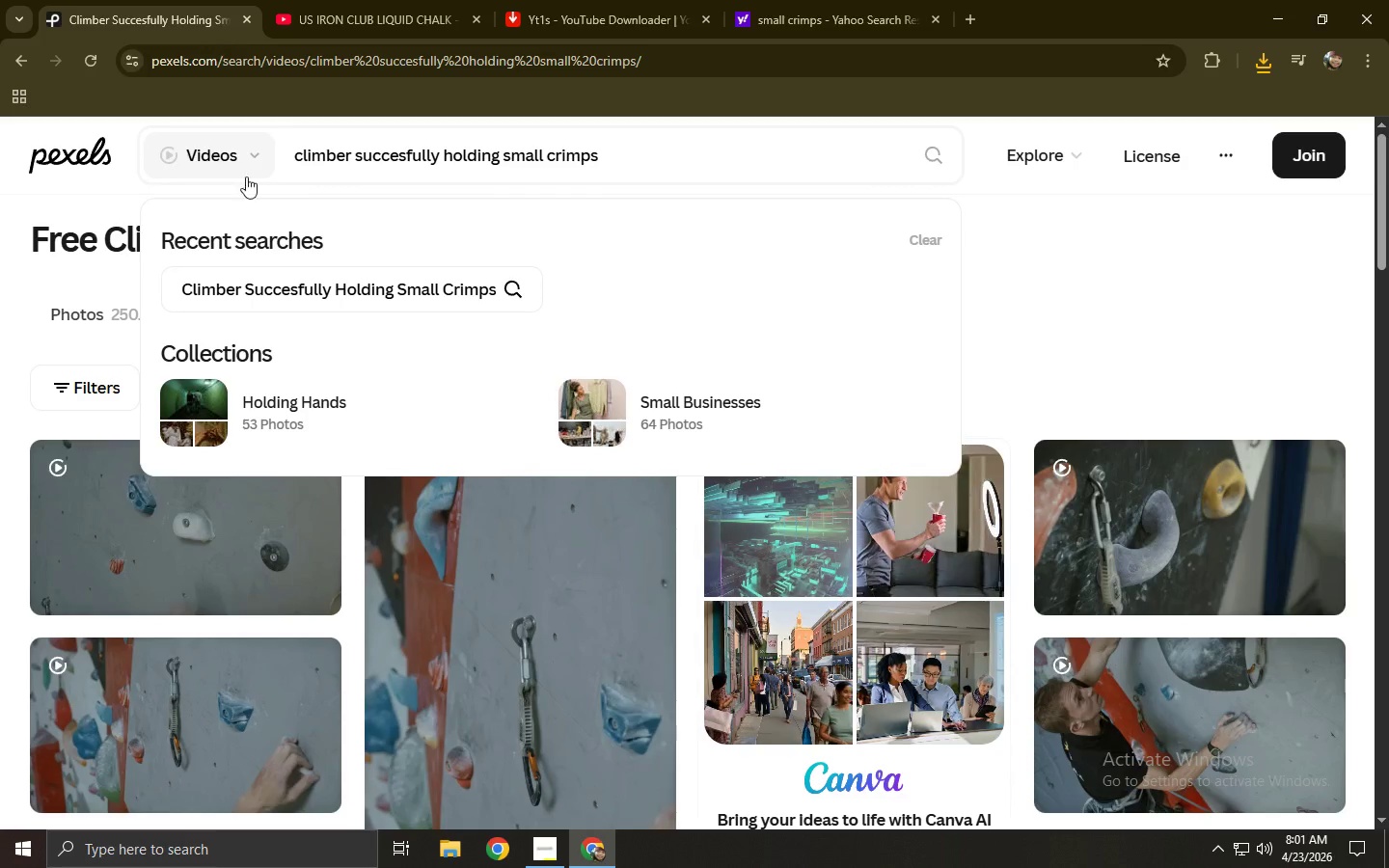 
left_click([0, 539])
 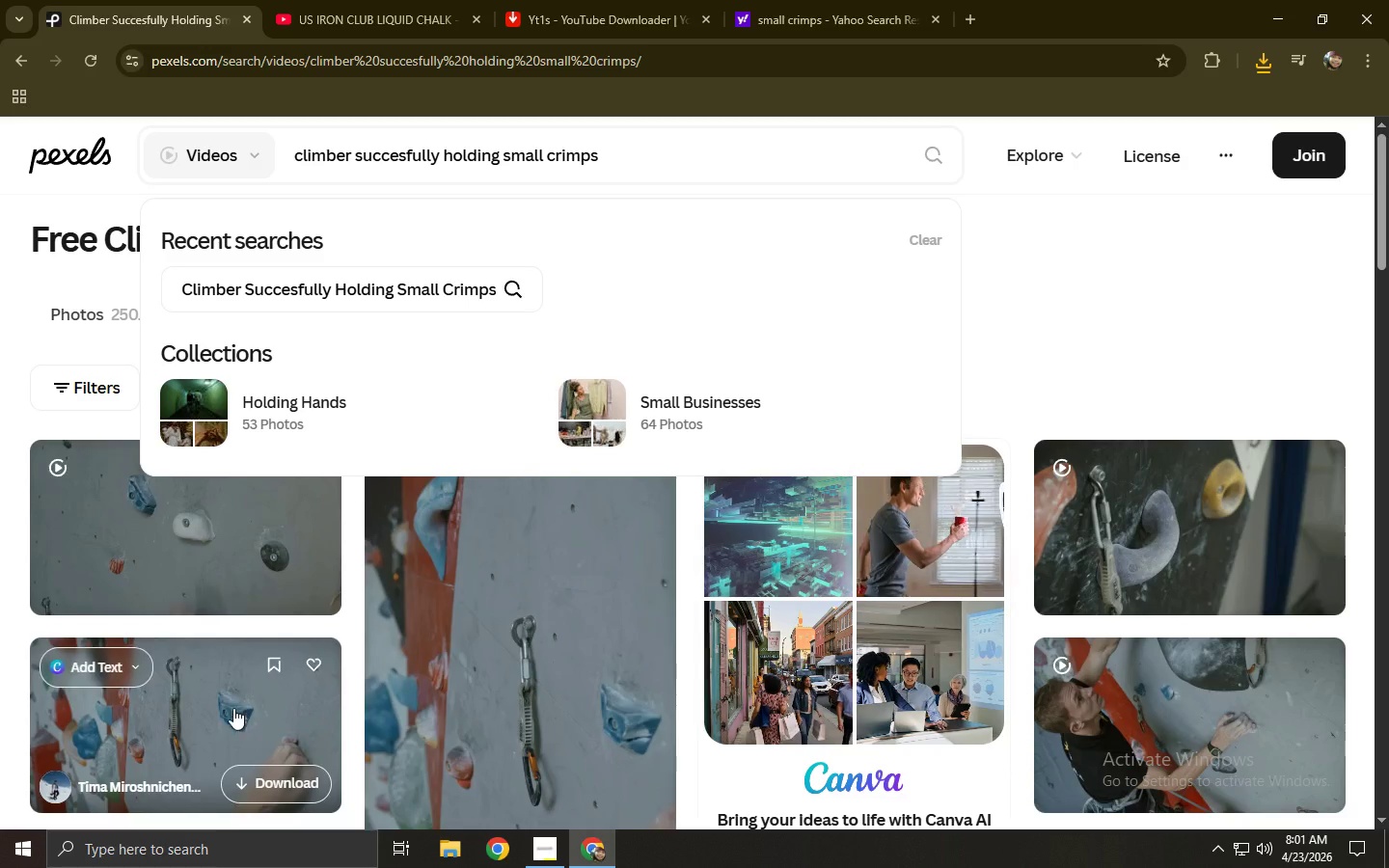 
left_click([204, 715])
 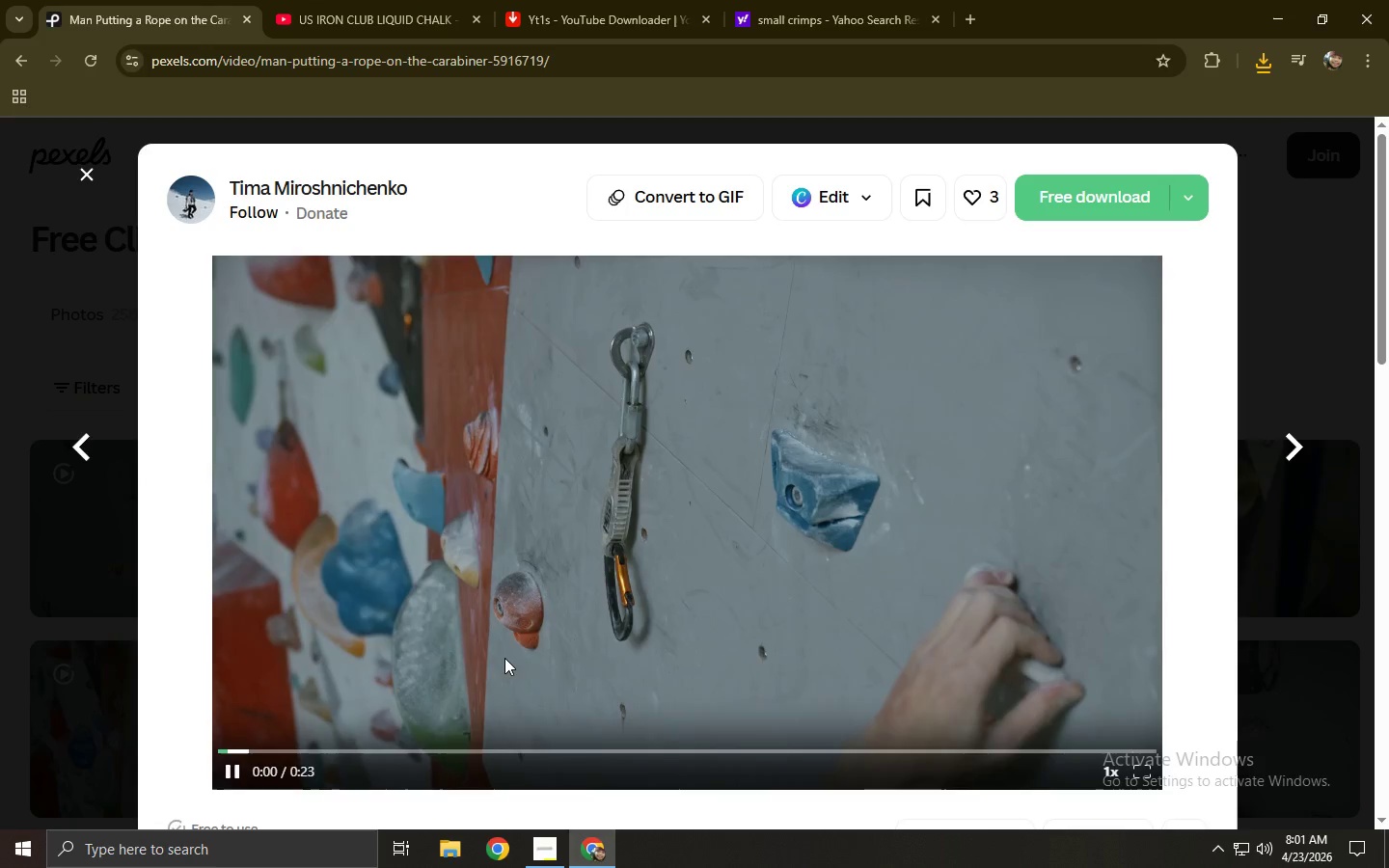 
left_click([477, 756])
 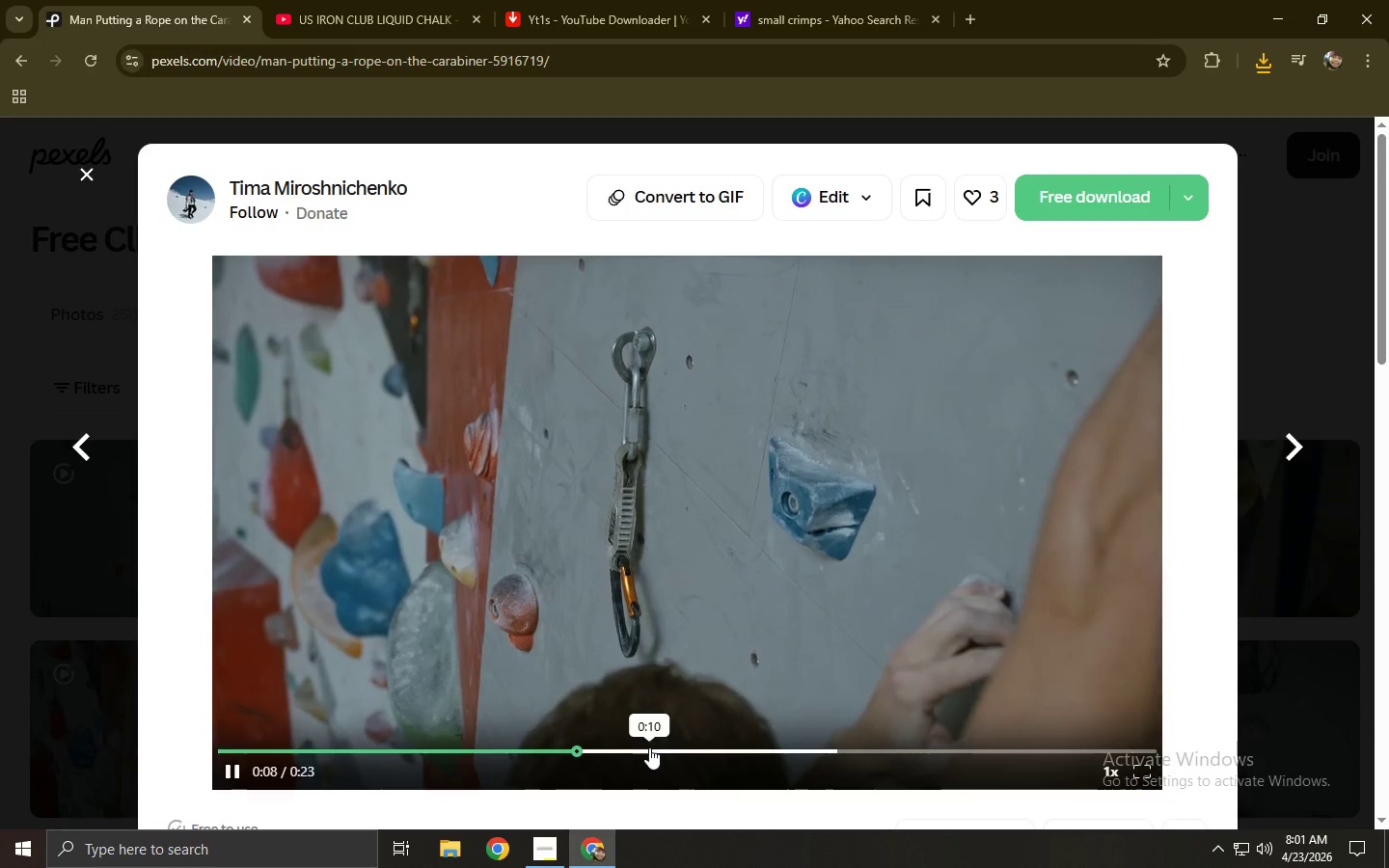 
left_click([762, 746])
 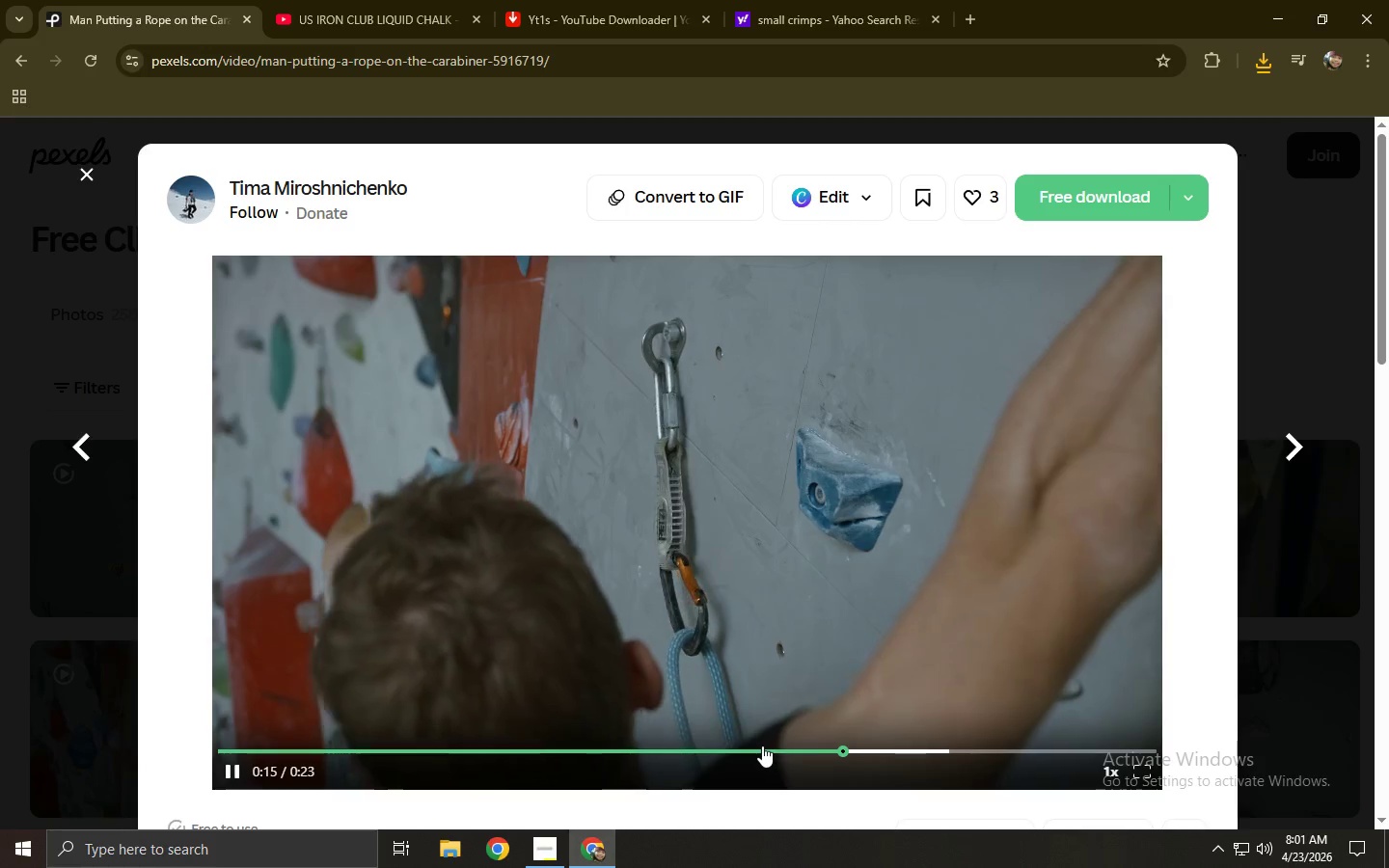 
left_click([558, 746])
 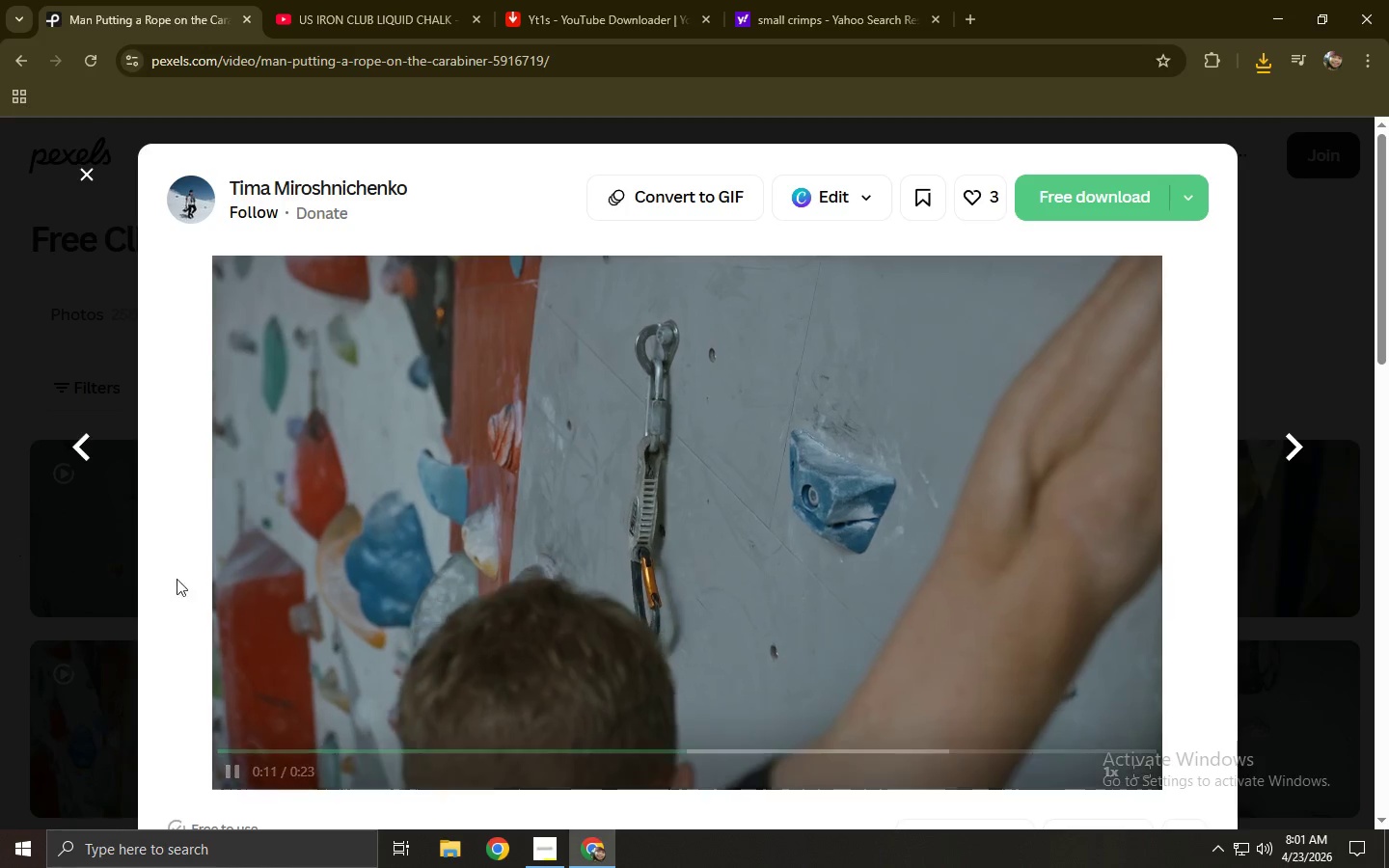 
wait(5.42)
 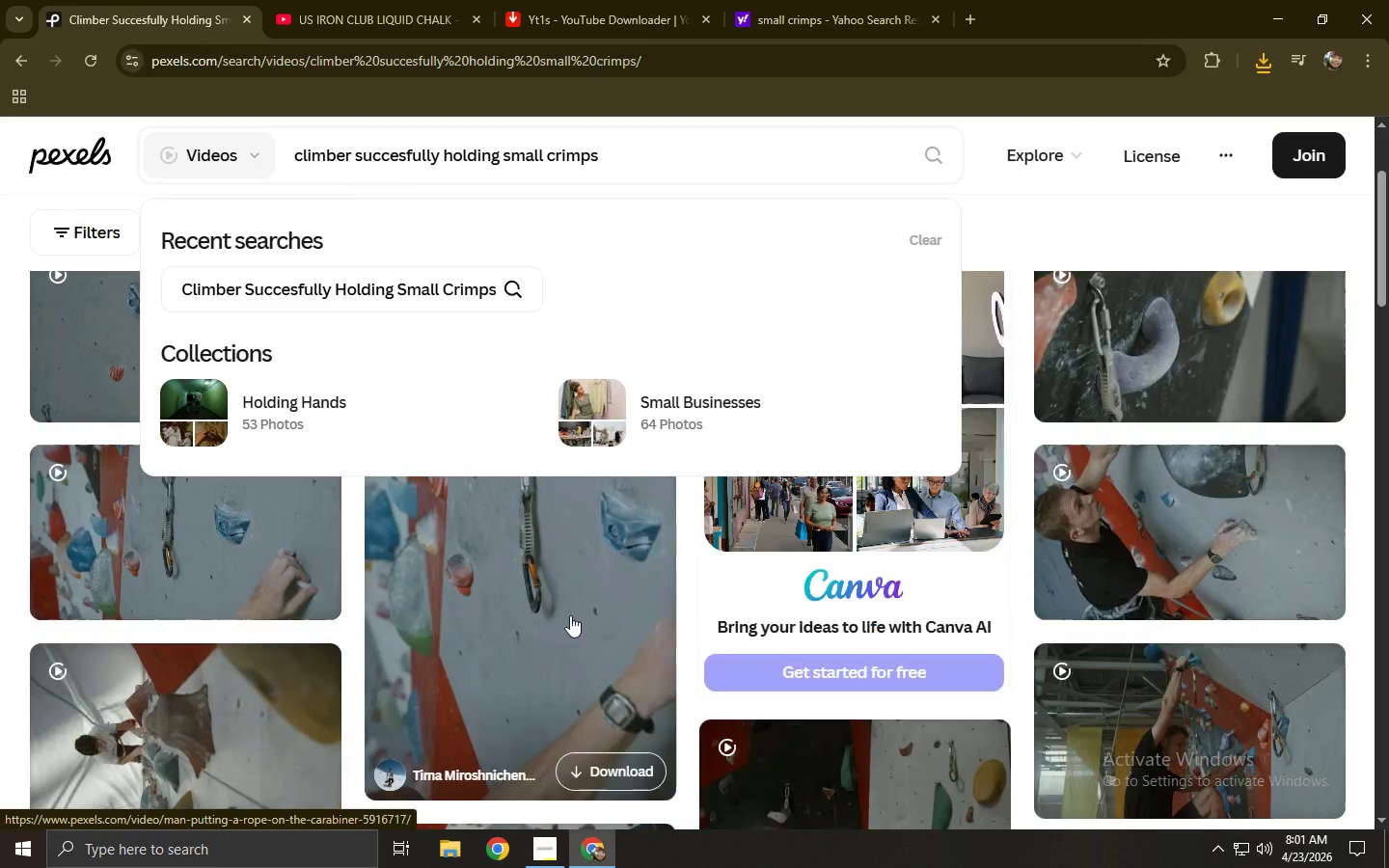 
left_click([511, 581])
 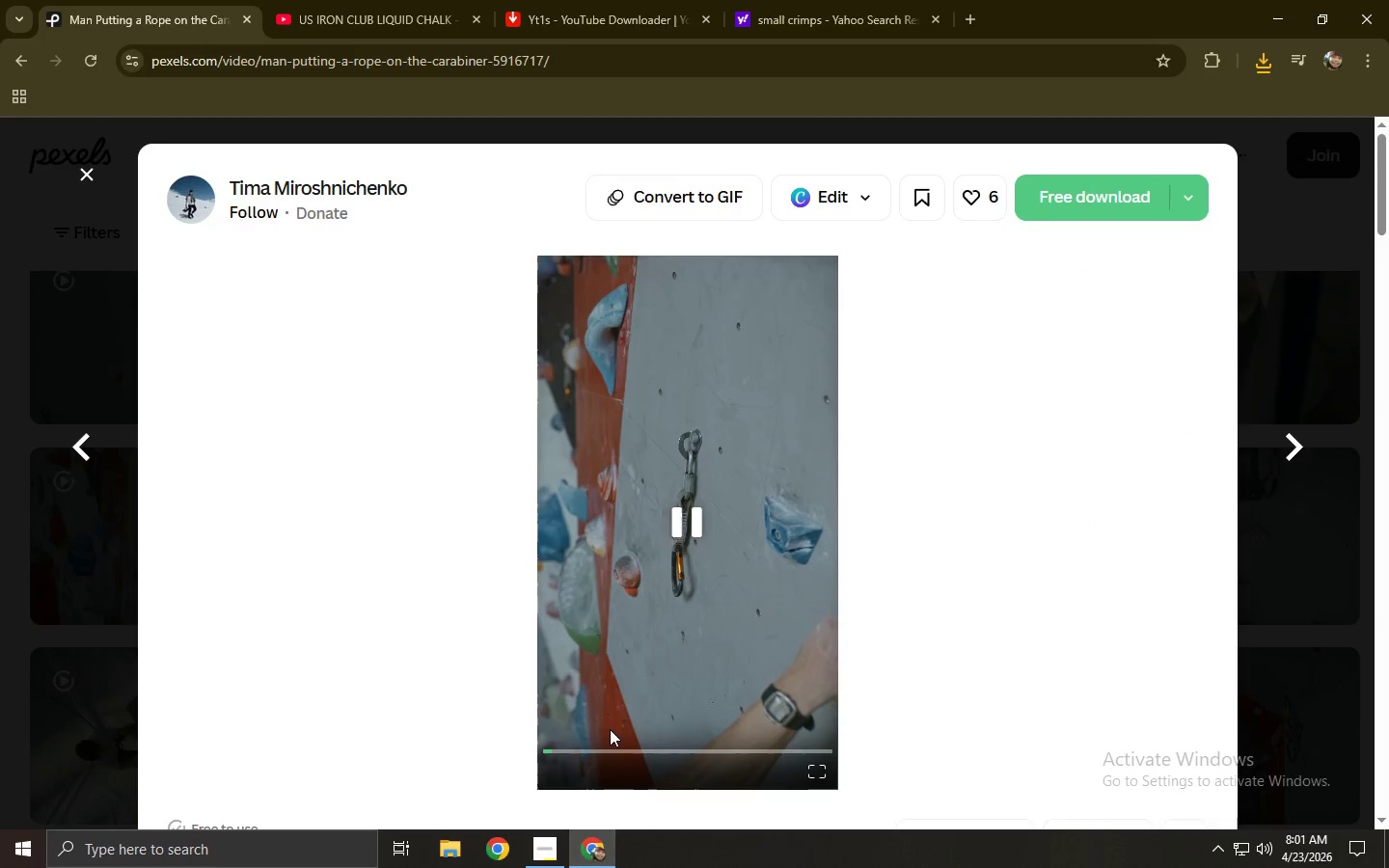 
scroll: coordinate [614, 629], scroll_direction: down, amount: 2.0
 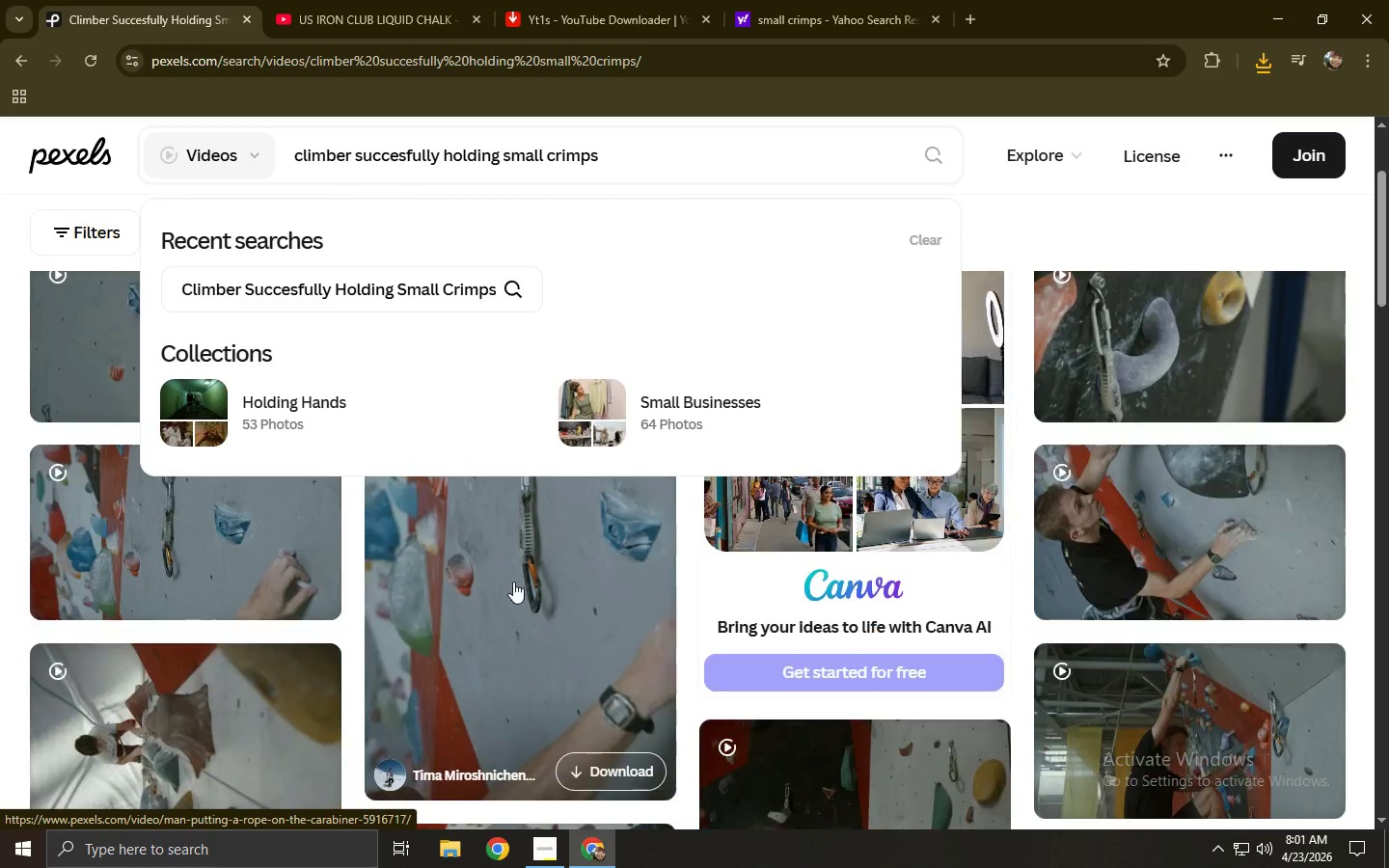 
mouse_move([730, 747])
 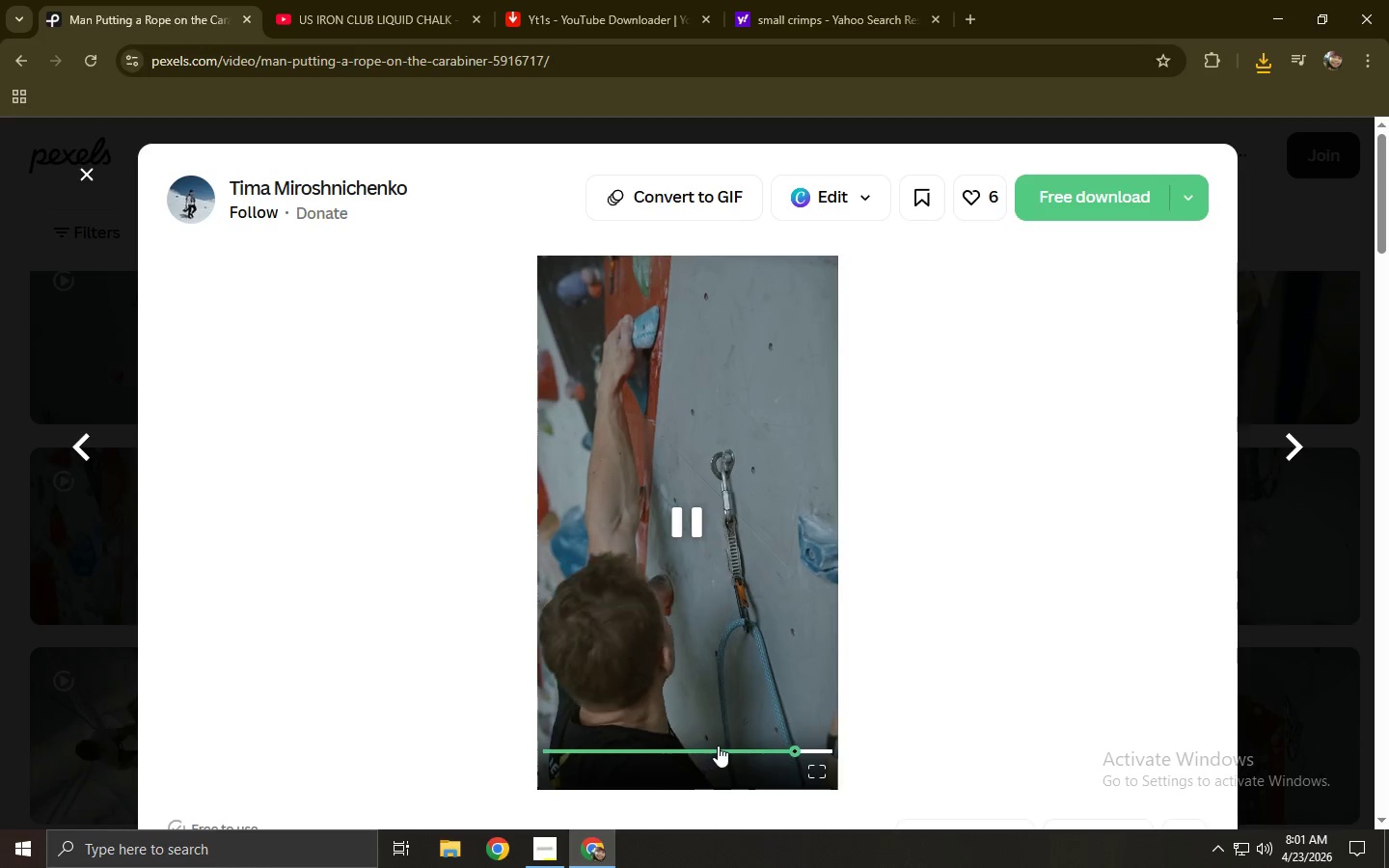 
left_click([1074, 198])
 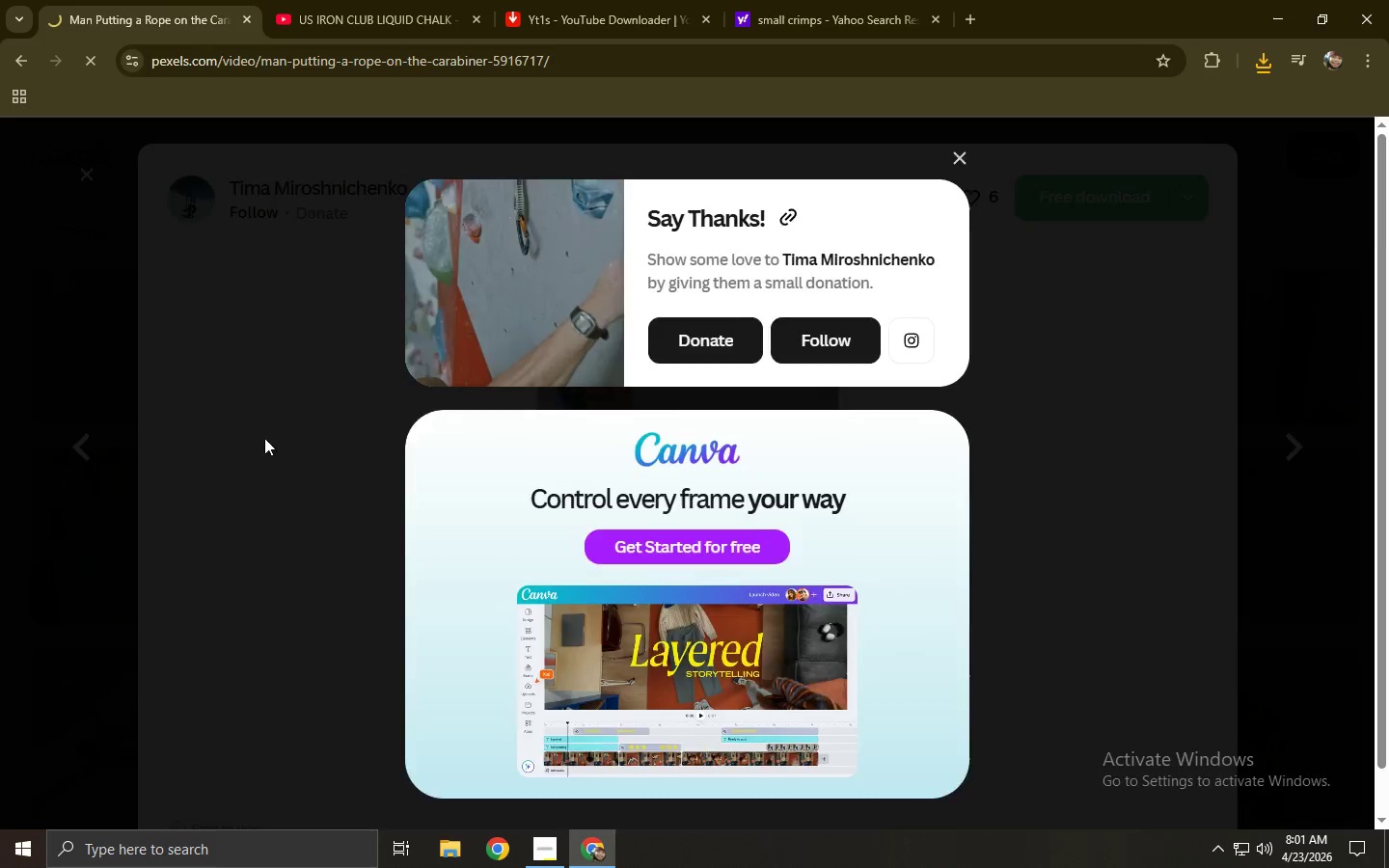 
left_click([0, 499])
 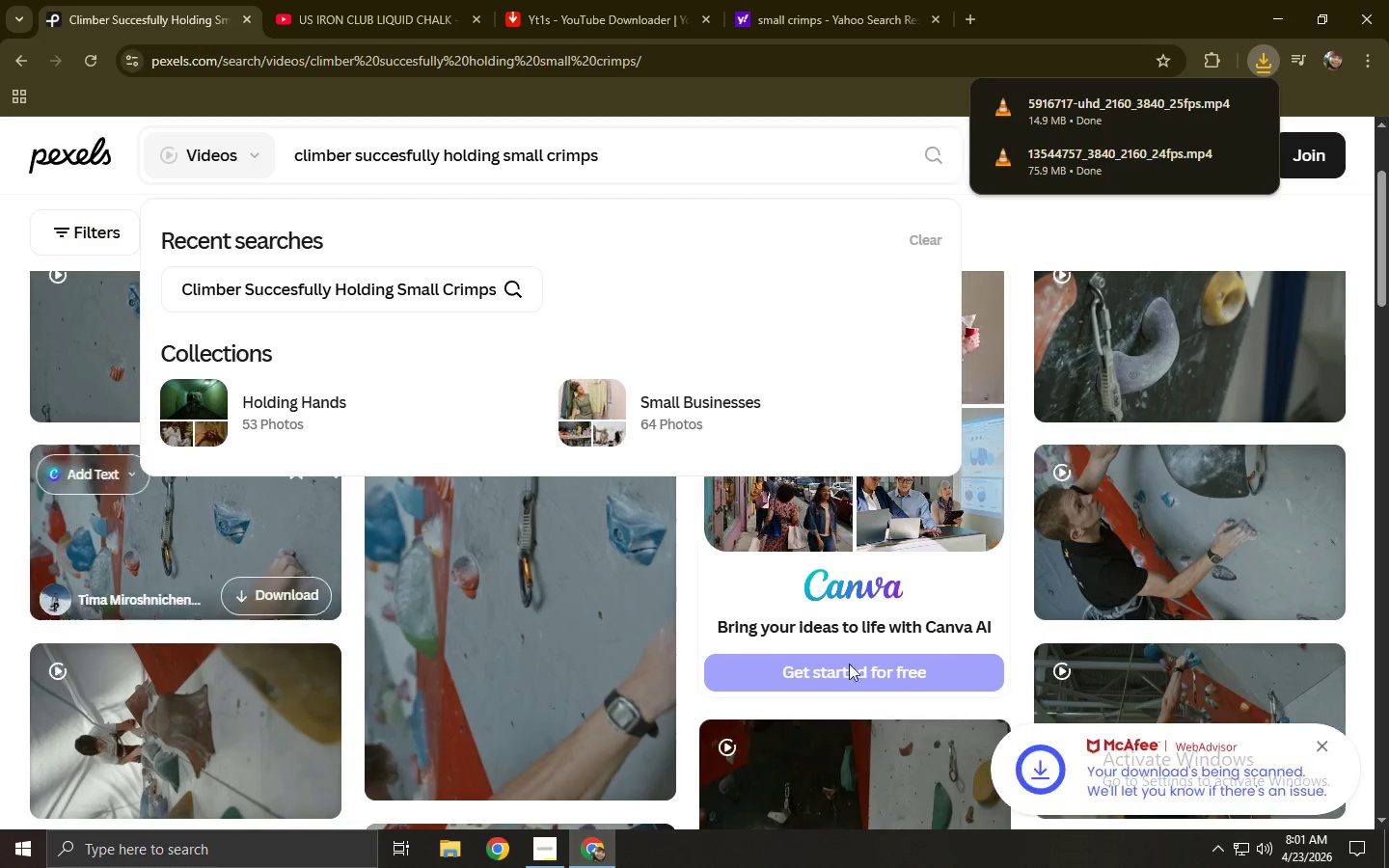 
scroll: coordinate [1113, 551], scroll_direction: up, amount: 2.0
 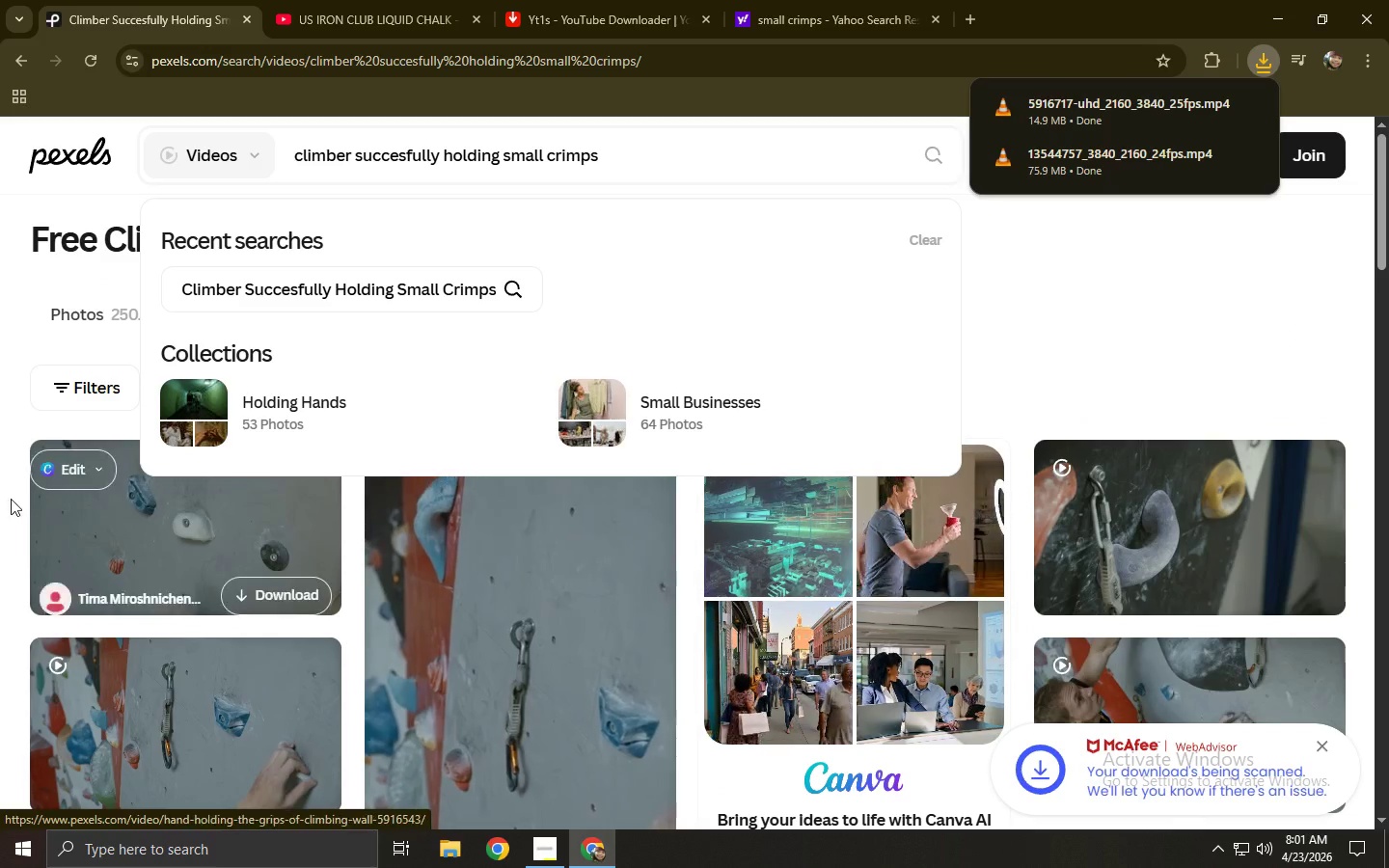 
left_click([0, 412])
 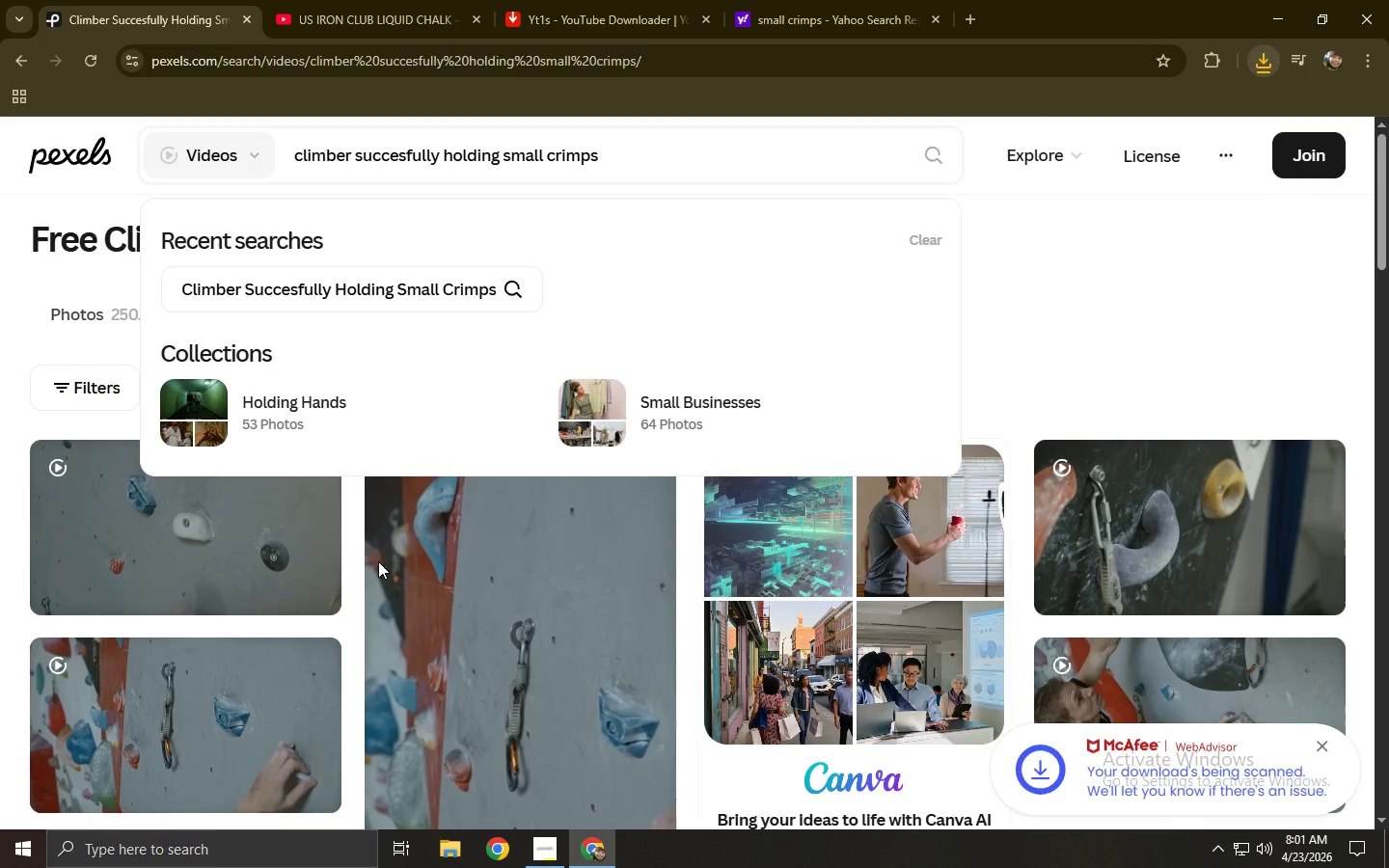 
scroll: coordinate [1218, 662], scroll_direction: down, amount: 2.0
 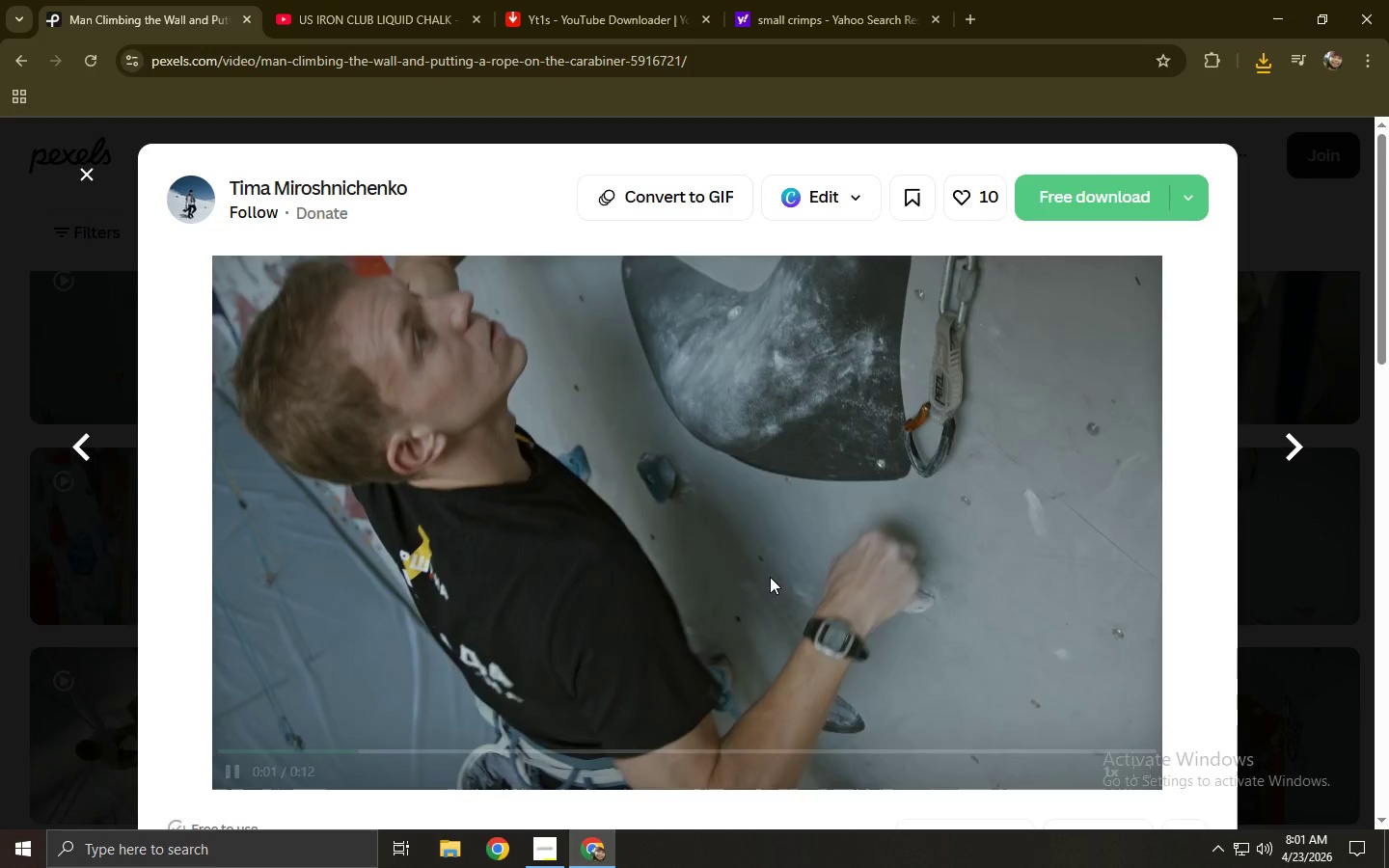 
wait(5.89)
 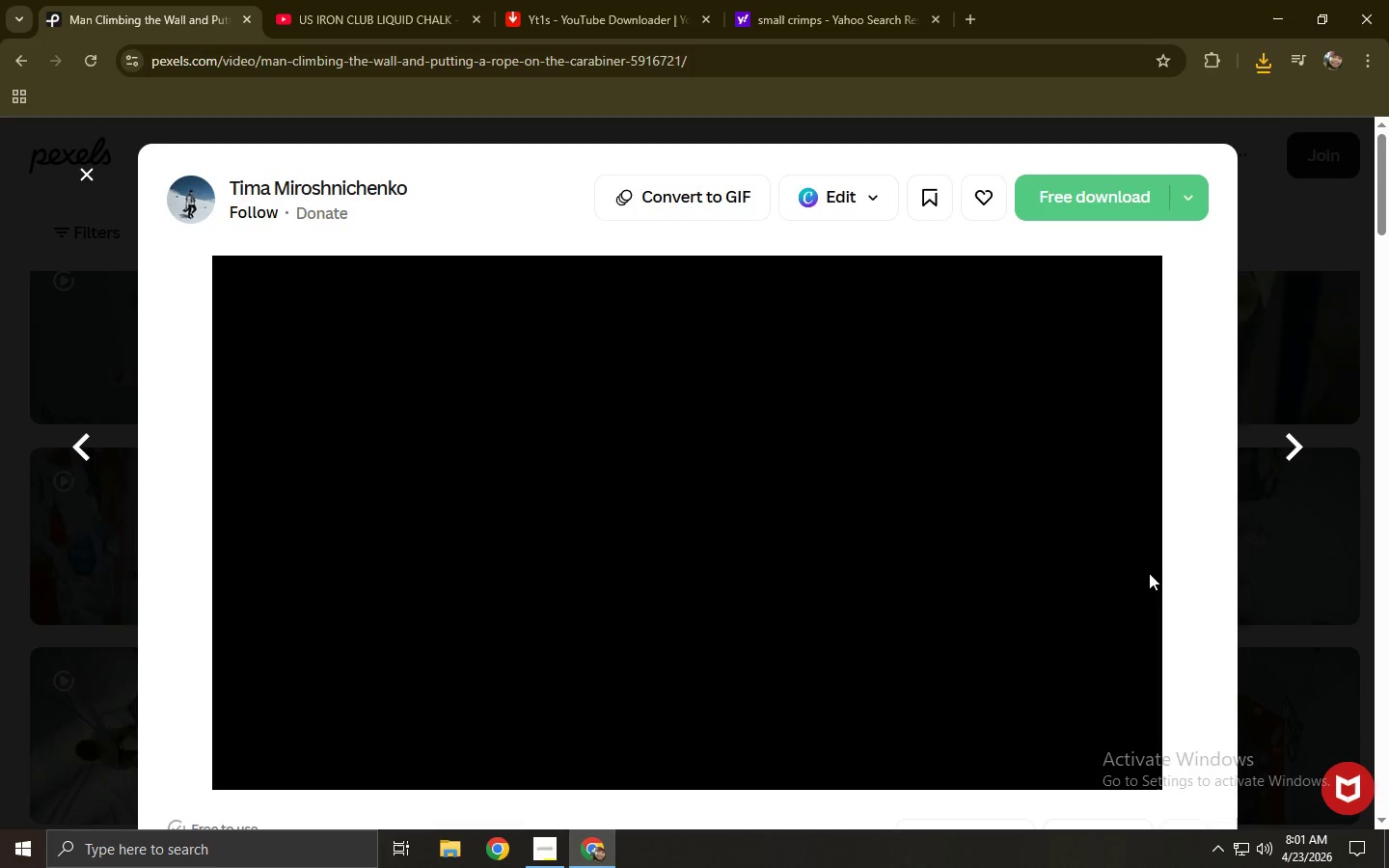 
left_click([664, 744])
 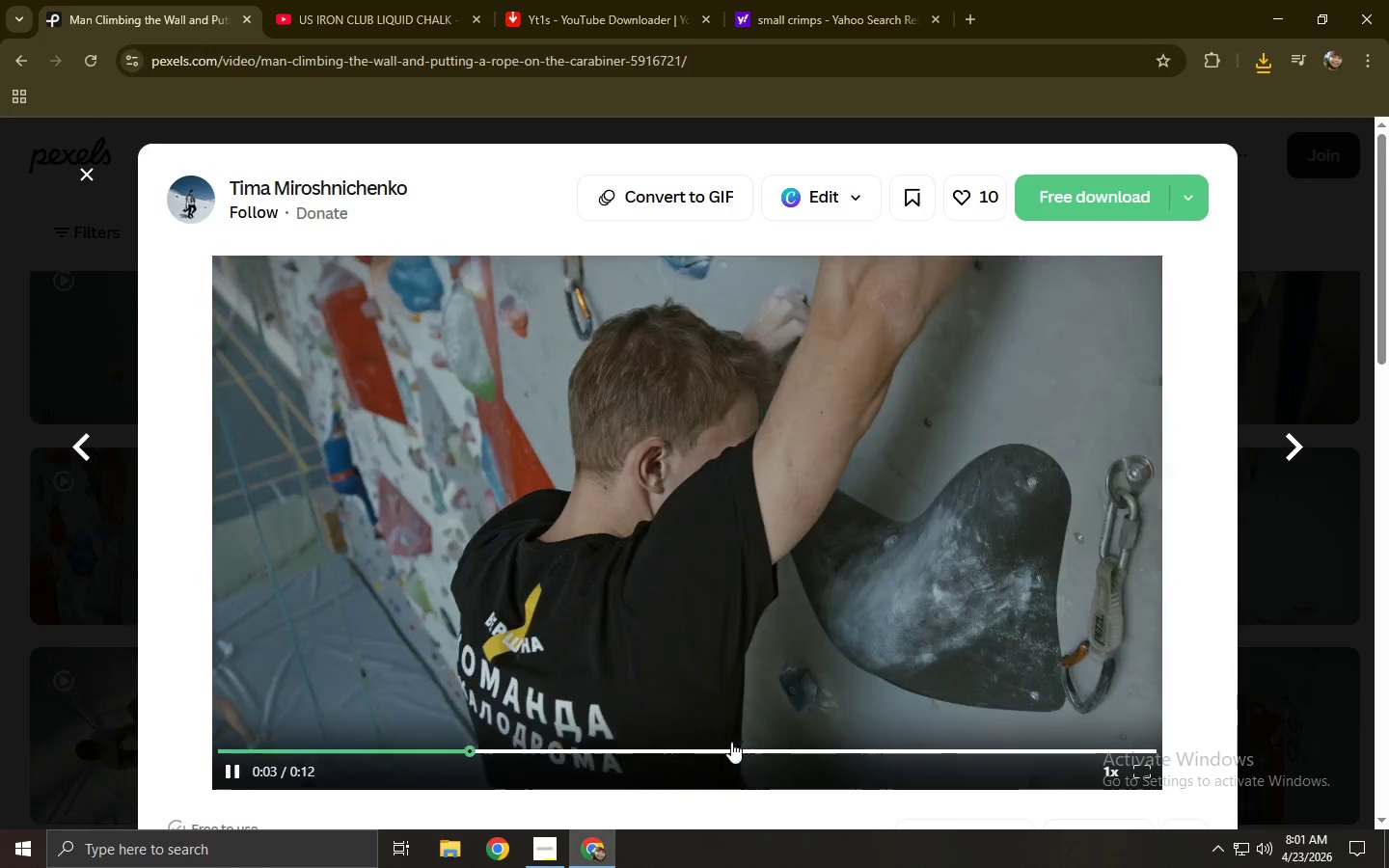 
mouse_move([809, 744])
 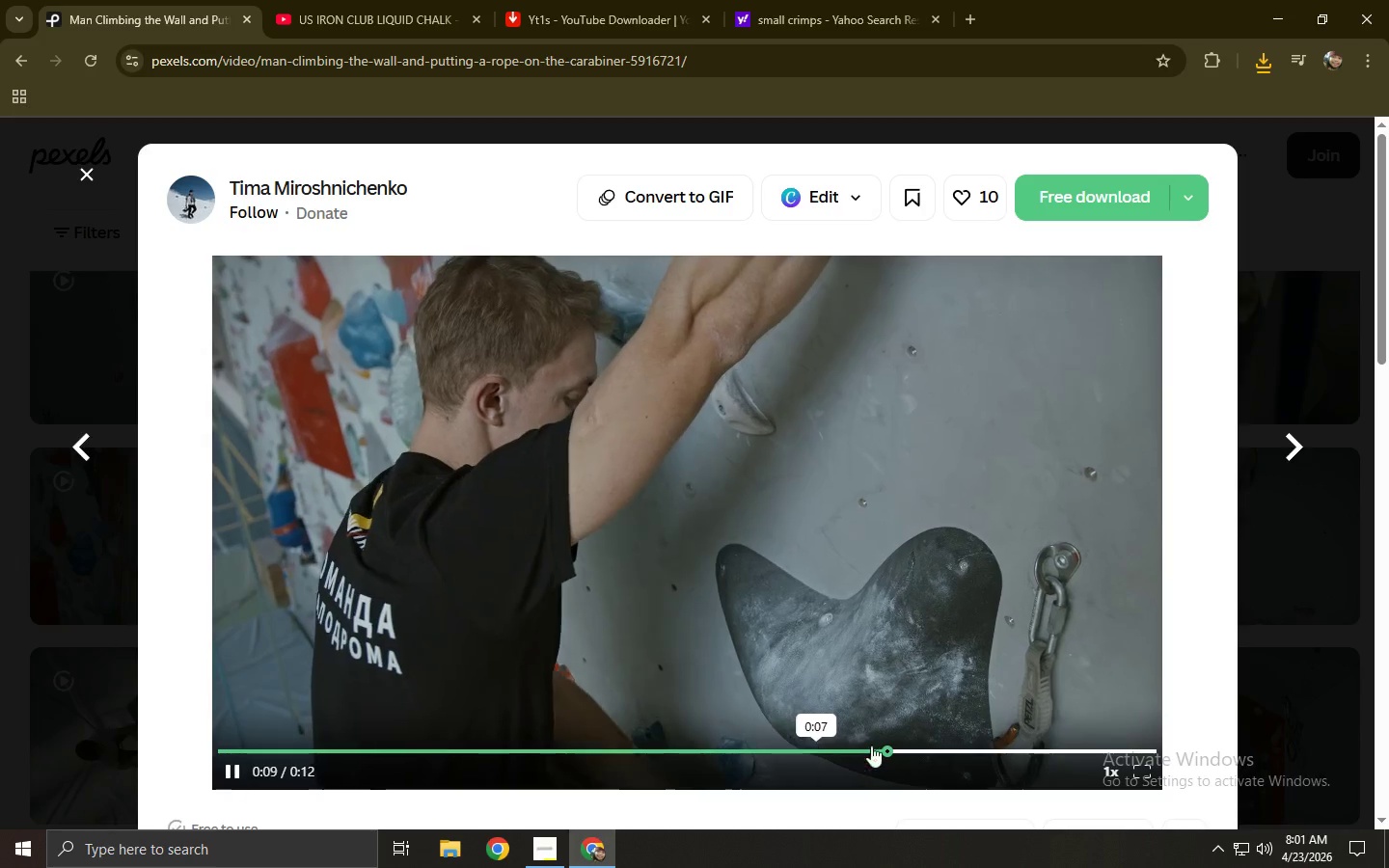 
left_click([900, 746])
 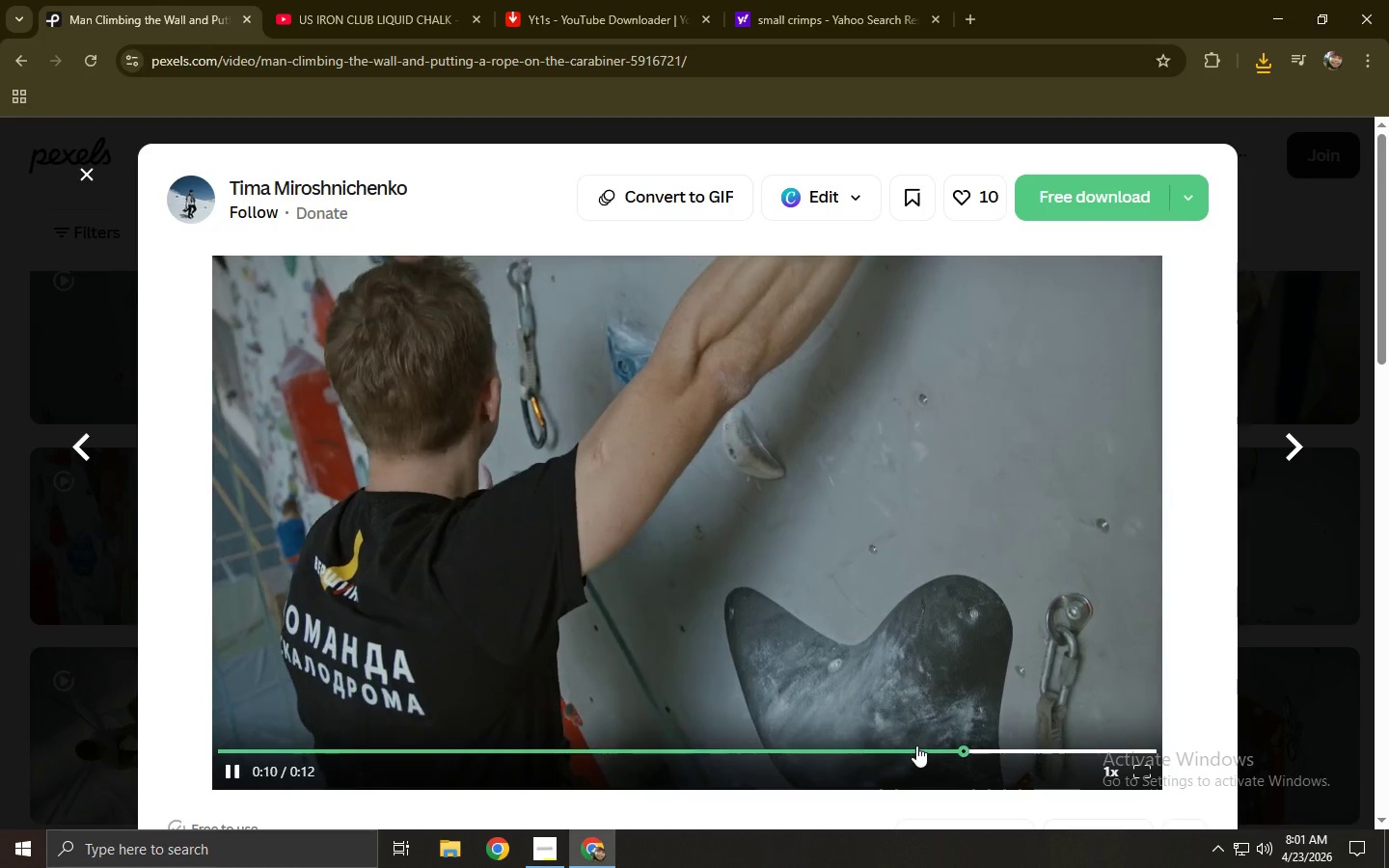 
left_click([982, 746])
 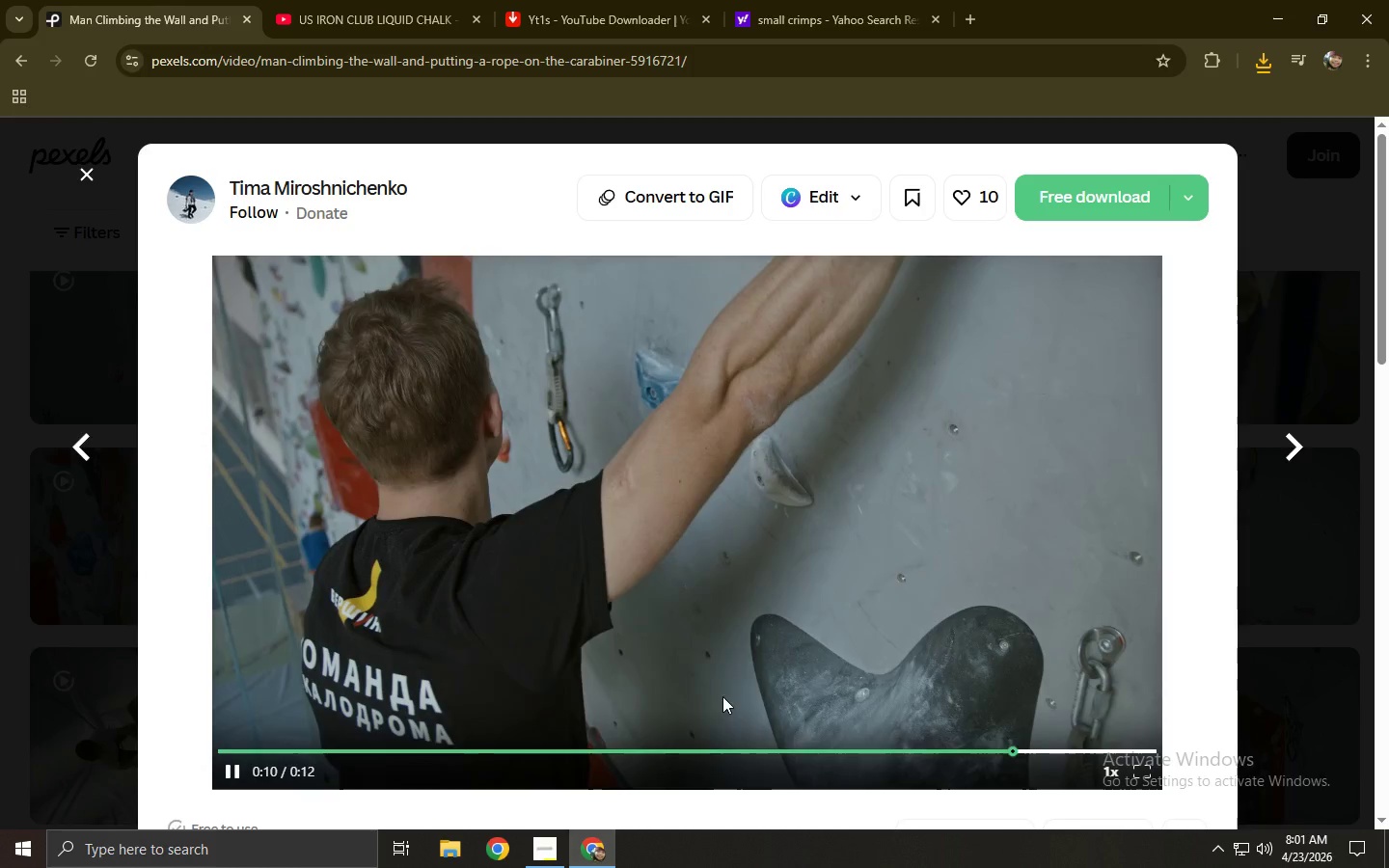 
scroll: coordinate [620, 629], scroll_direction: down, amount: 6.0
 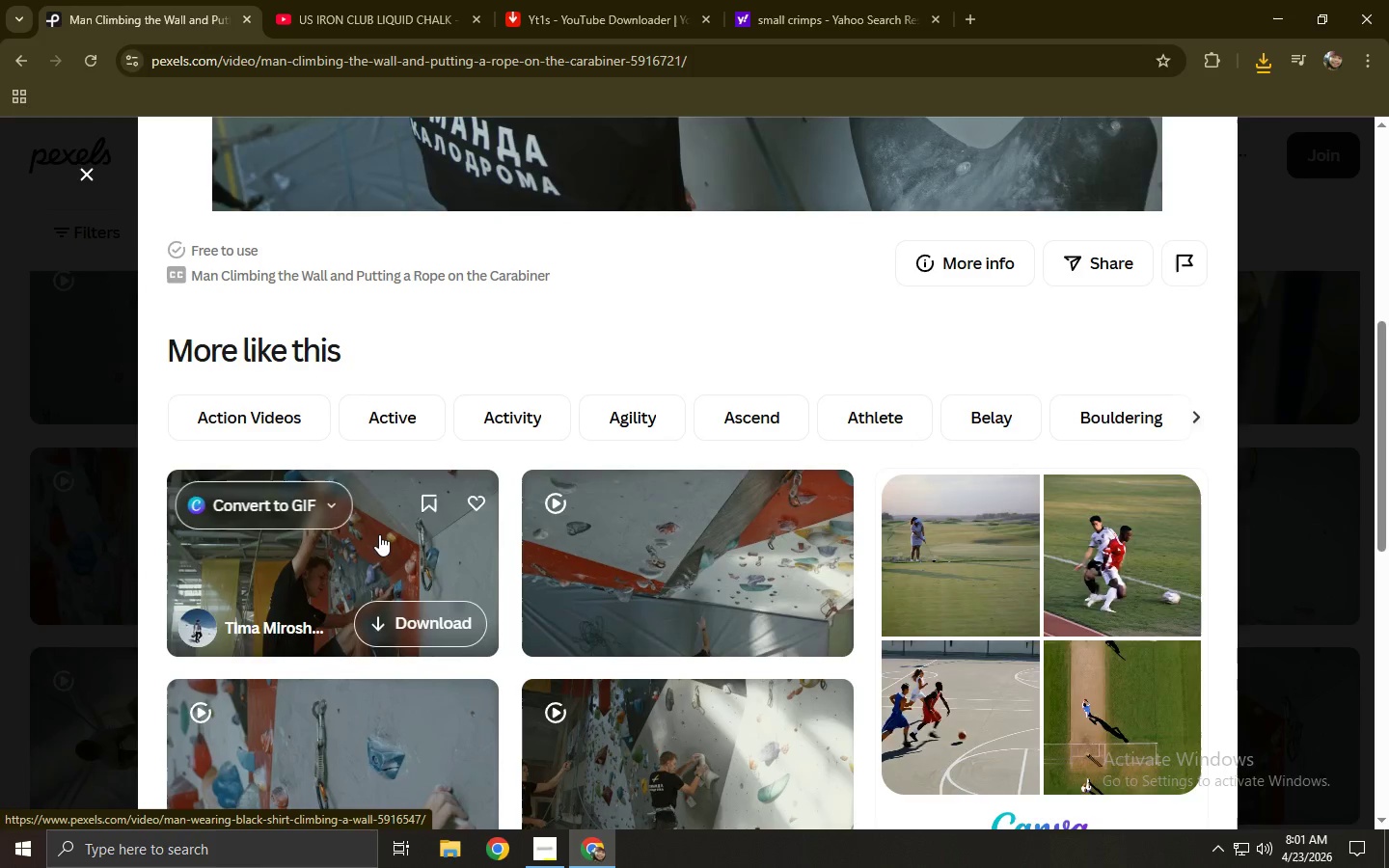 
left_click([379, 534])
 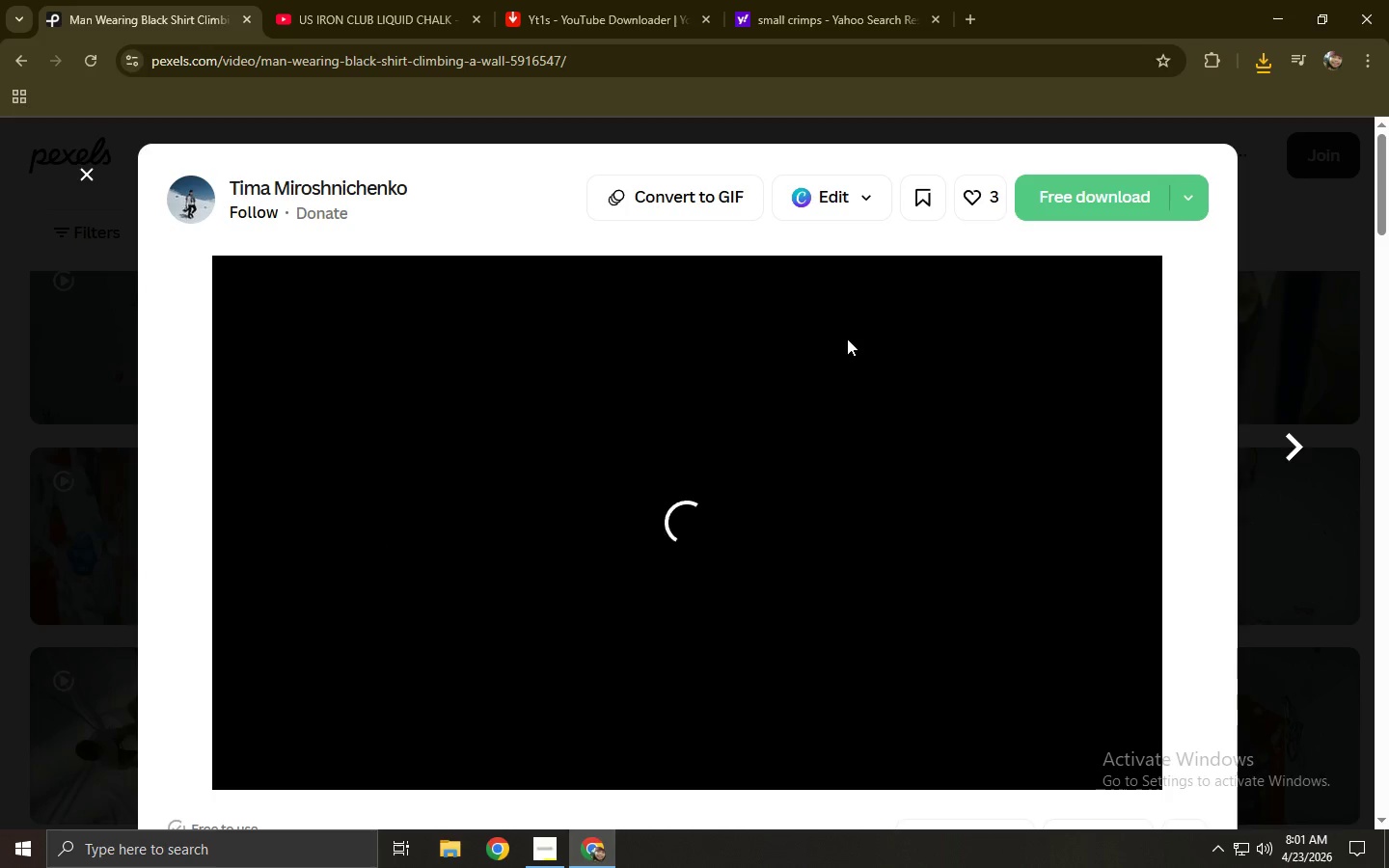 
left_click([1257, 52])
 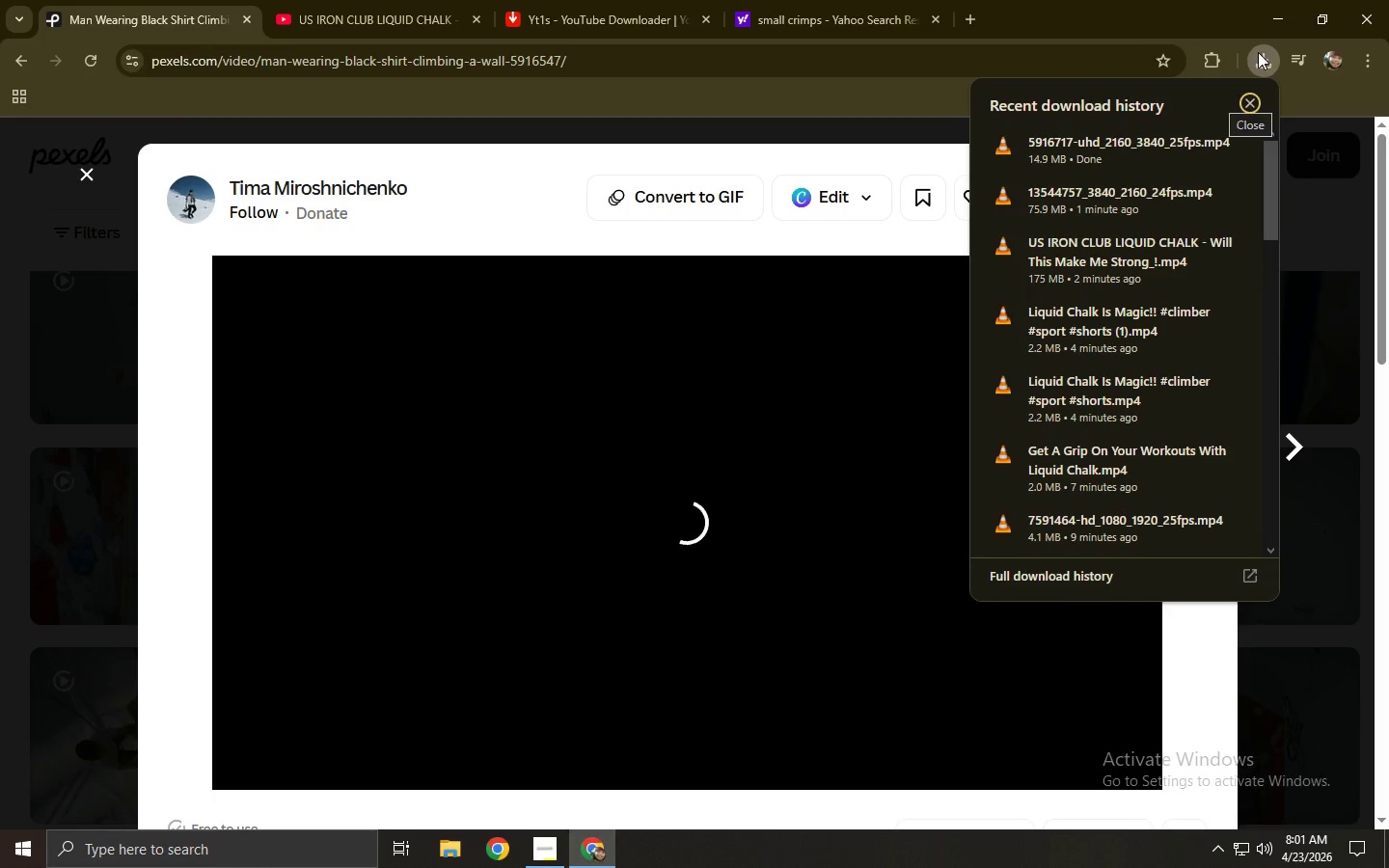 
left_click([1260, 52])
 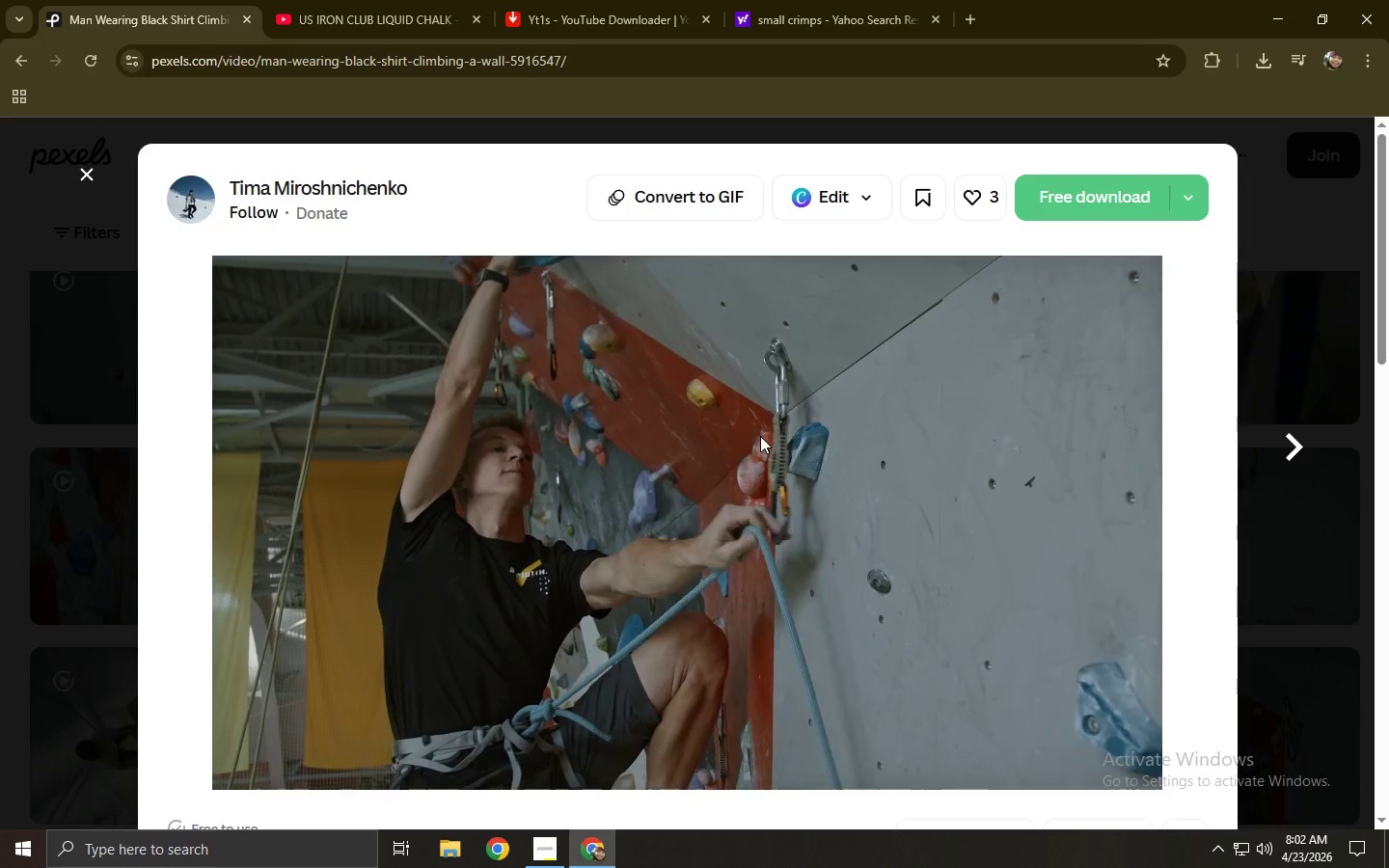 
wait(6.05)
 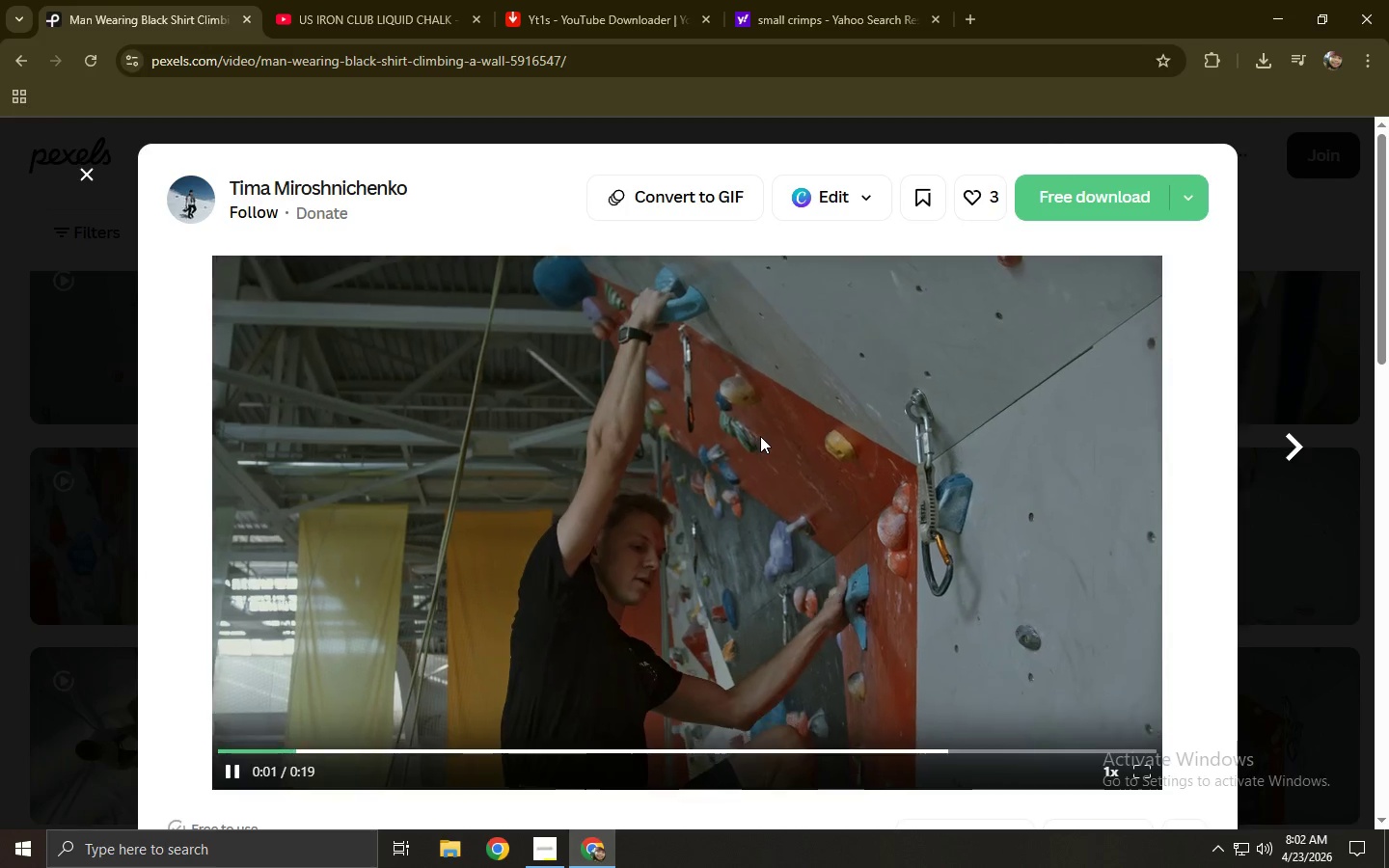 
left_click([1081, 195])
 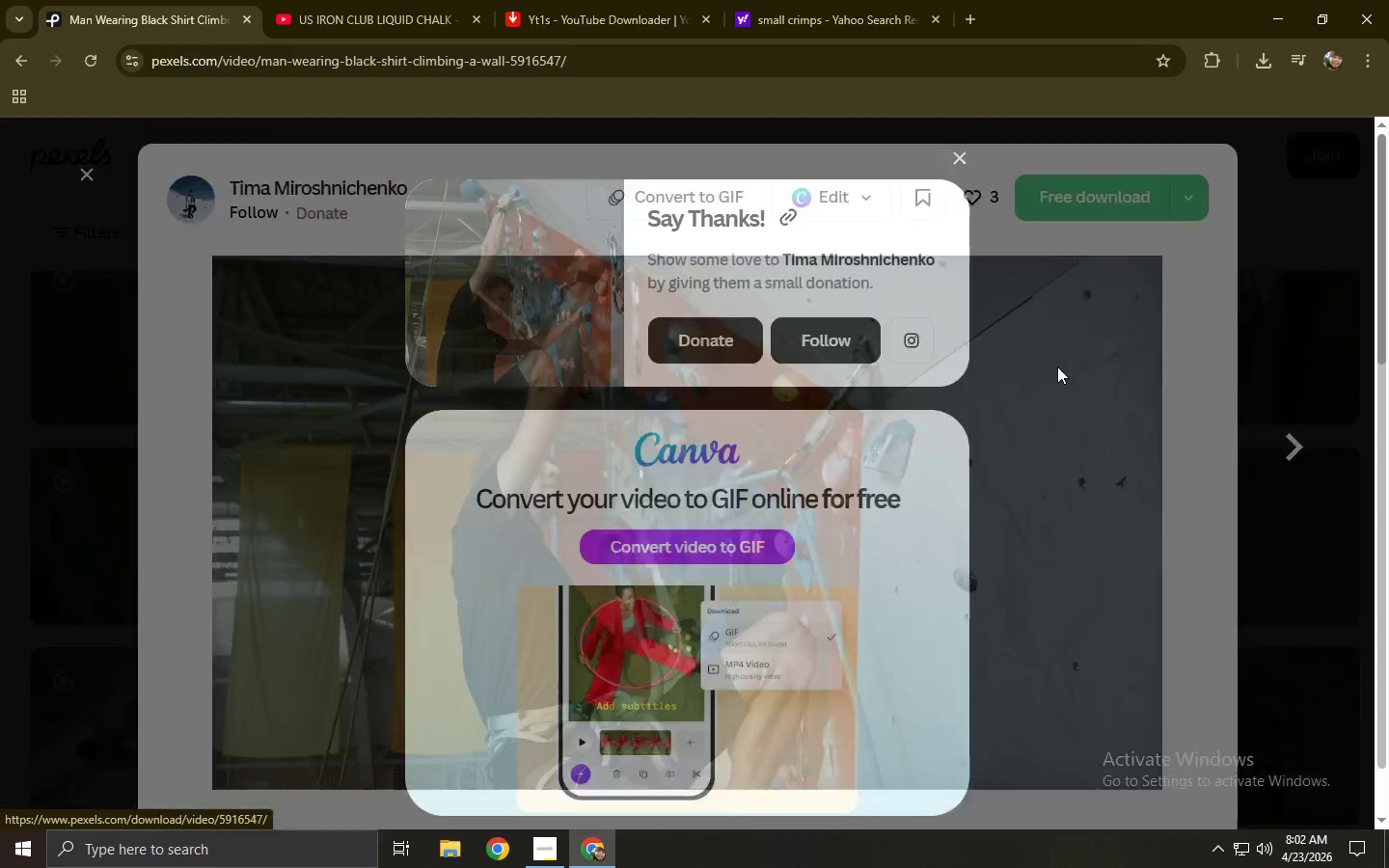 
left_click([1057, 367])
 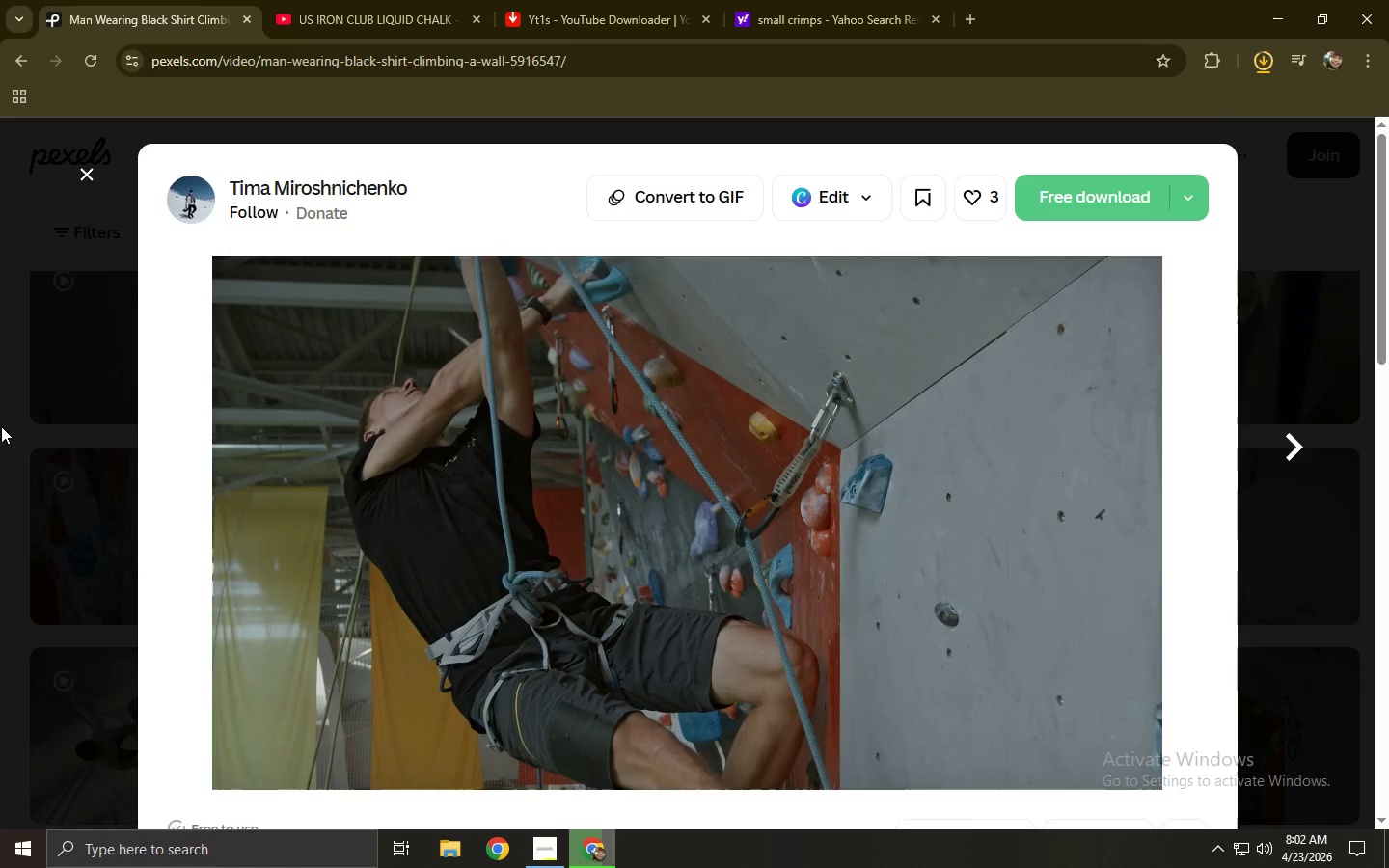 
wait(9.25)
 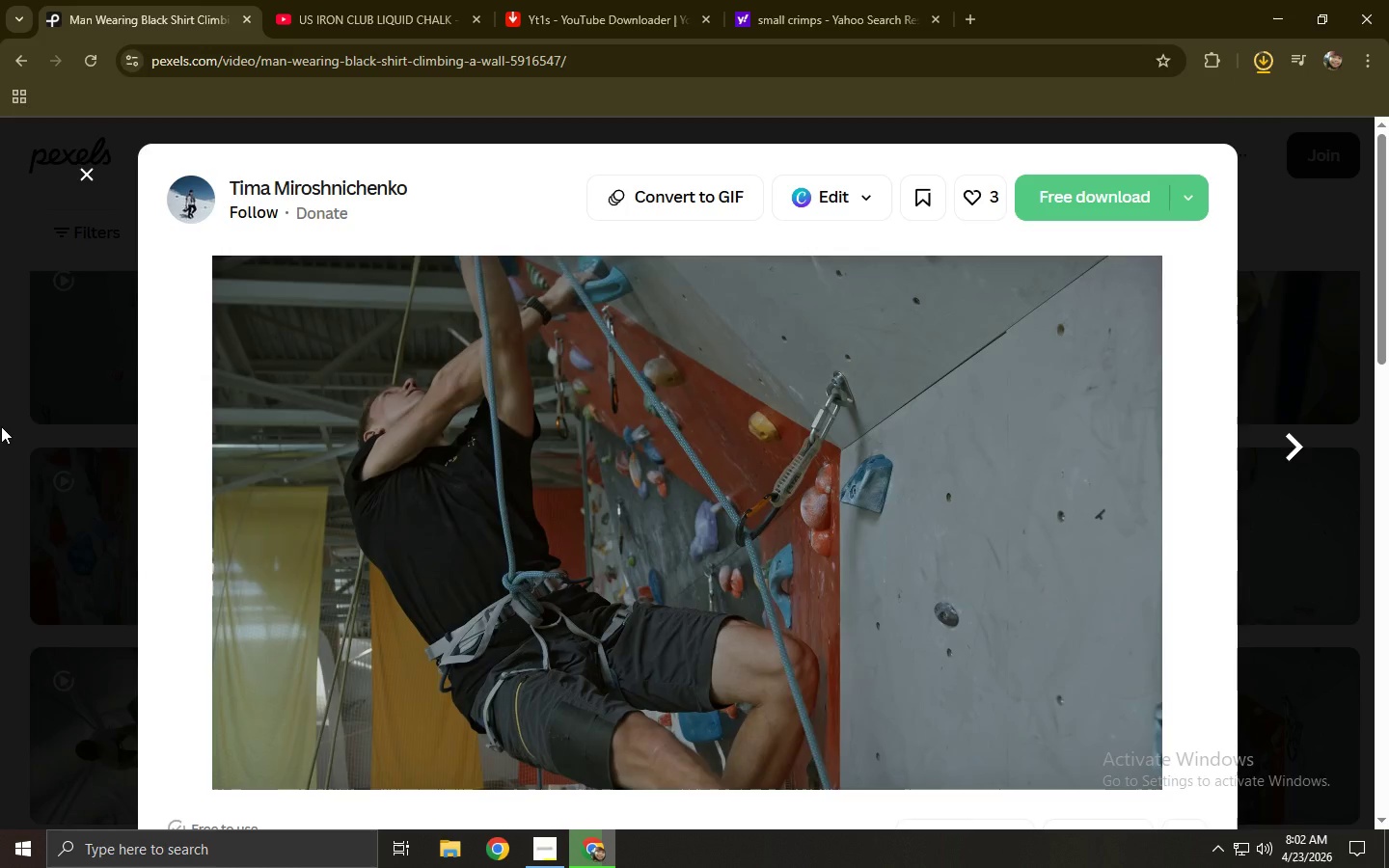 
left_click([0, 372])
 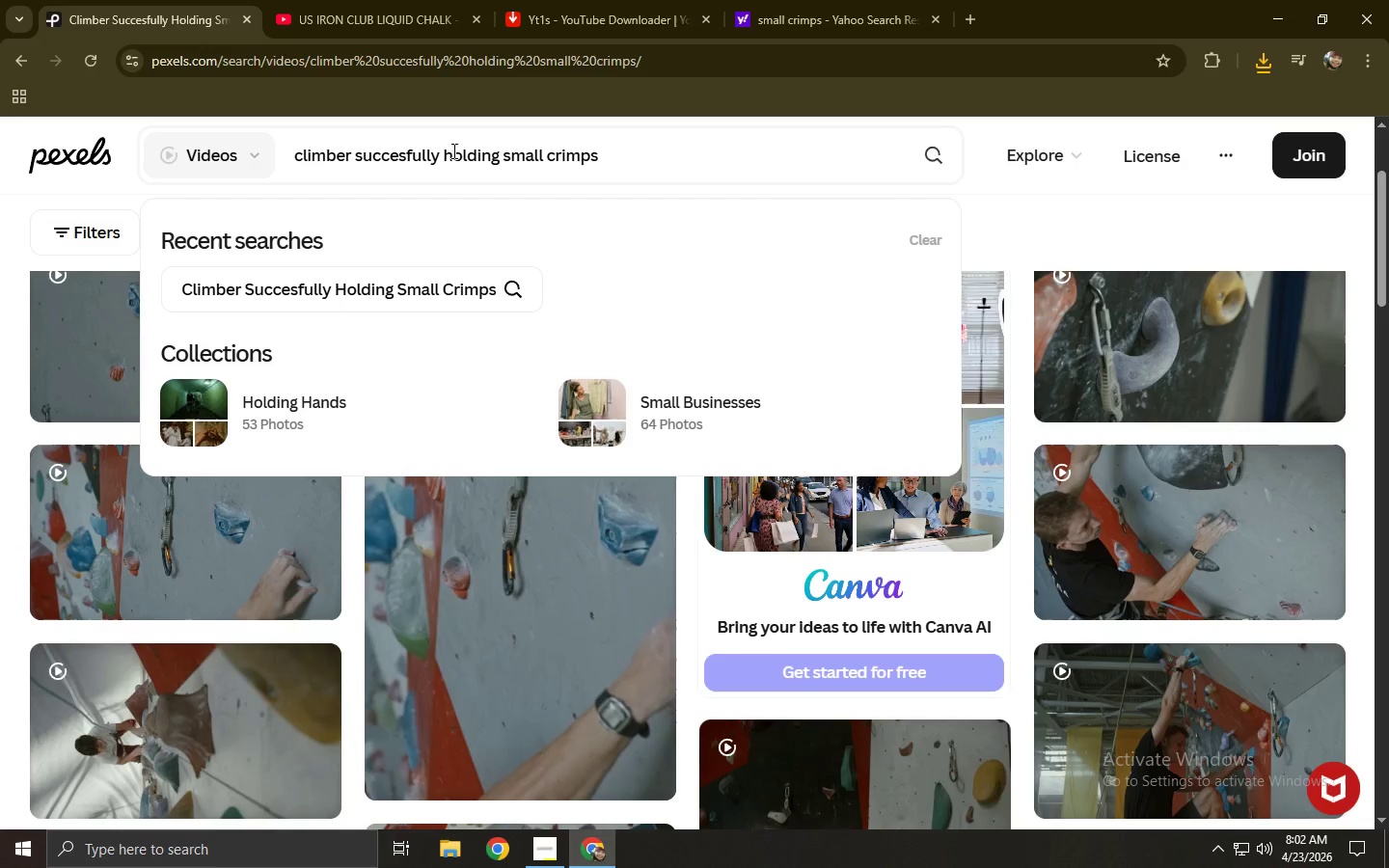 
left_click_drag(start_coordinate=[607, 157], to_coordinate=[99, 166])
 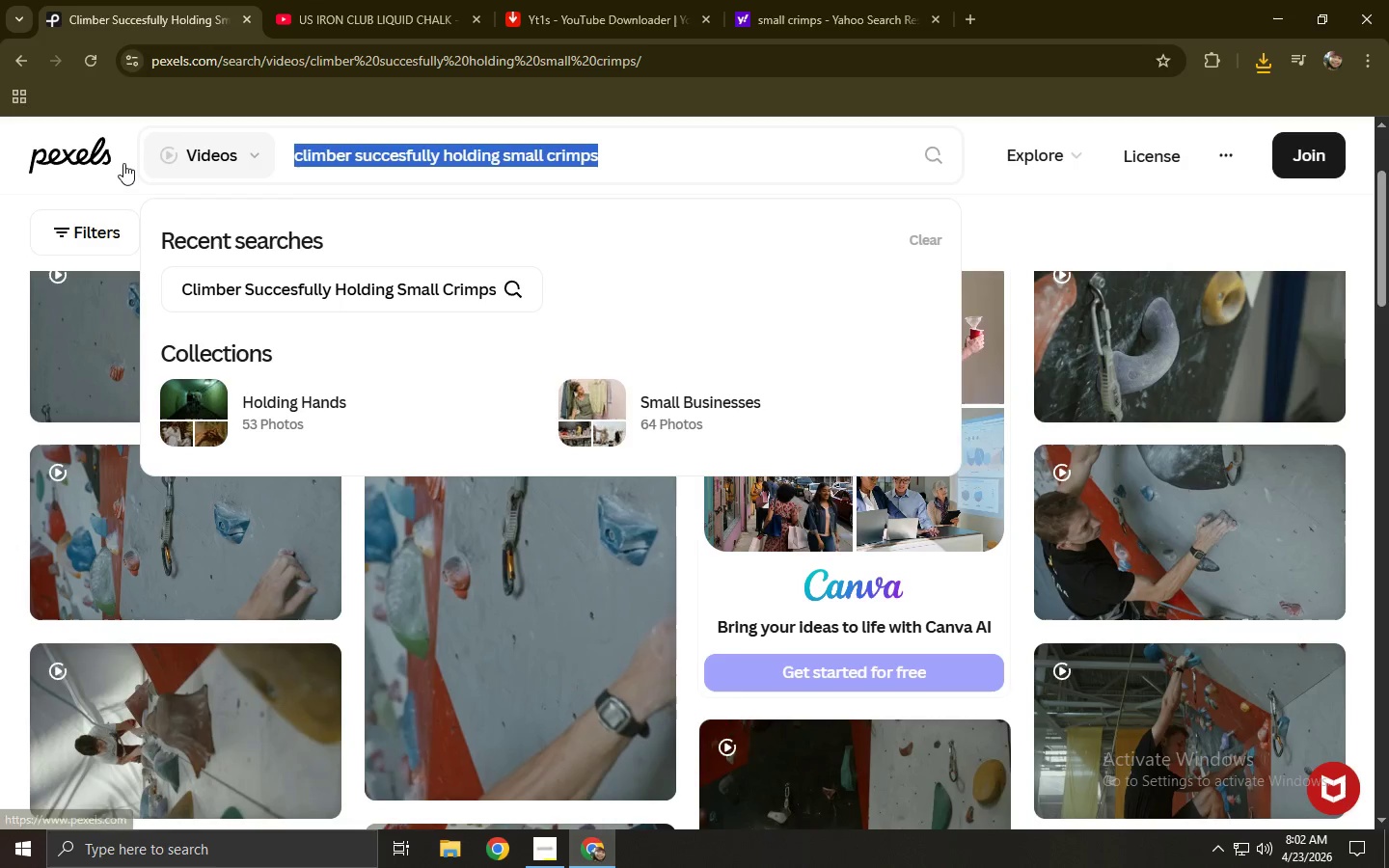 
type(POV climbing cli[p)
key(Backspace)
 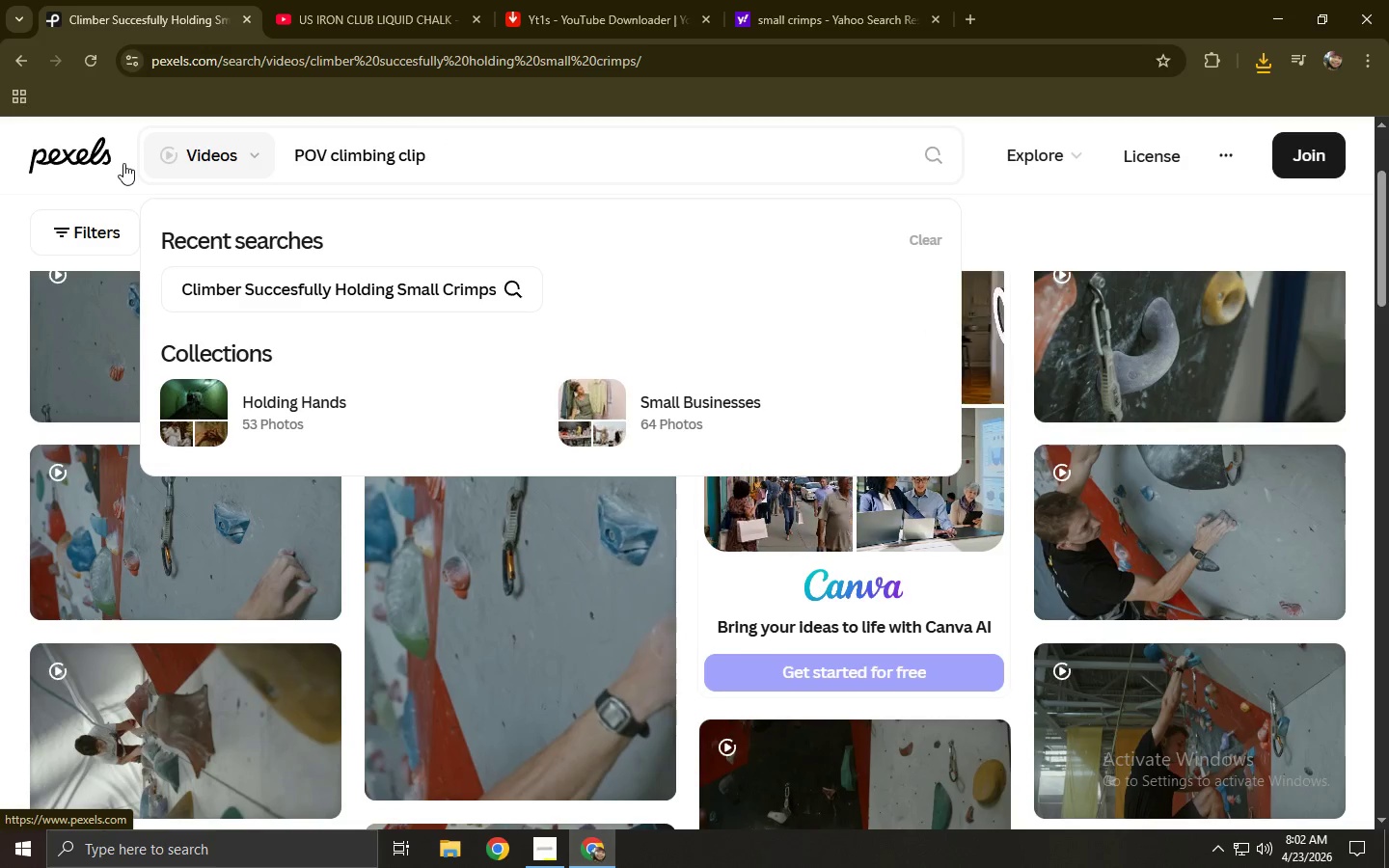 
key(Enter)
 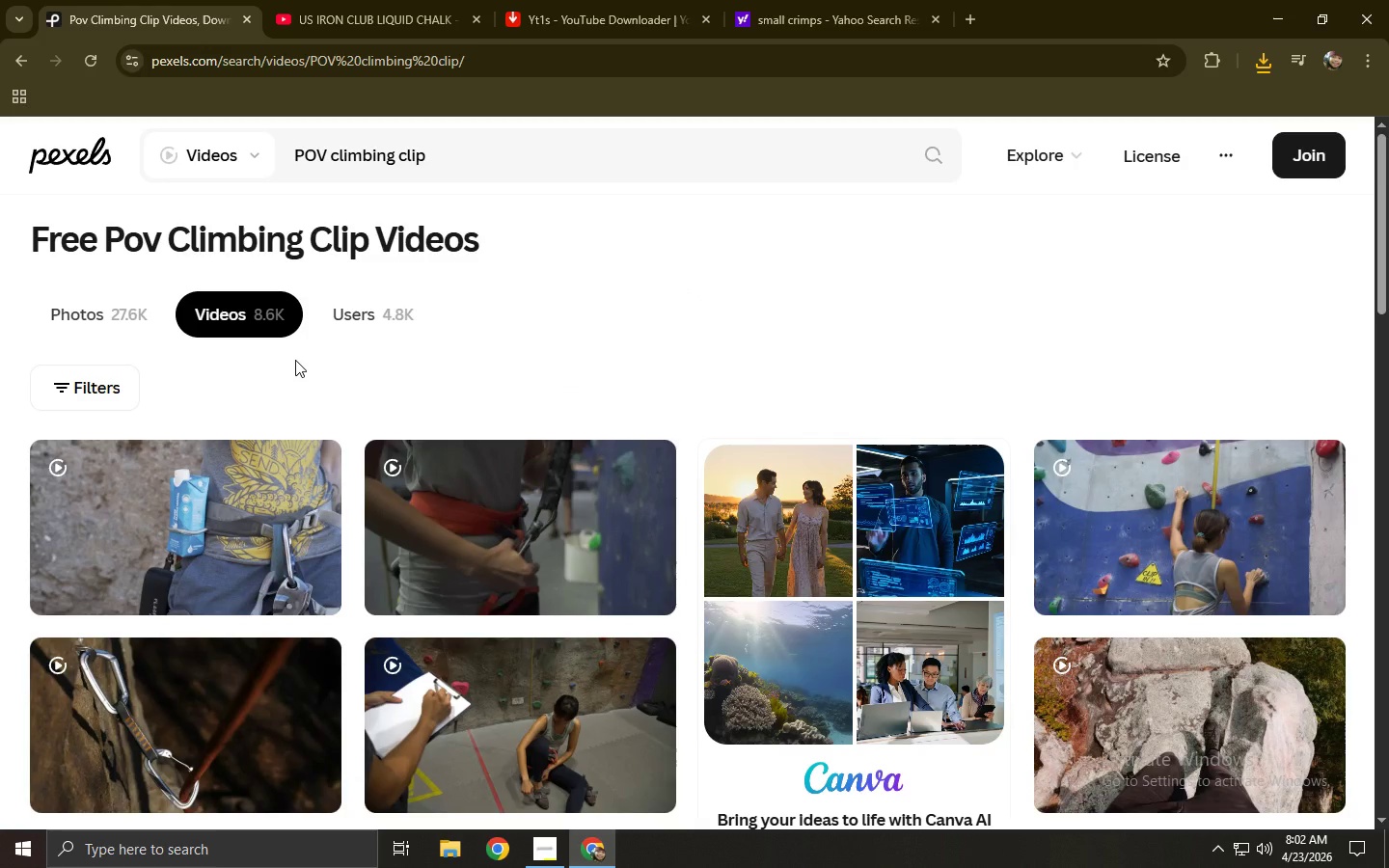 
wait(5.08)
 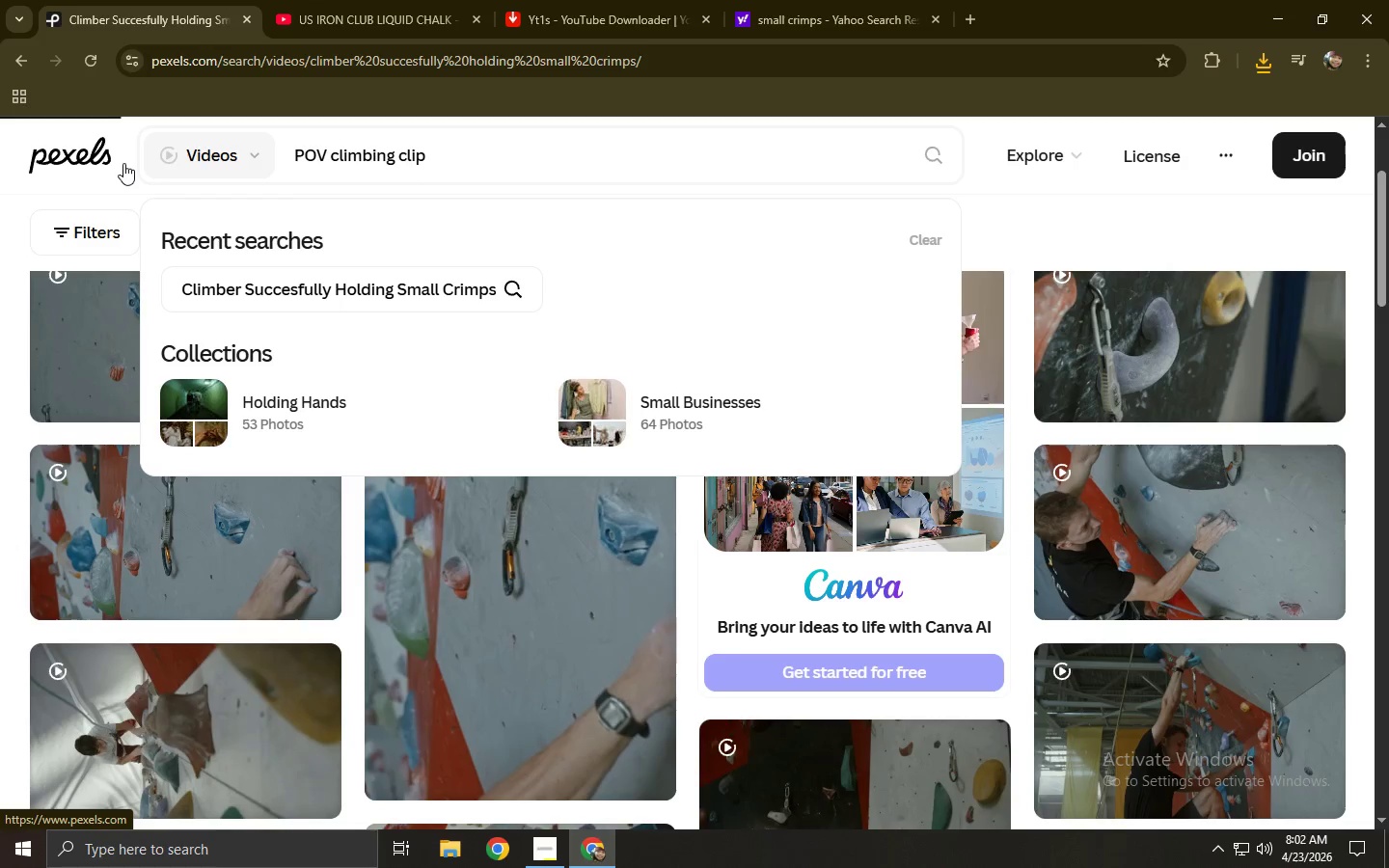 
scroll: coordinate [295, 360], scroll_direction: down, amount: 4.0
 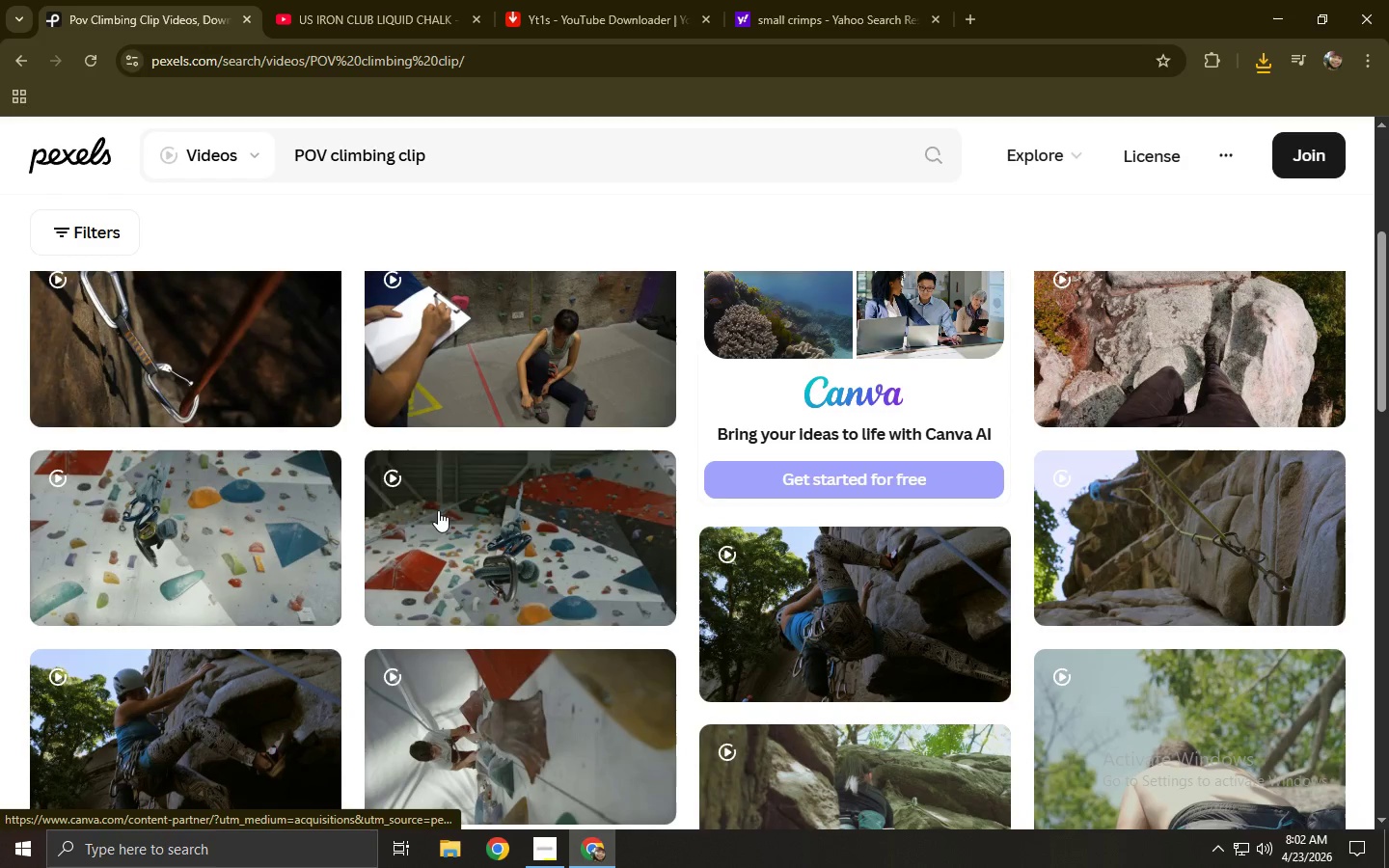 
left_click([636, 532])
 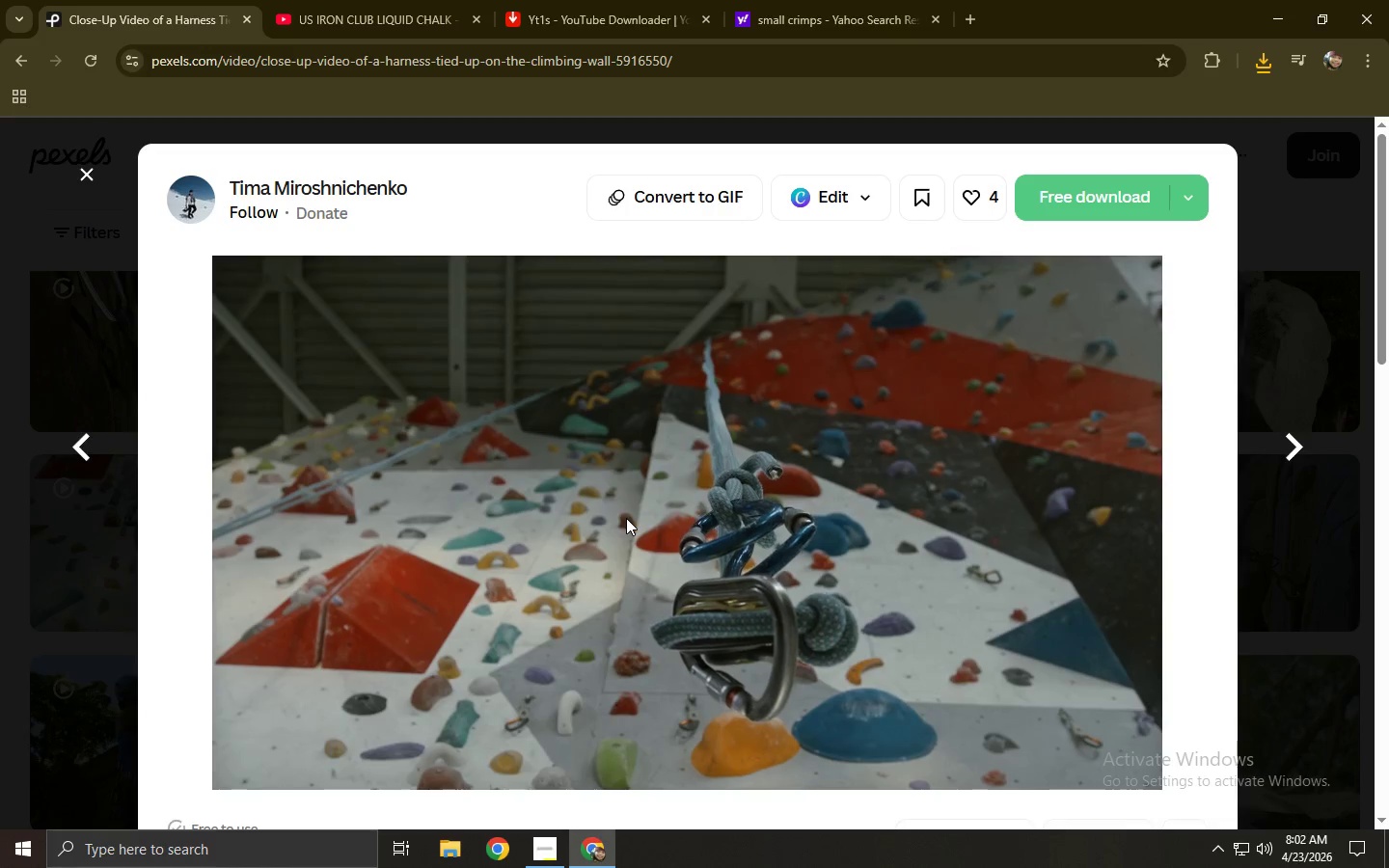 
wait(18.61)
 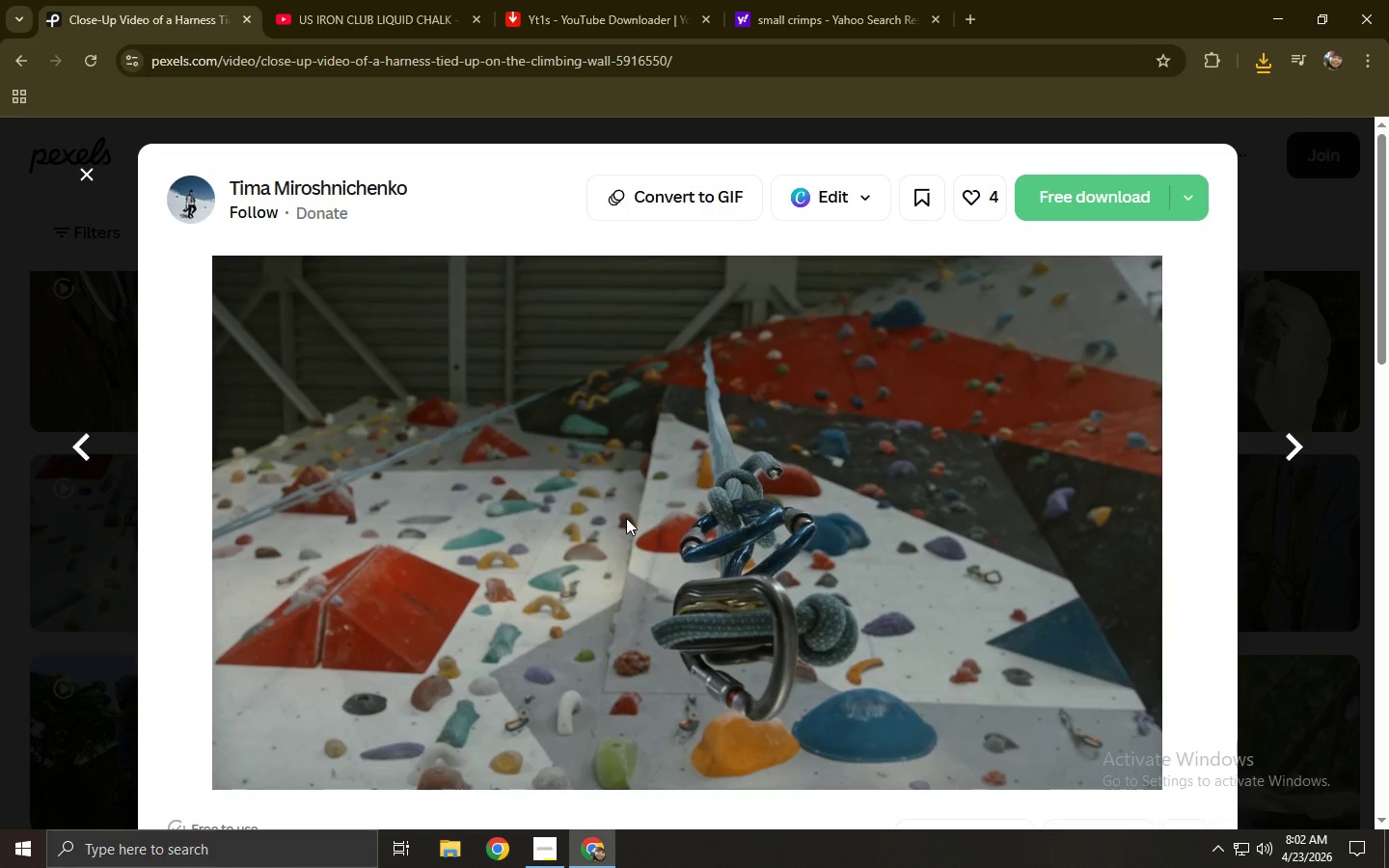 
left_click([1068, 193])
 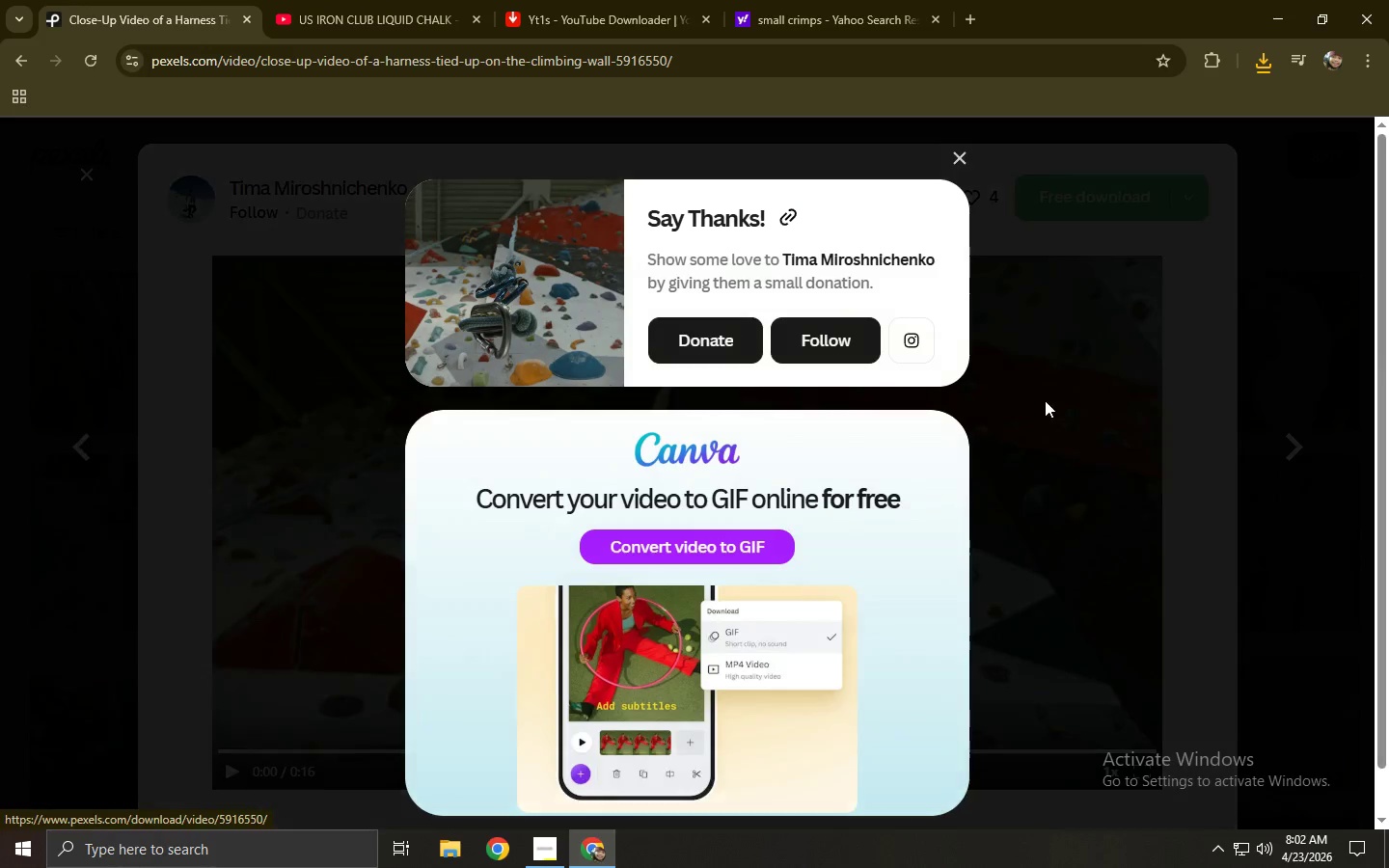 
left_click([1155, 475])
 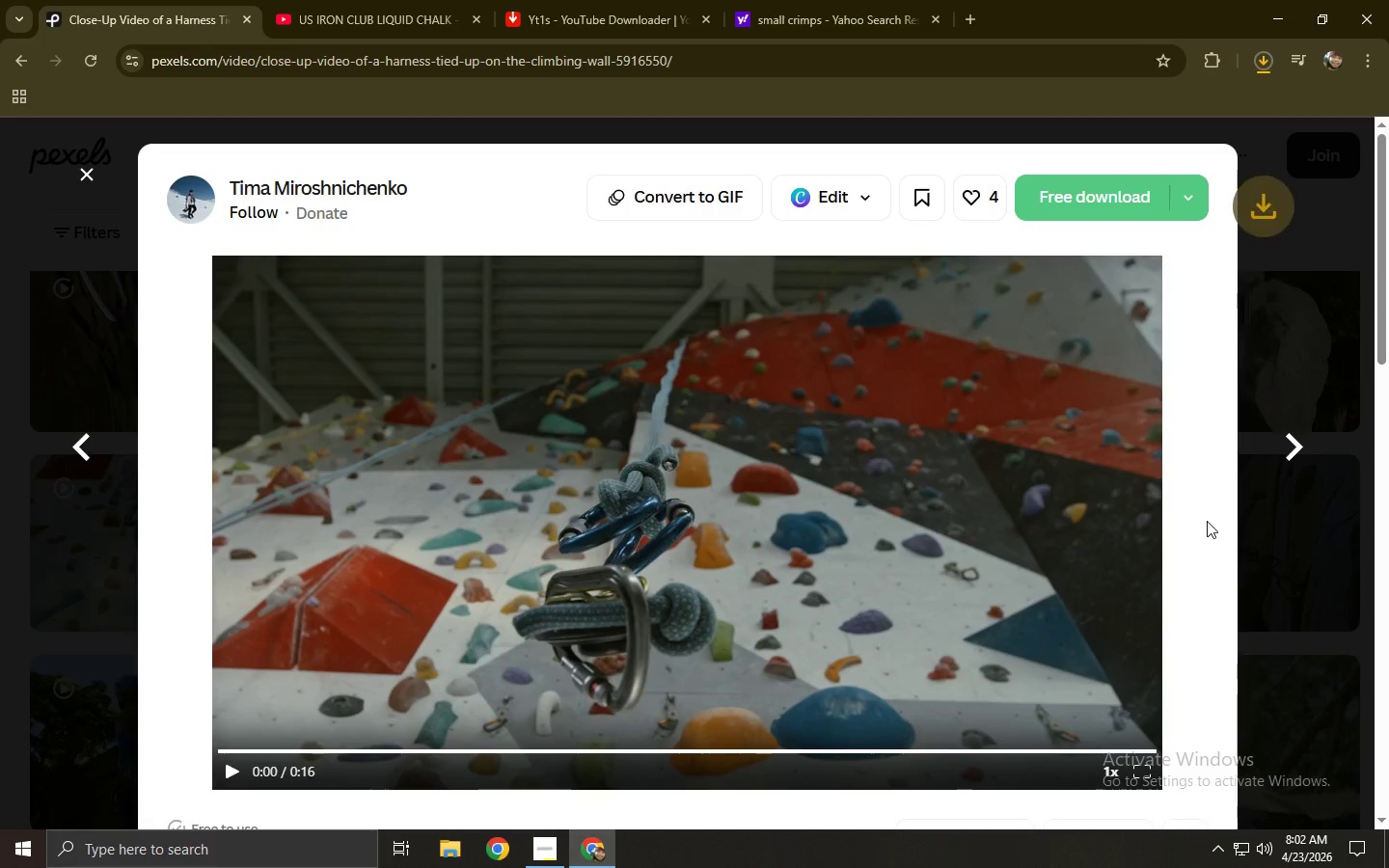 
left_click([0, 511])
 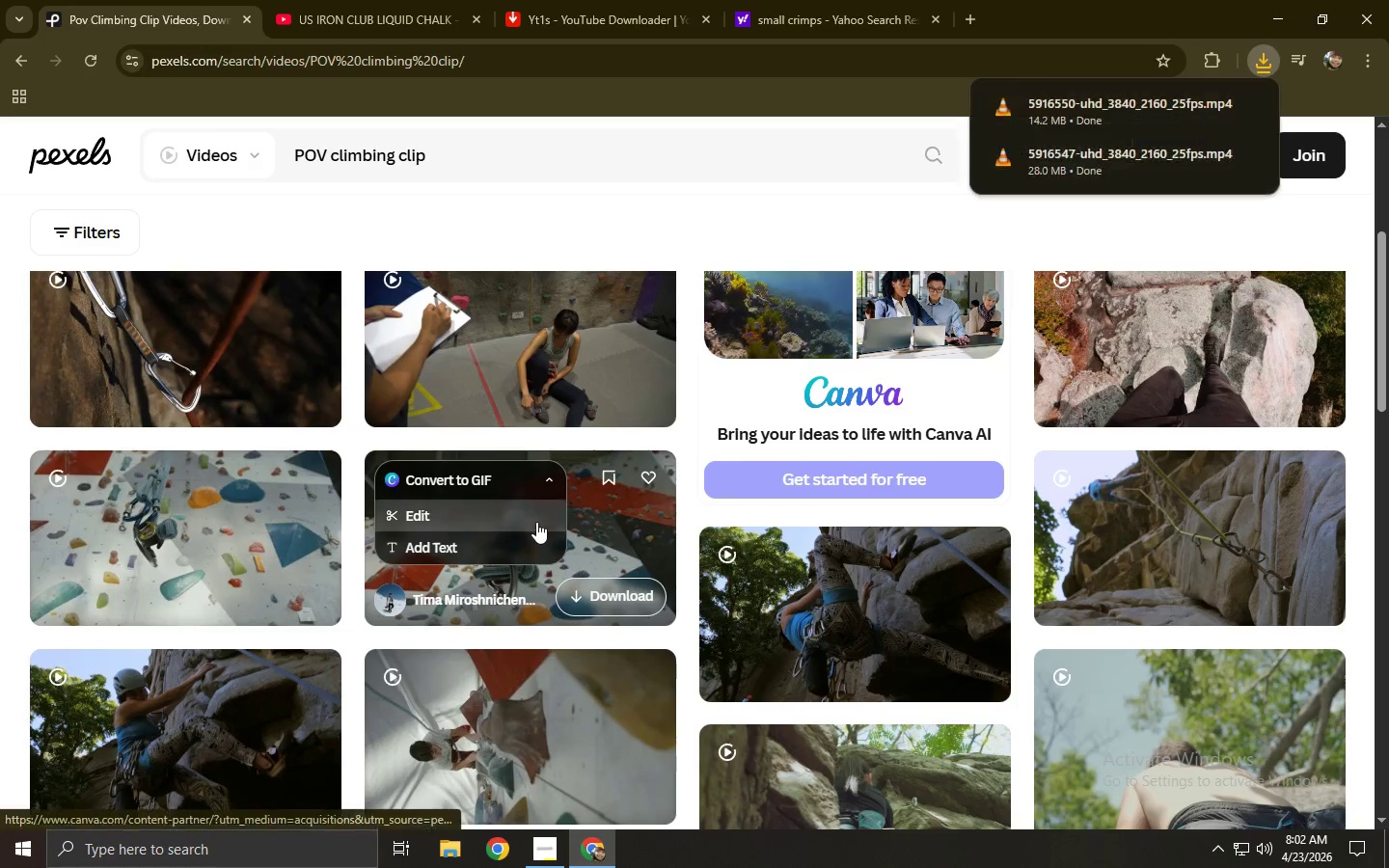 
left_click([229, 550])
 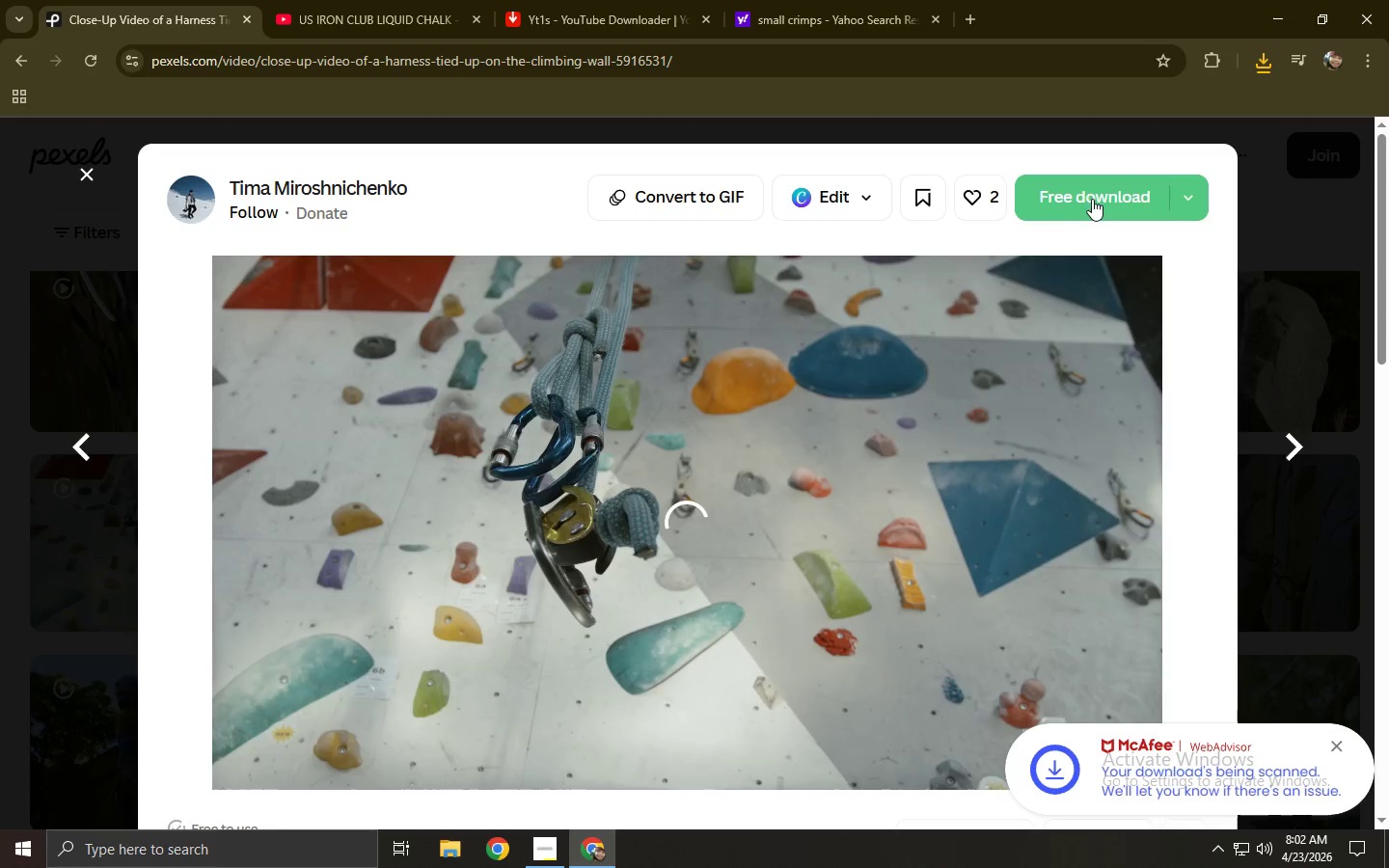 
left_click([1092, 193])
 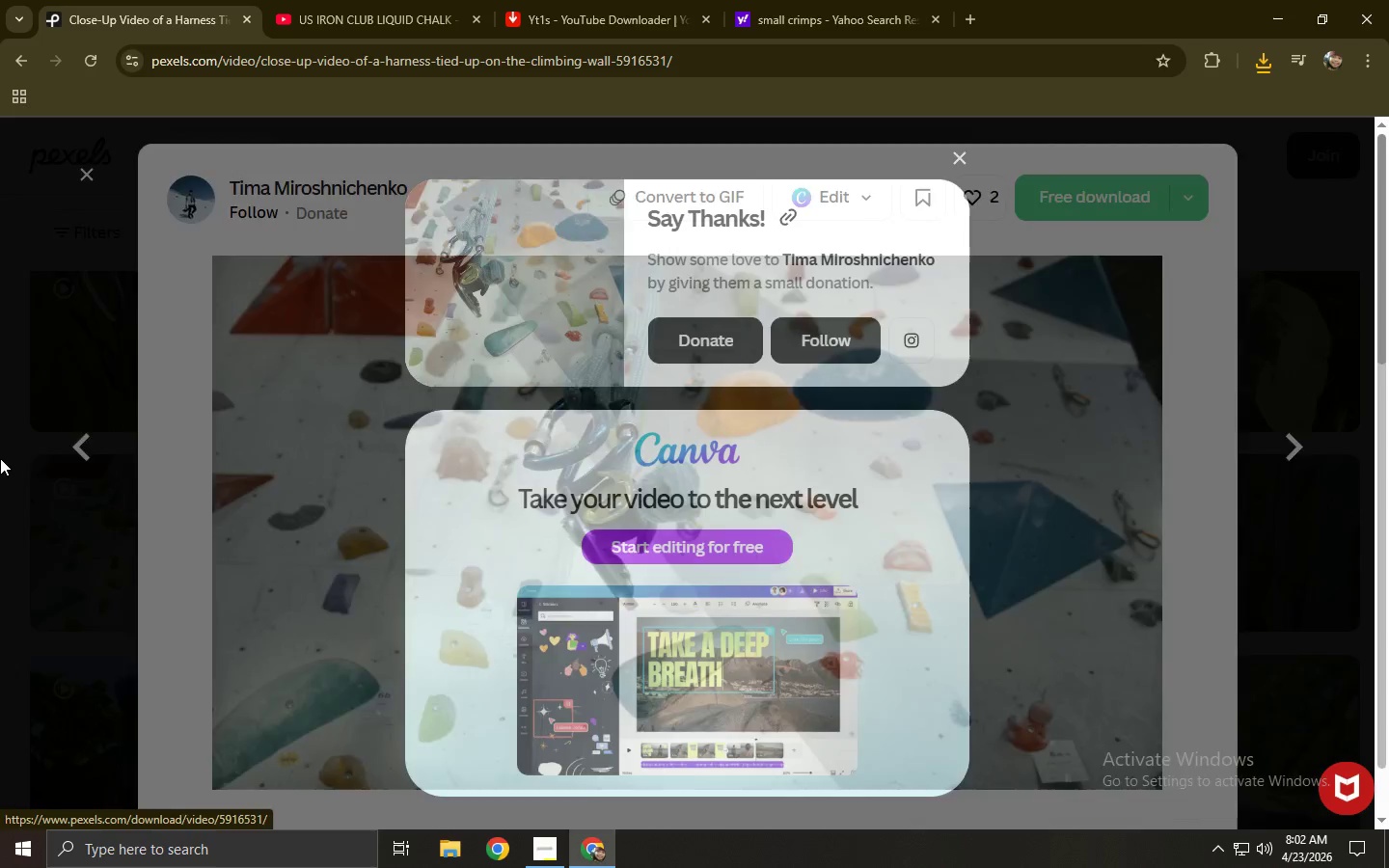 
left_click([0, 464])
 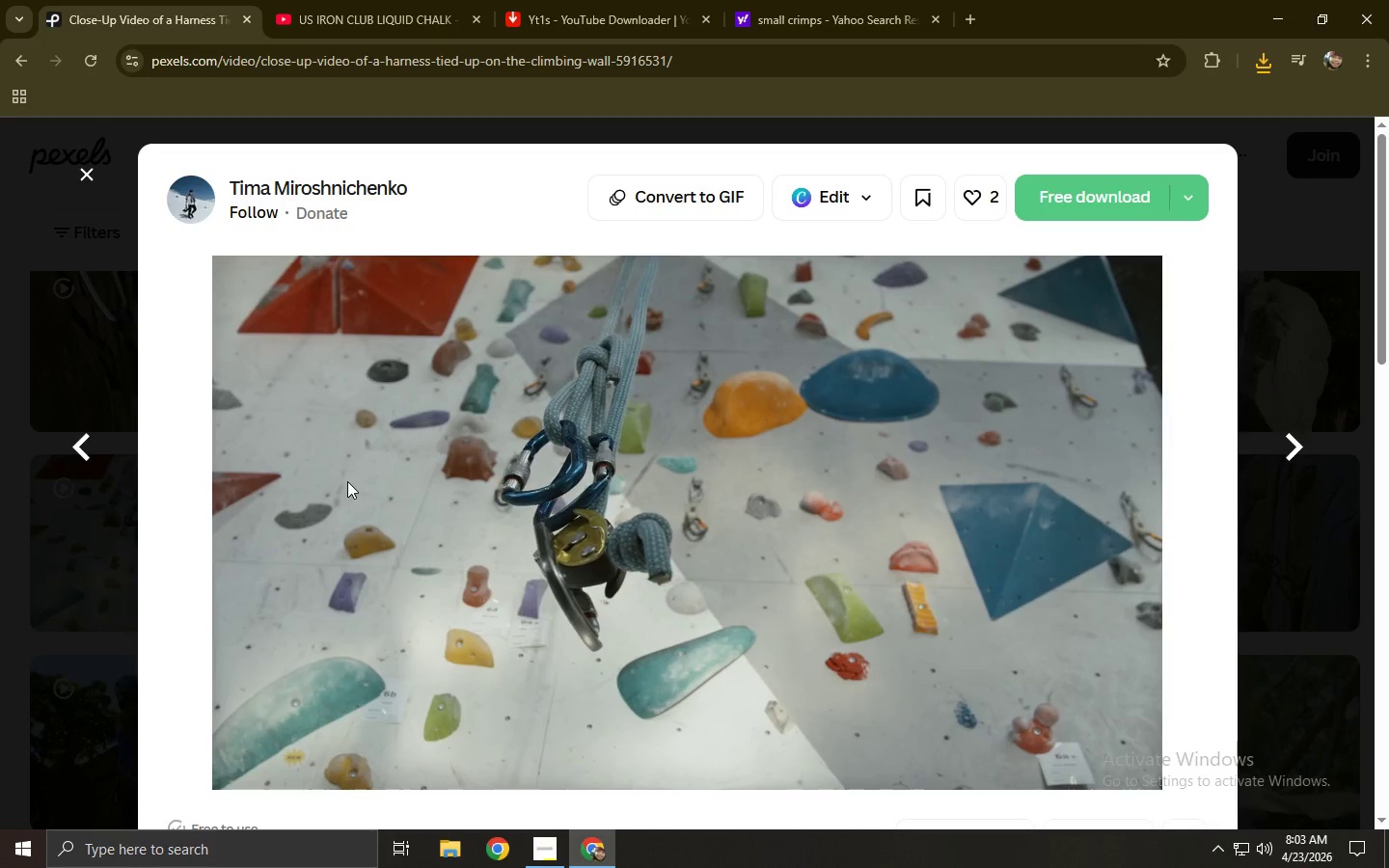 
wait(11.88)
 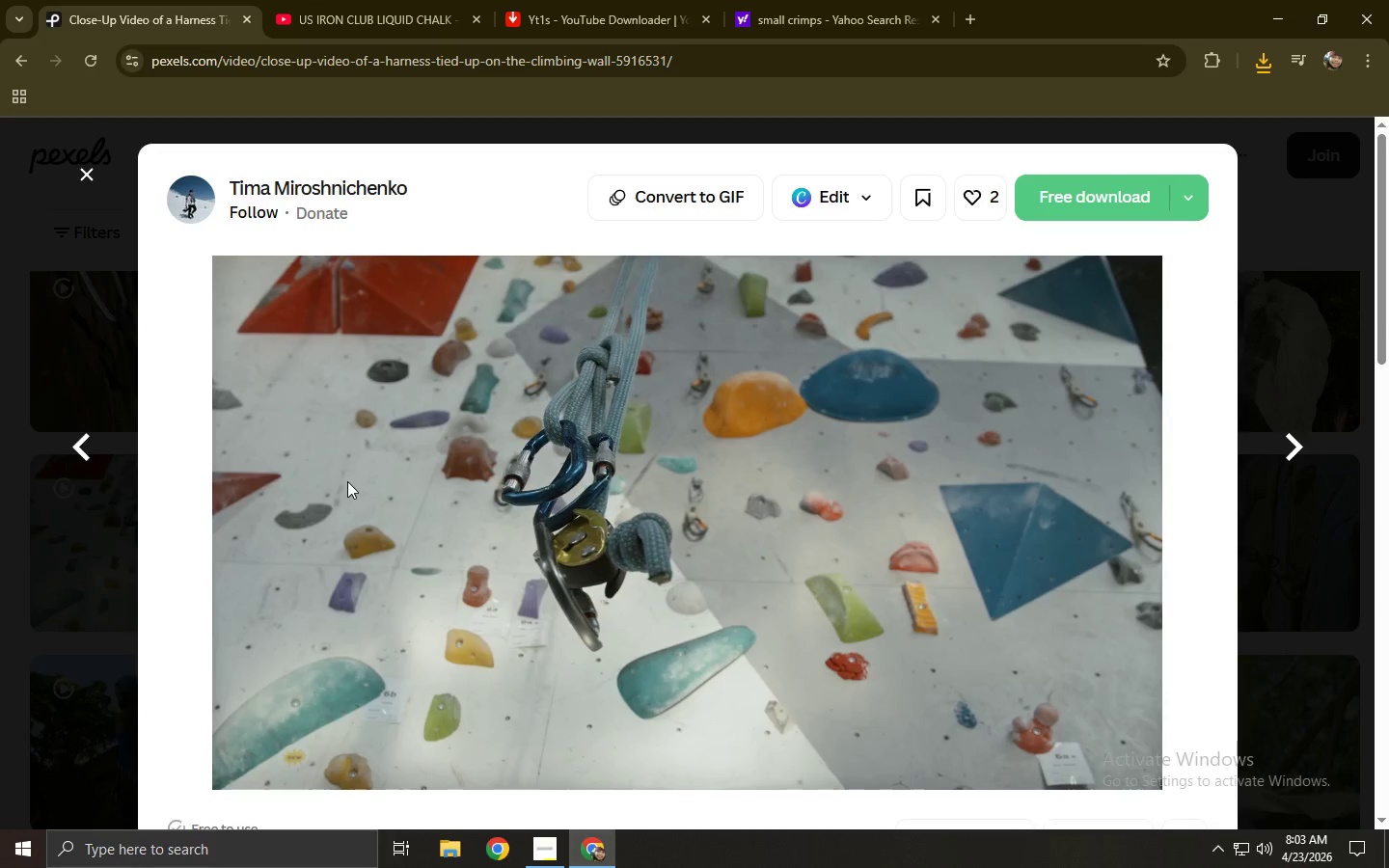 
left_click([0, 477])
 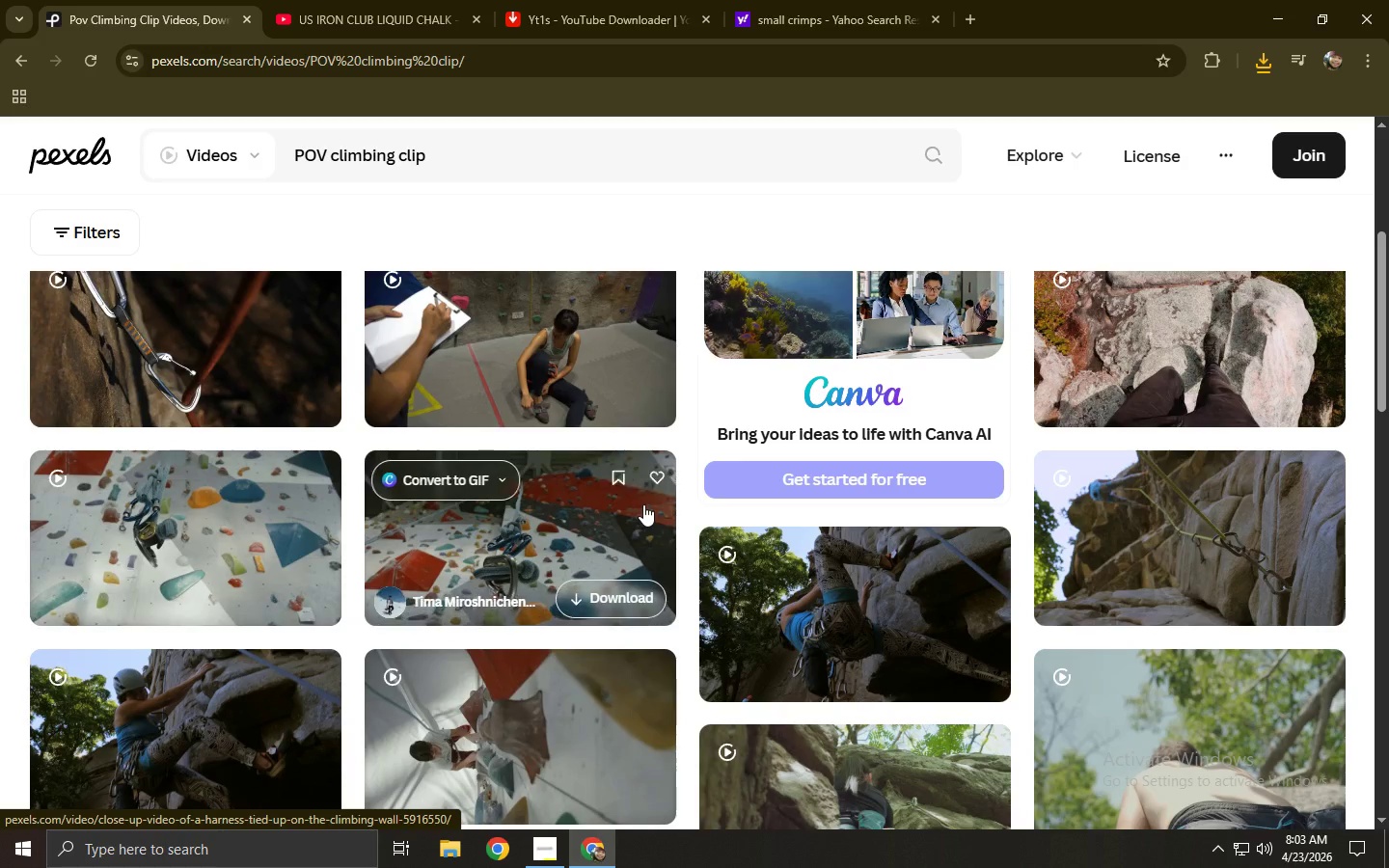 
left_click([491, 525])
 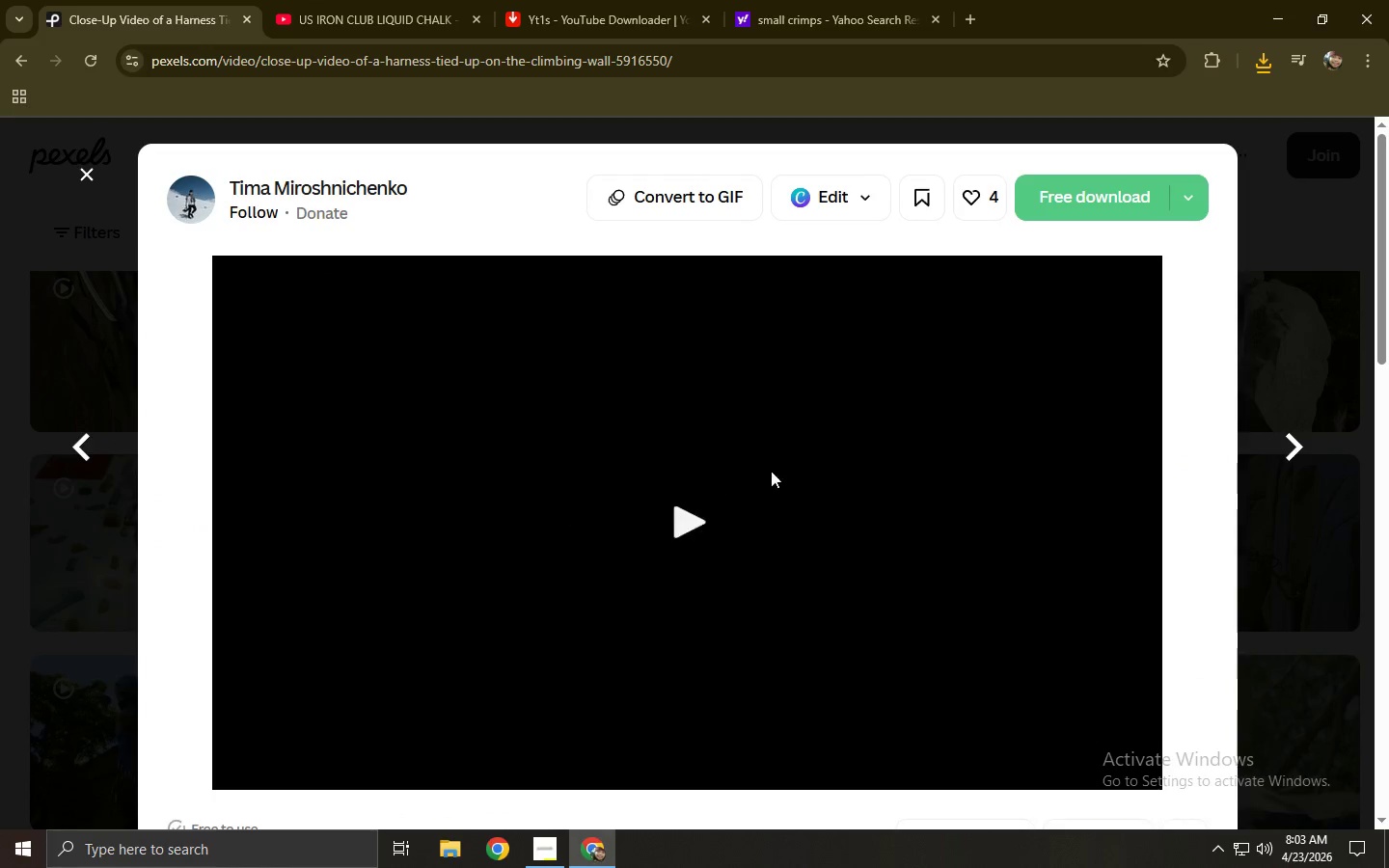 
scroll: coordinate [799, 463], scroll_direction: down, amount: 7.0
 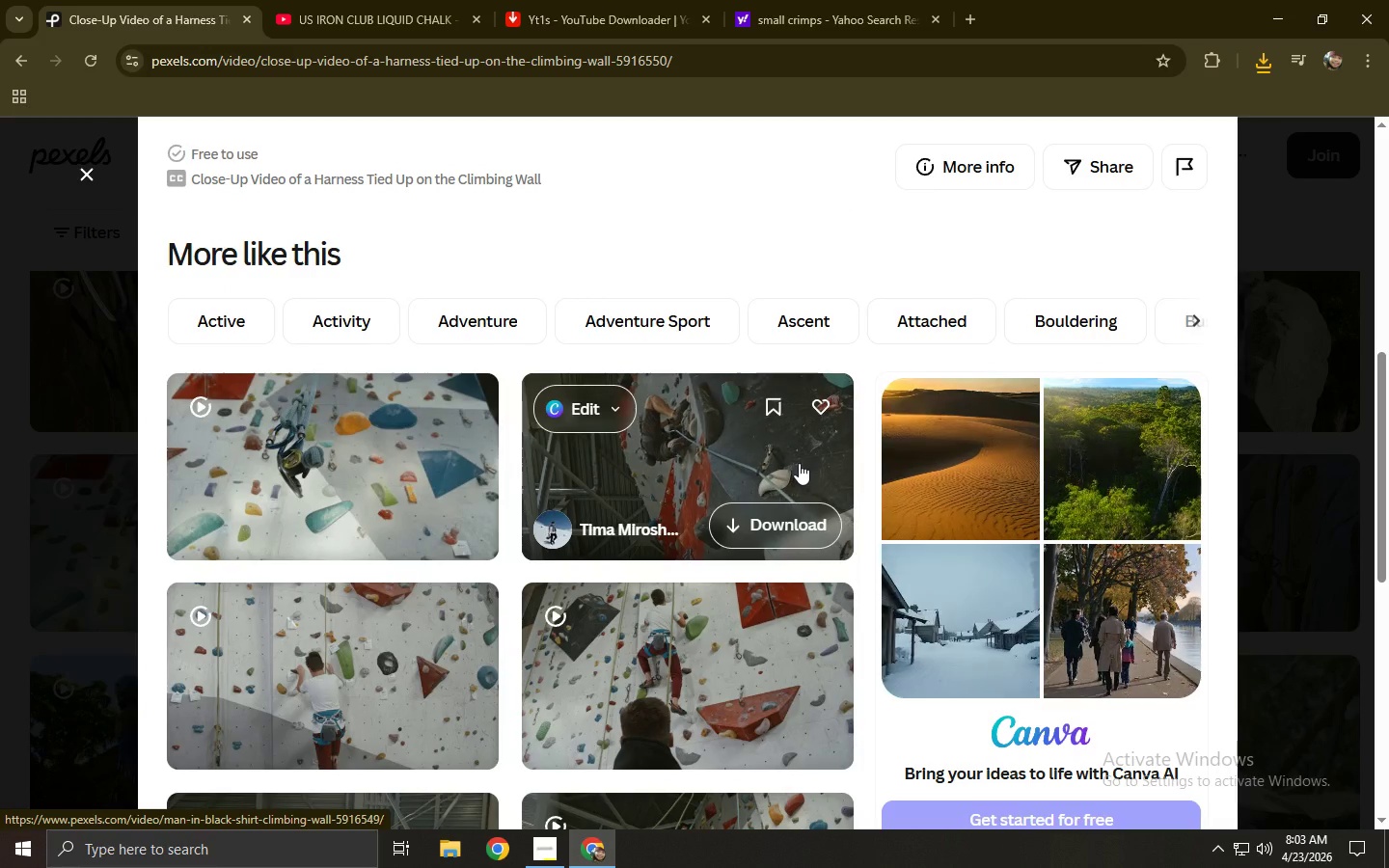 
wait(13.06)
 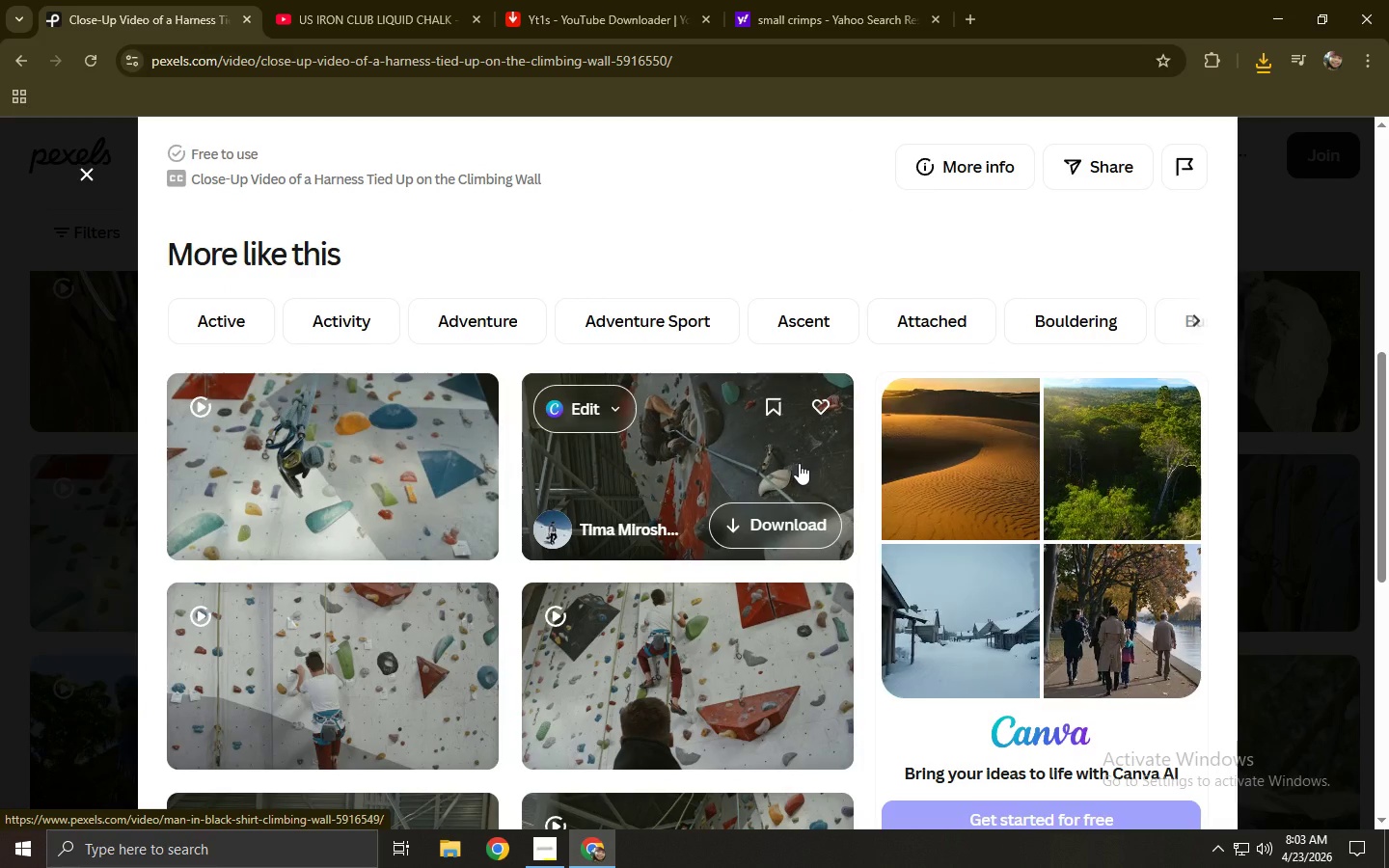 
scroll: coordinate [120, 450], scroll_direction: down, amount: 7.0
 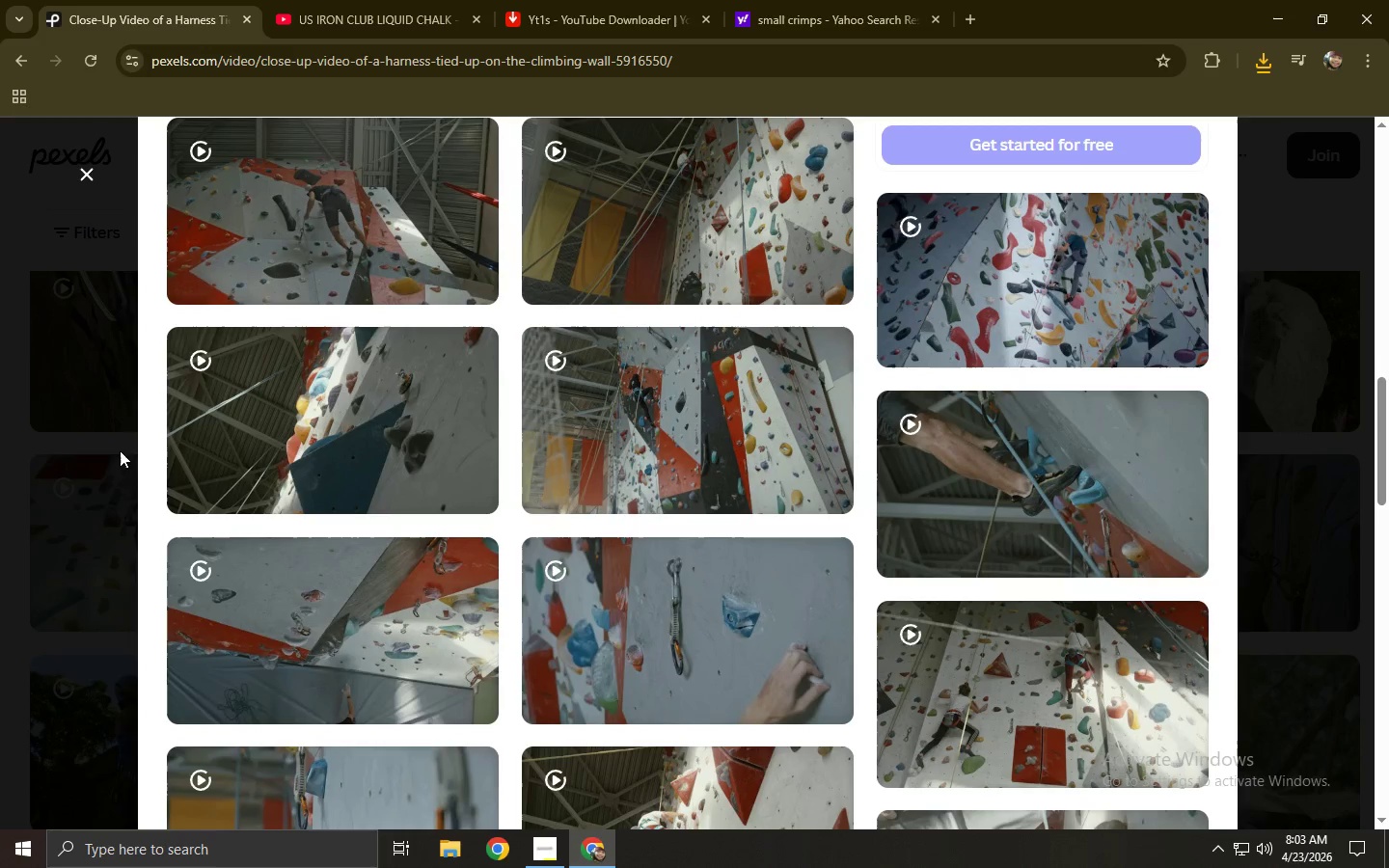 
left_click([0, 426])
 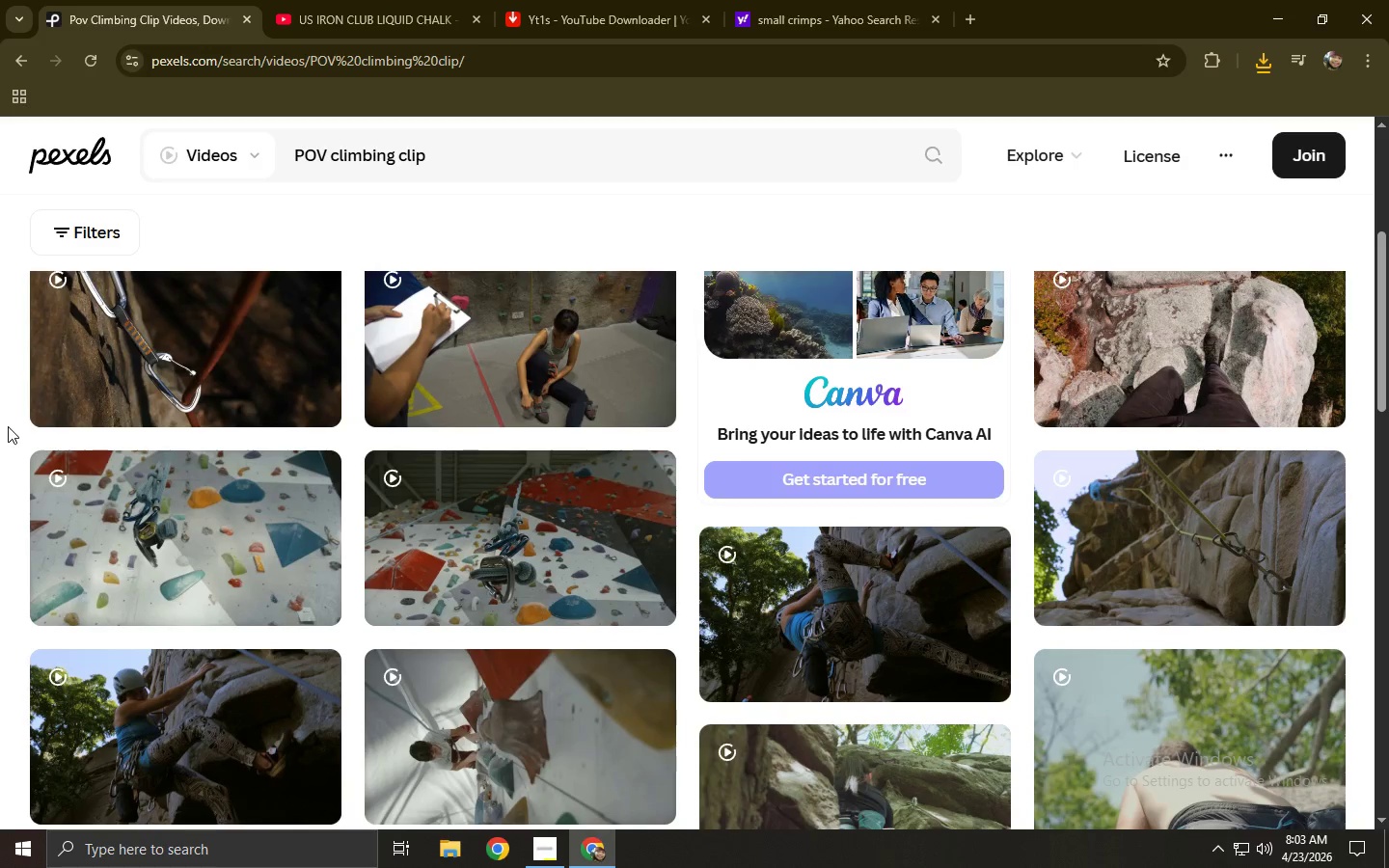 
wait(14.09)
 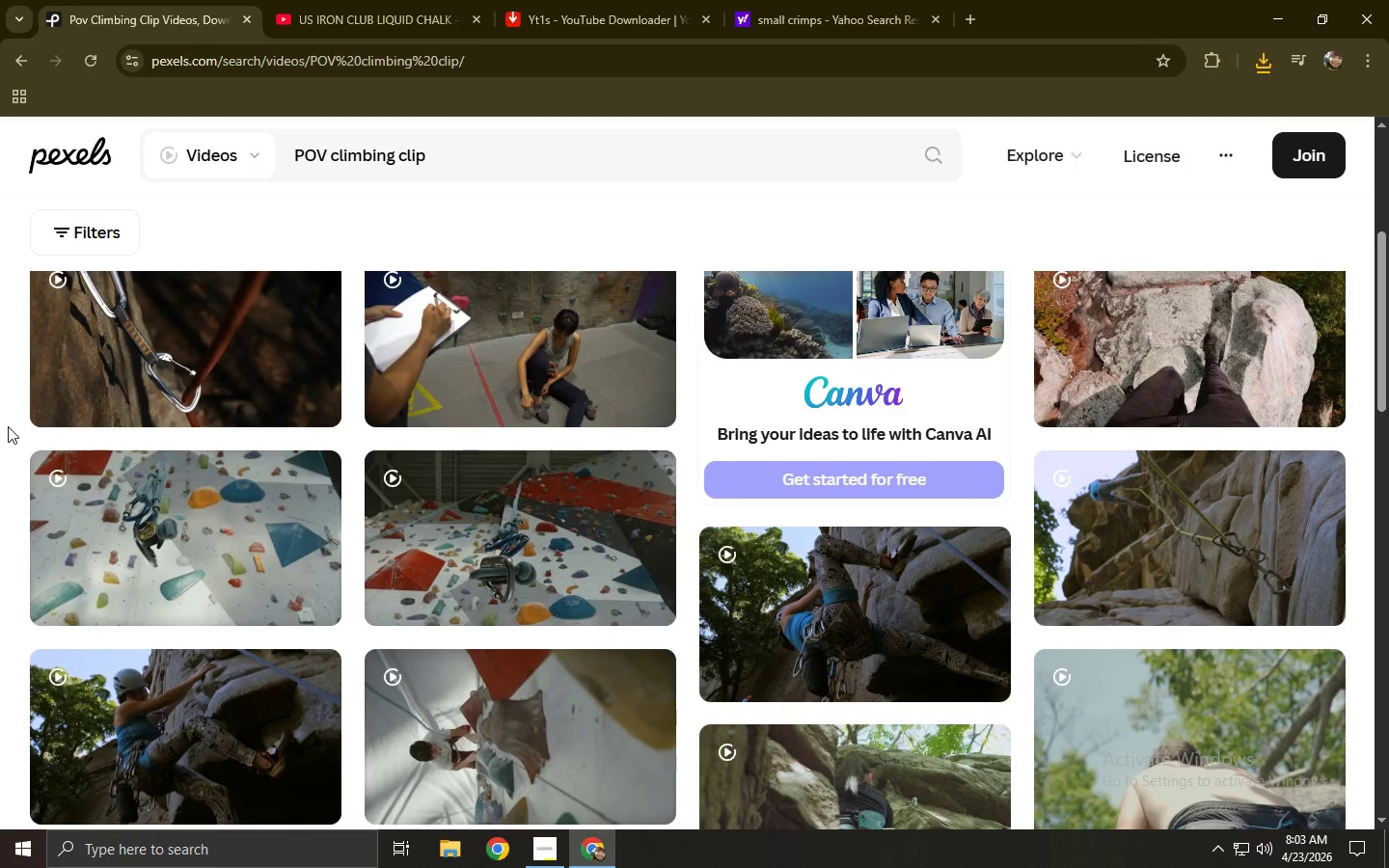 
scroll: coordinate [48, 548], scroll_direction: down, amount: 9.0
 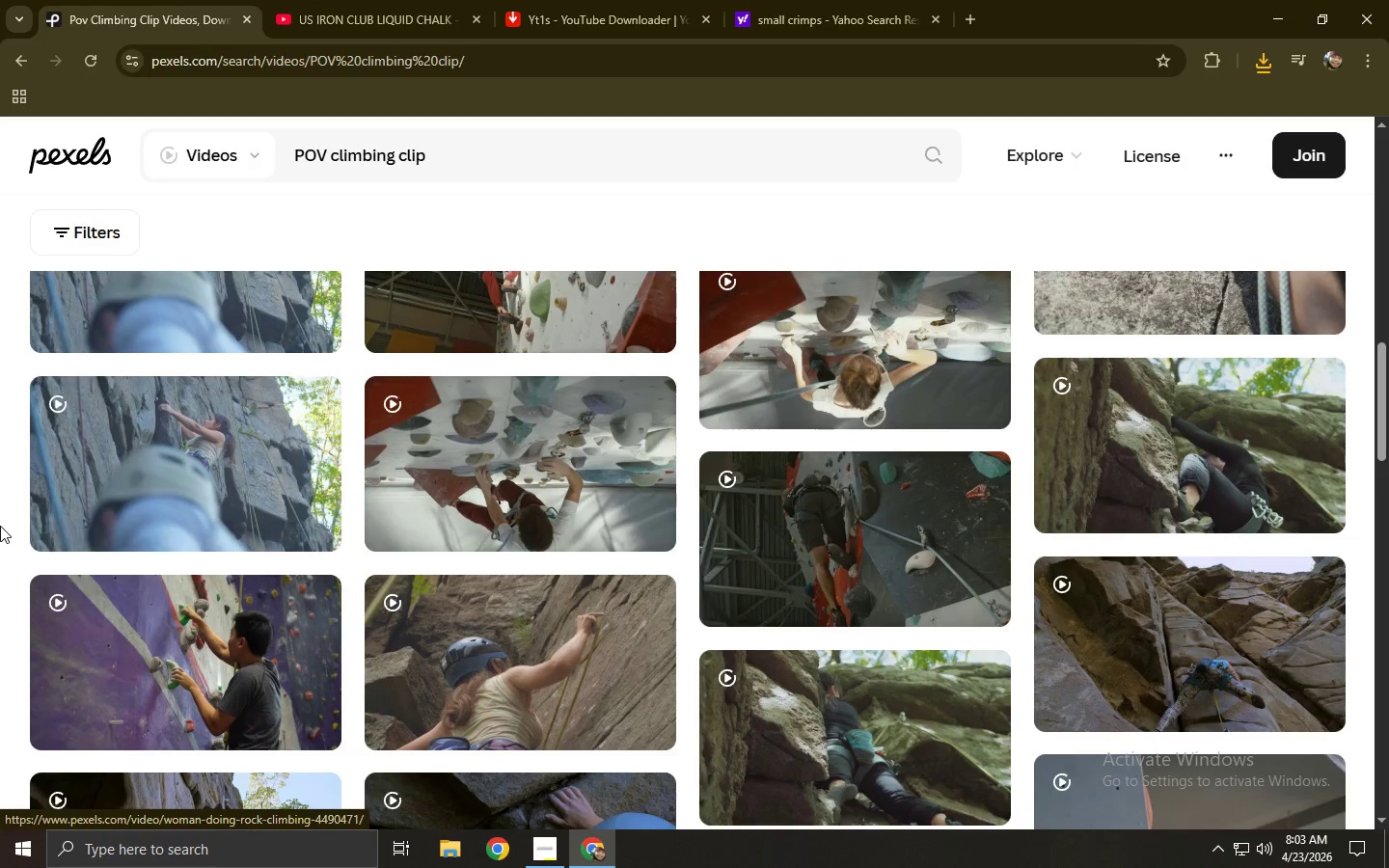 
scroll: coordinate [566, 475], scroll_direction: up, amount: 9.0
 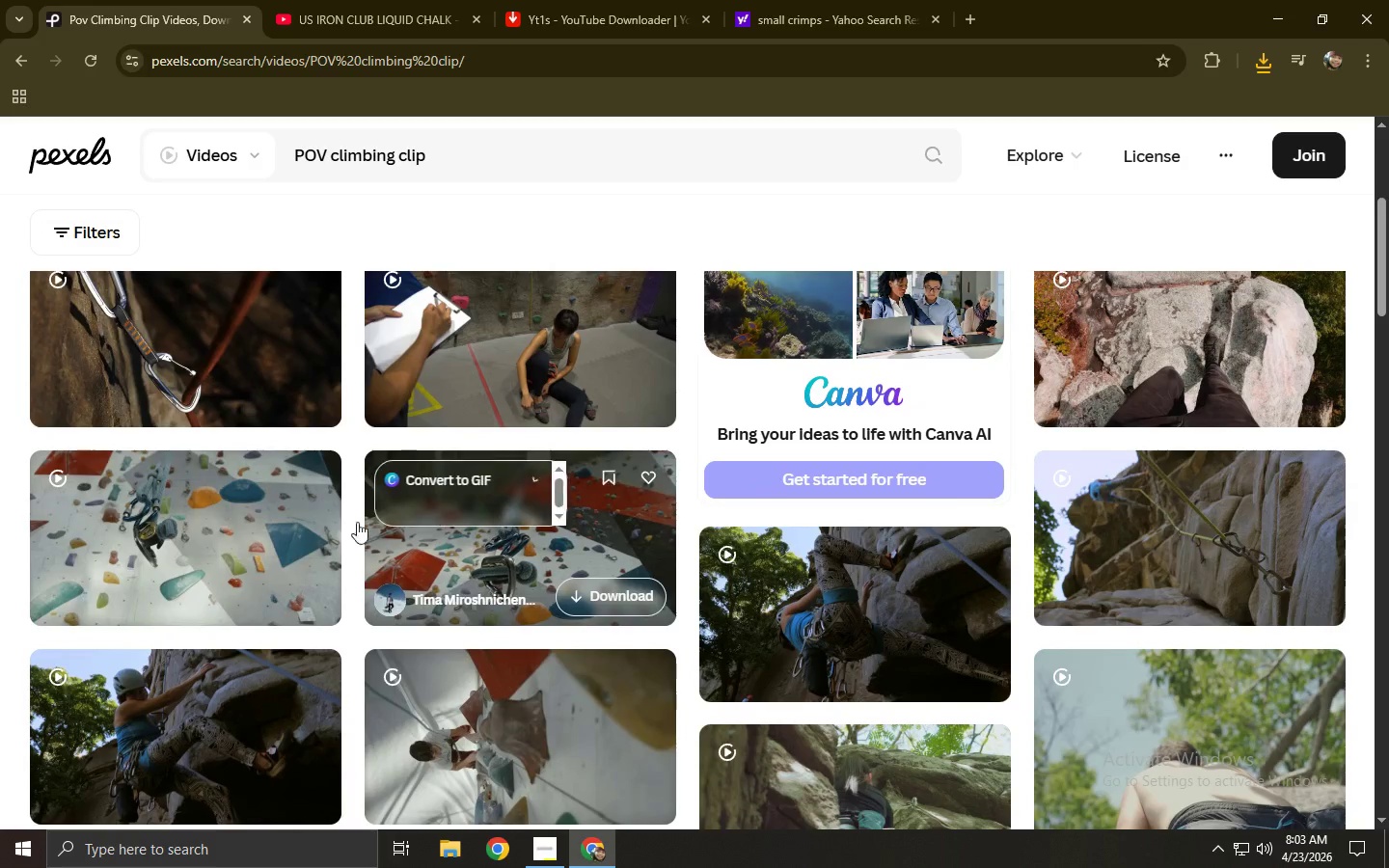 
left_click([181, 539])
 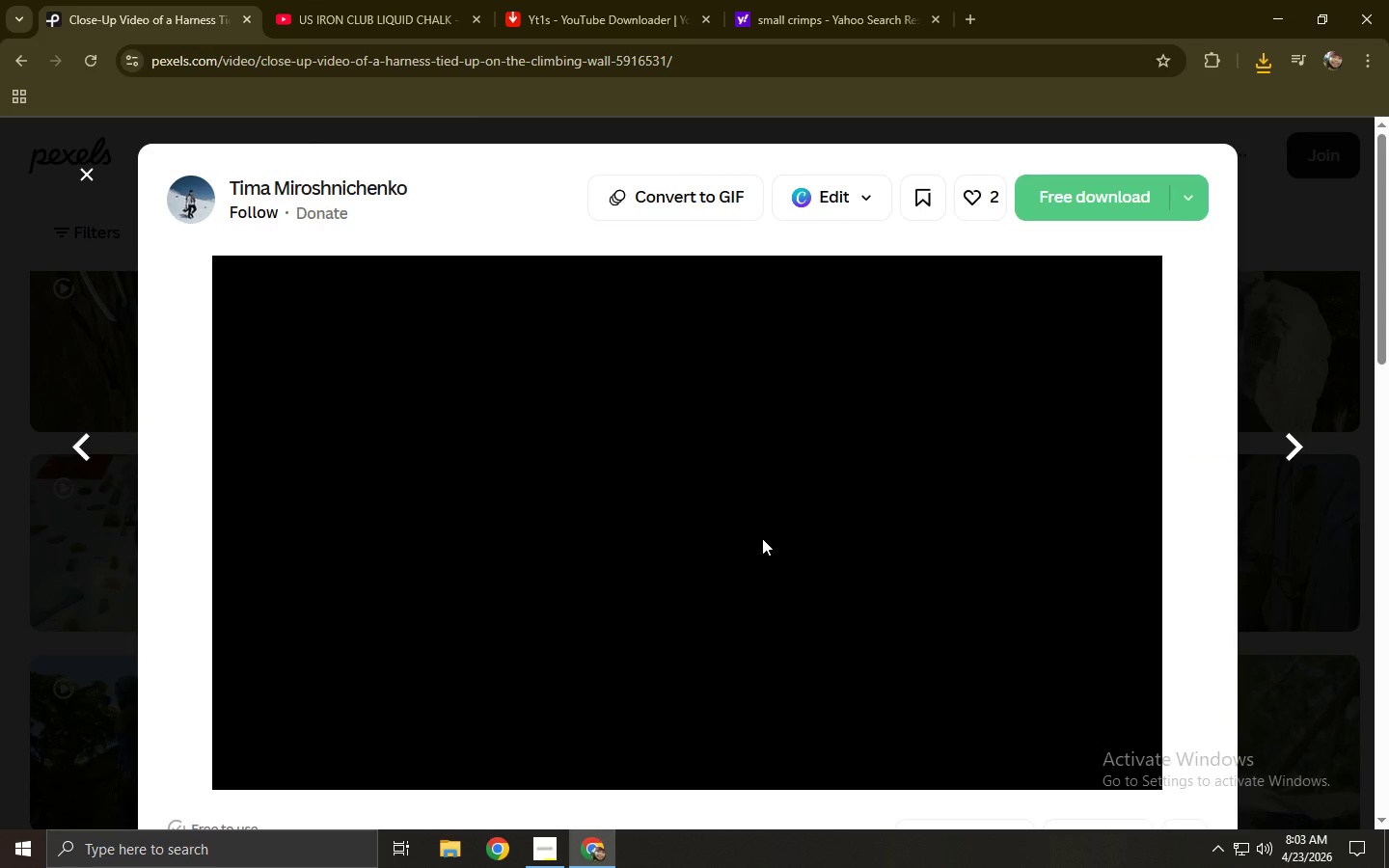 
scroll: coordinate [673, 498], scroll_direction: down, amount: 7.0
 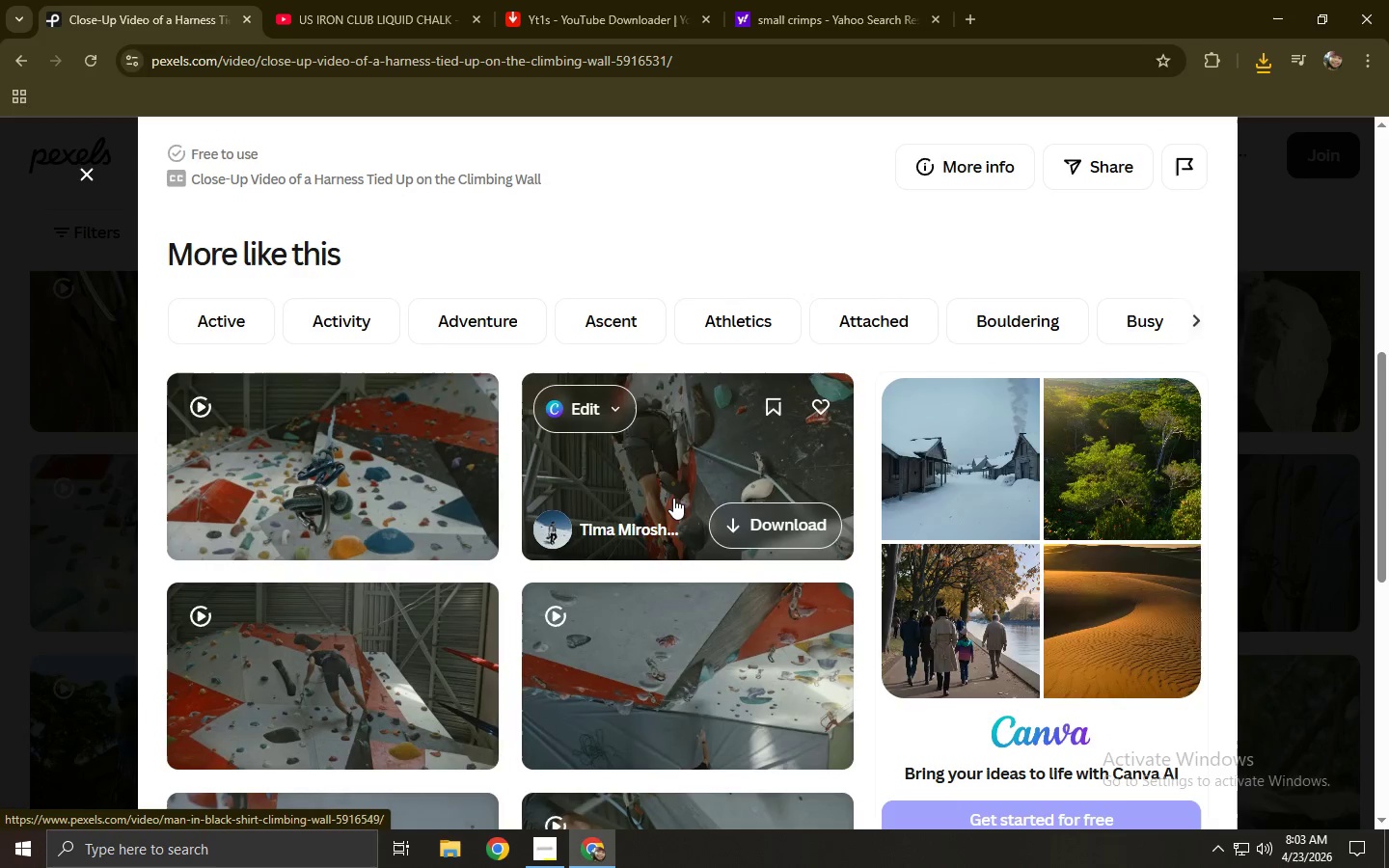 
left_click([0, 483])
 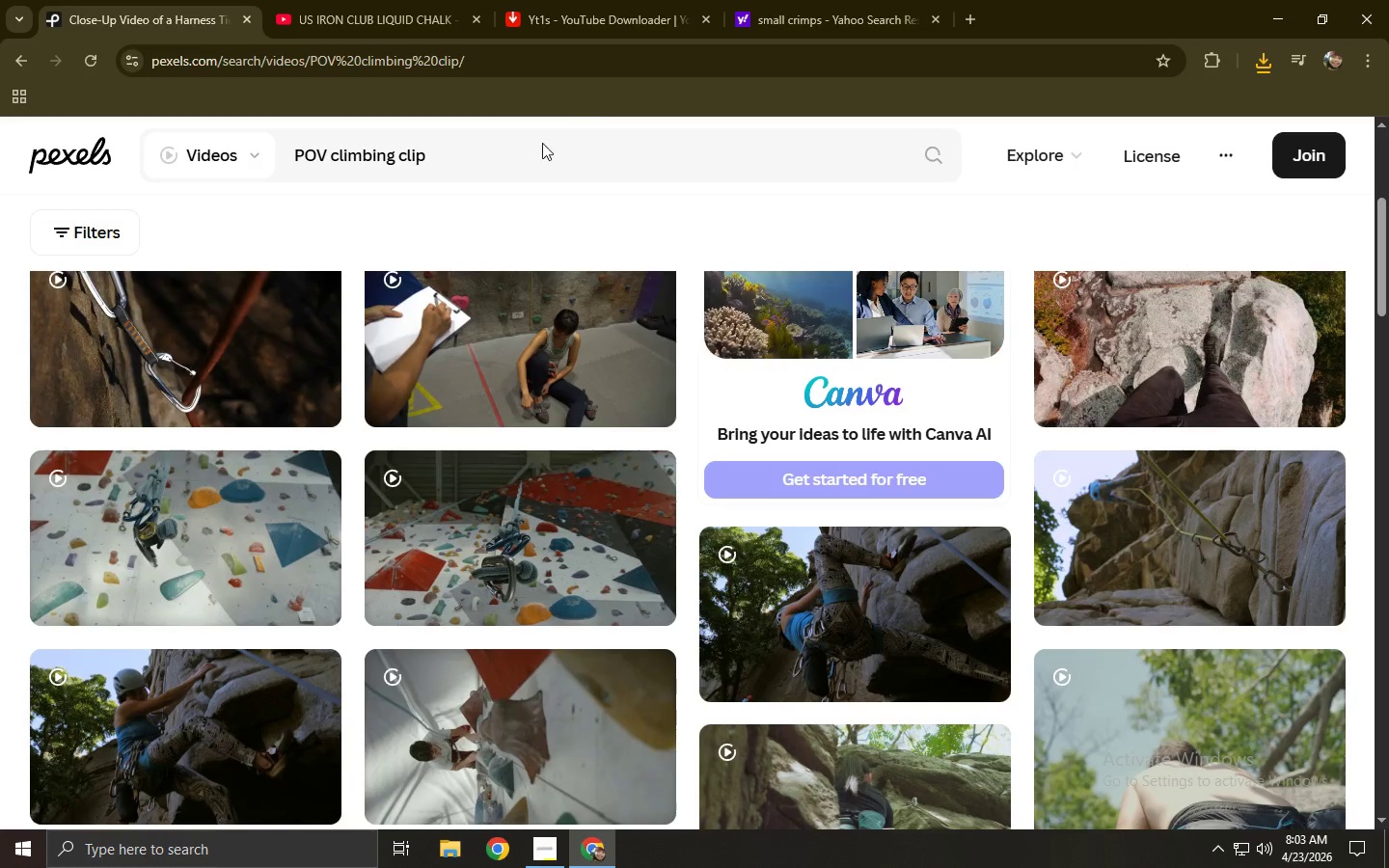 
left_click_drag(start_coordinate=[565, 137], to_coordinate=[265, 153])
 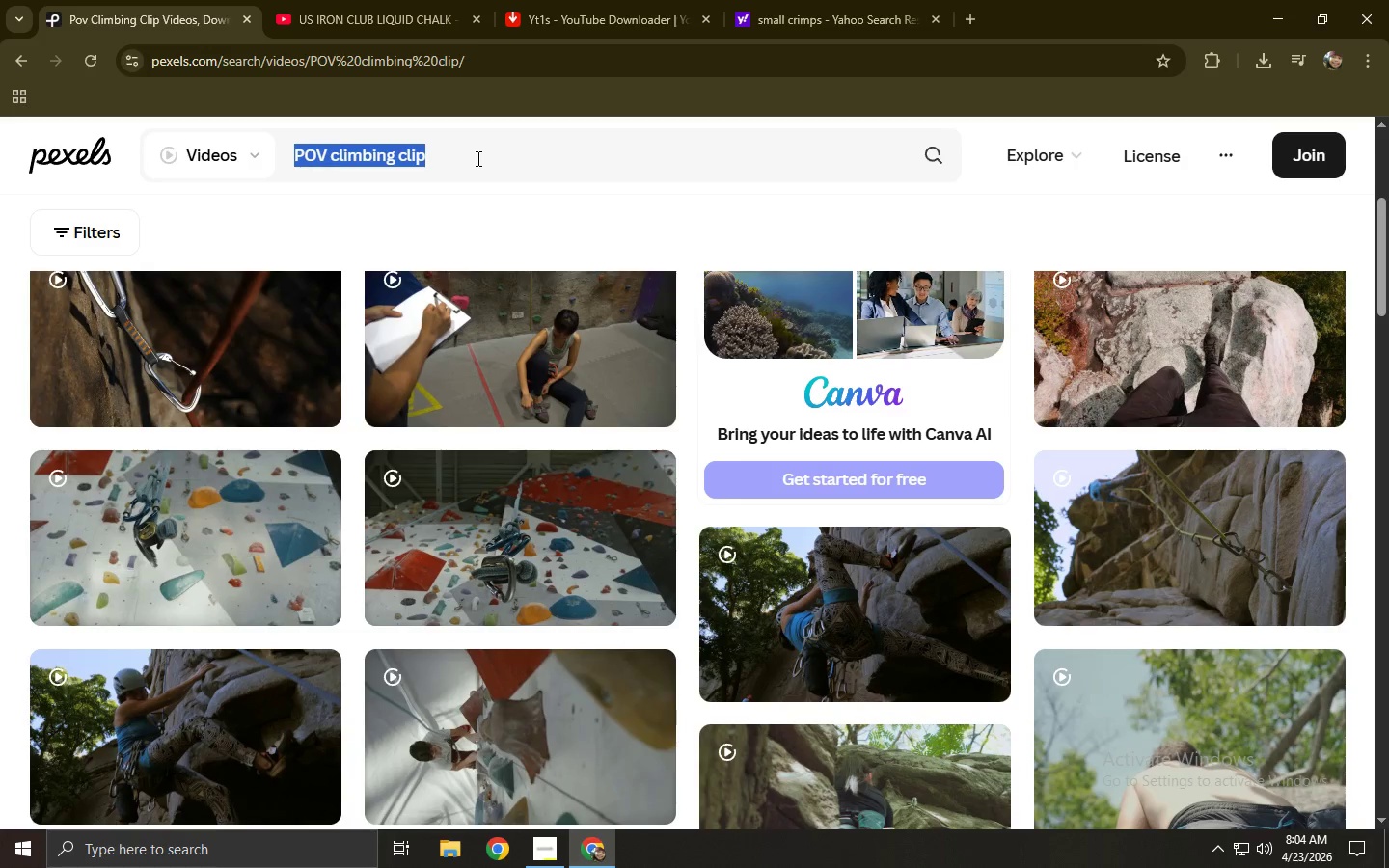 
wait(6.05)
 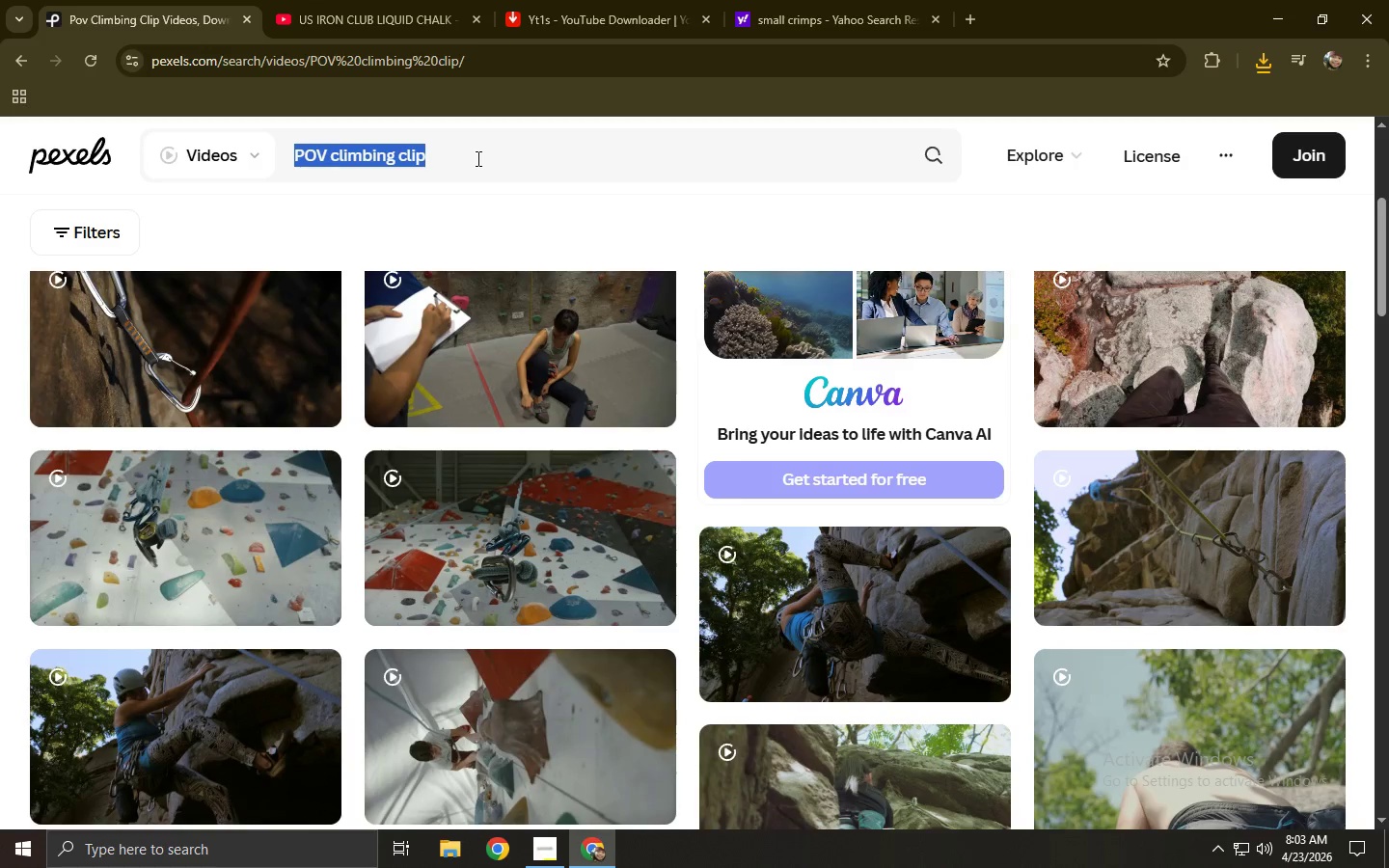 
key(G)
 